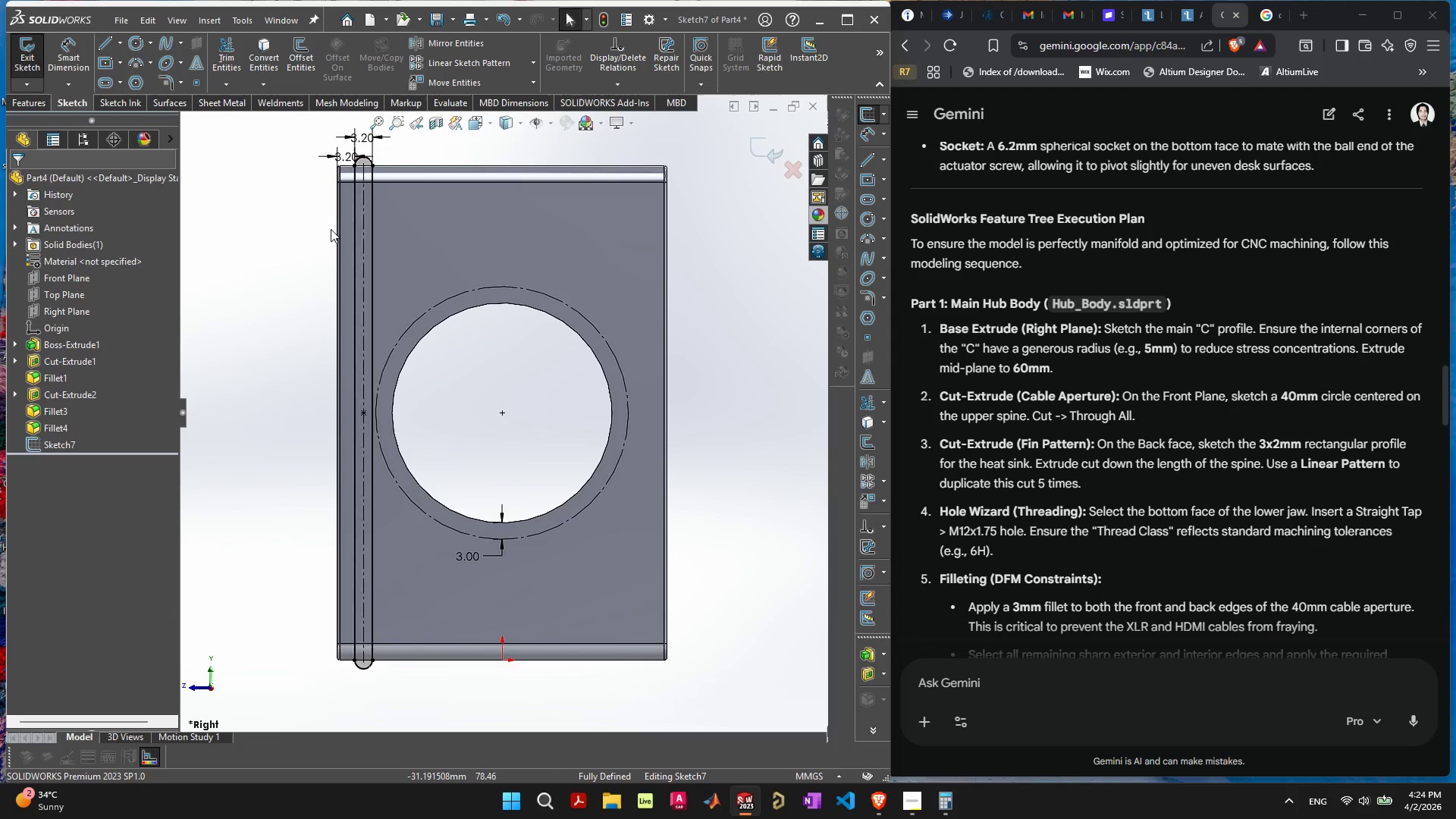 
left_click([537, 85])
 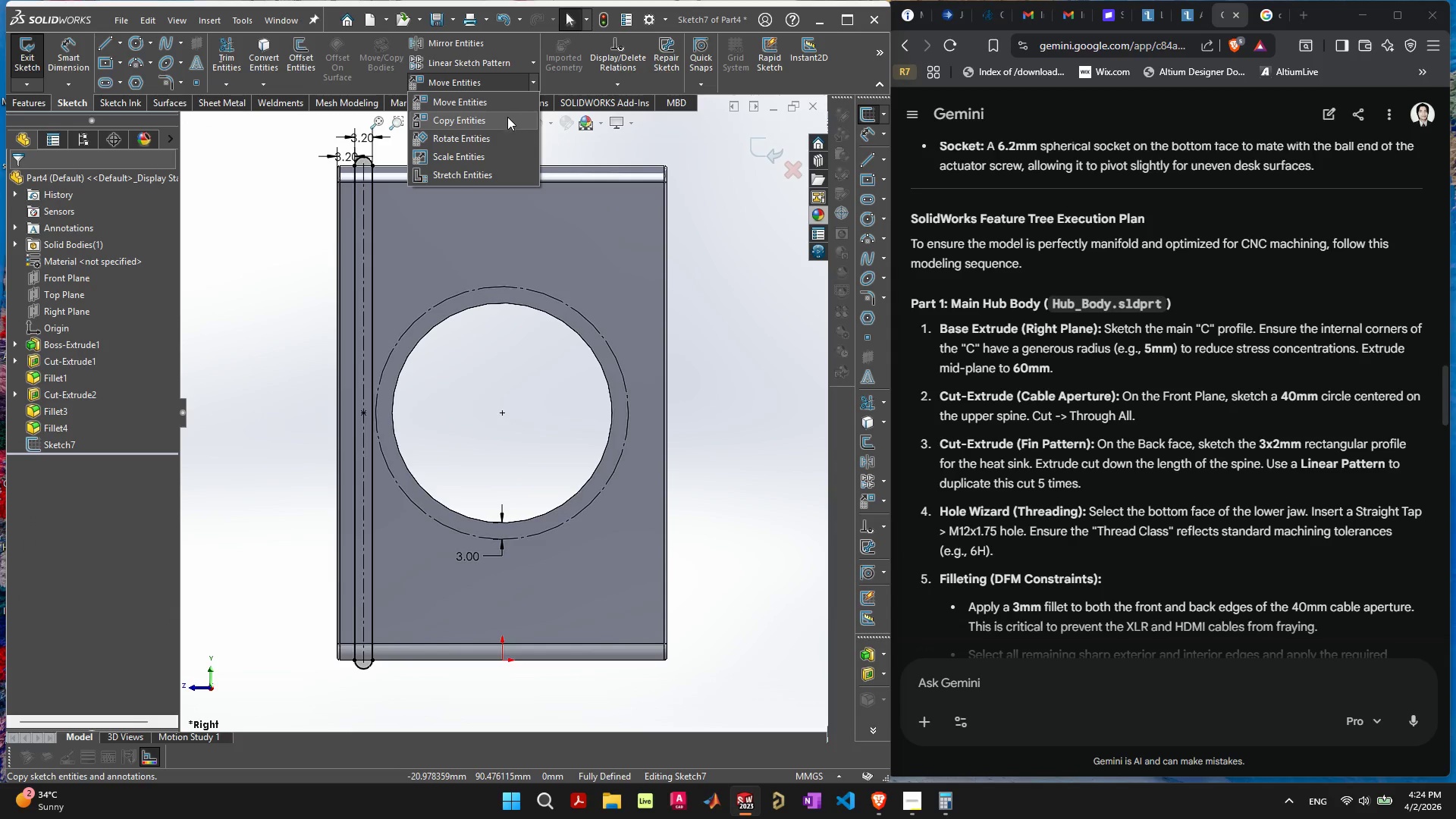 
left_click([507, 117])
 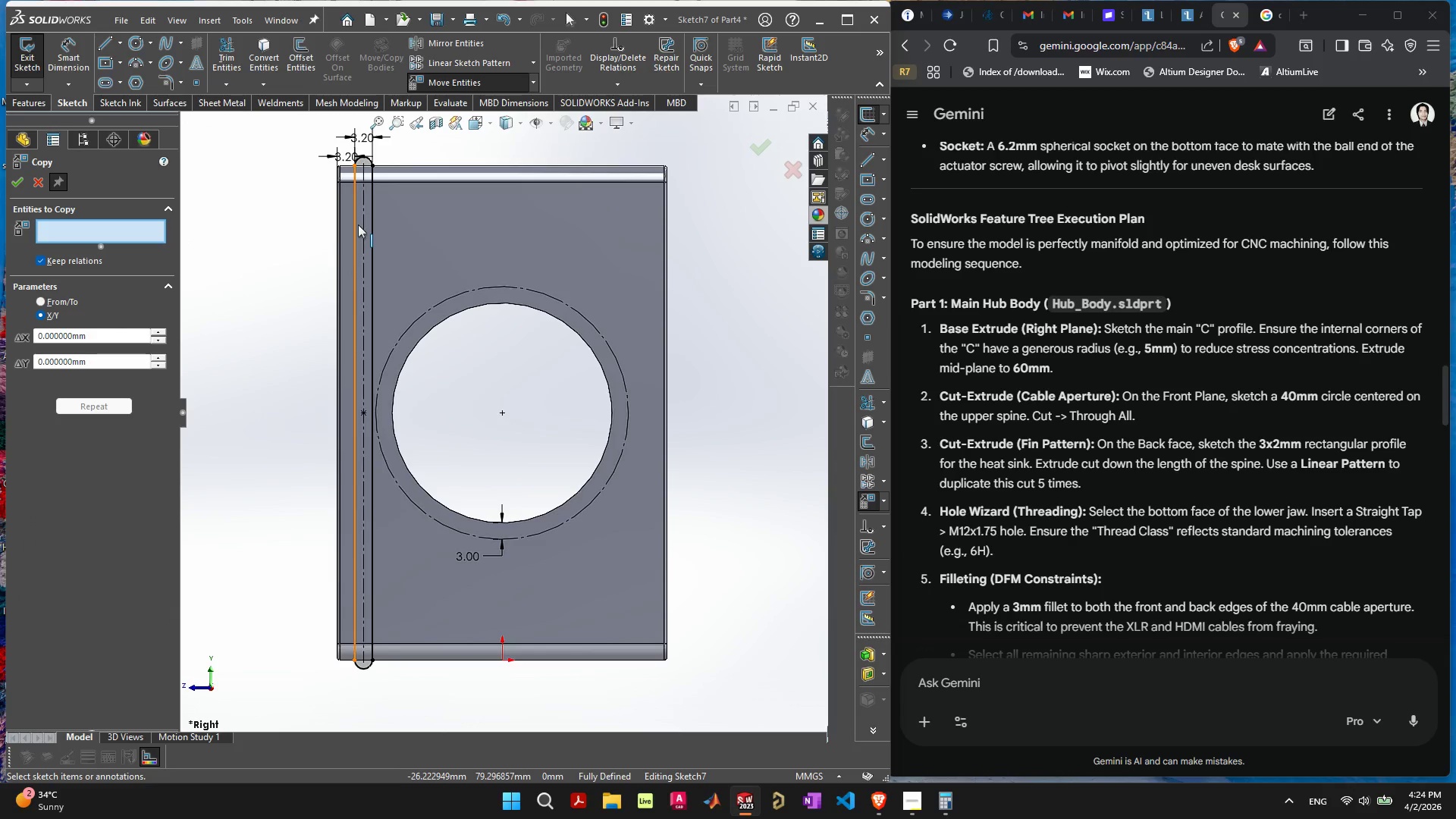 
scroll: coordinate [363, 231], scroll_direction: up, amount: 5.0
 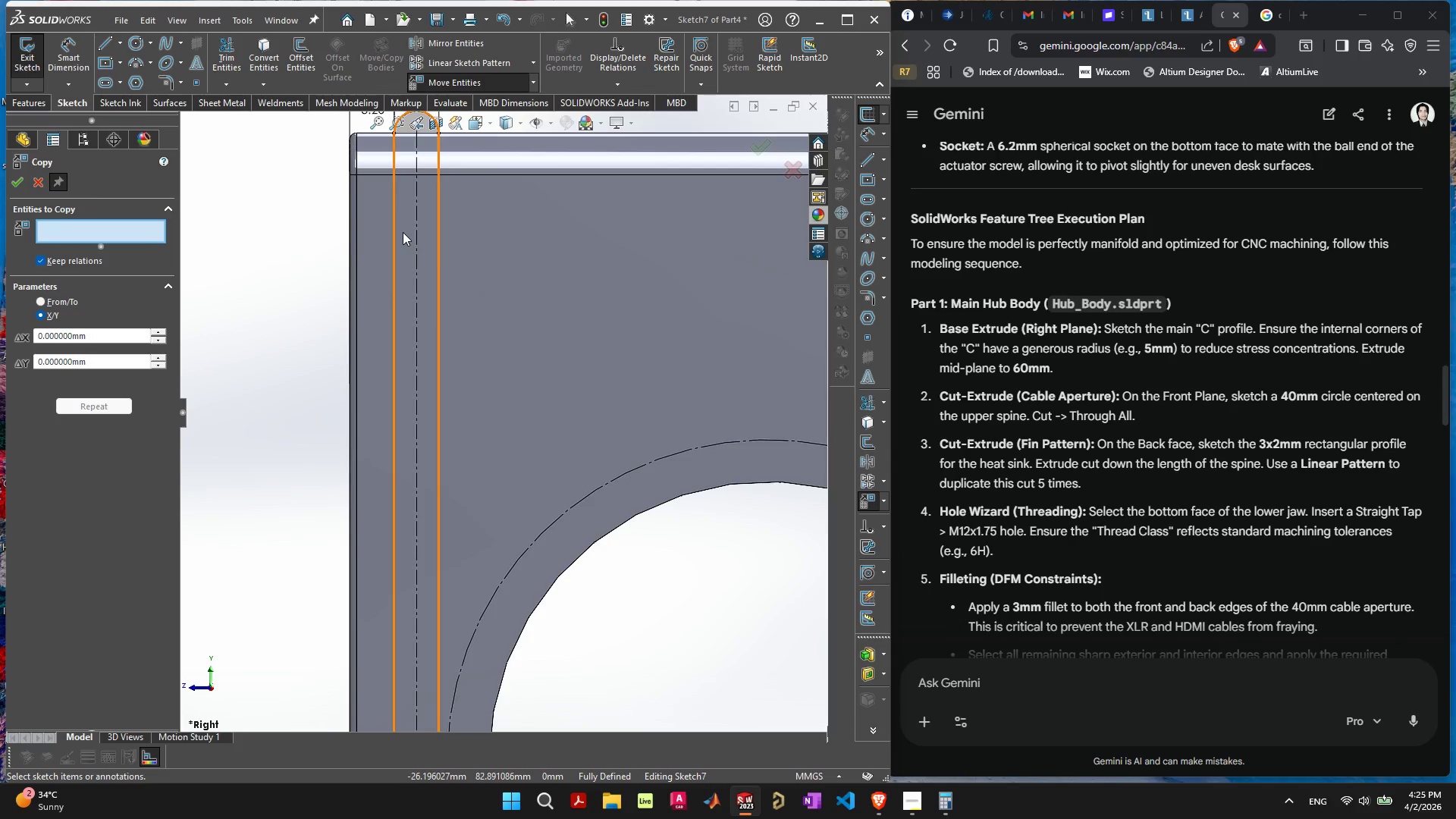 
left_click([403, 232])
 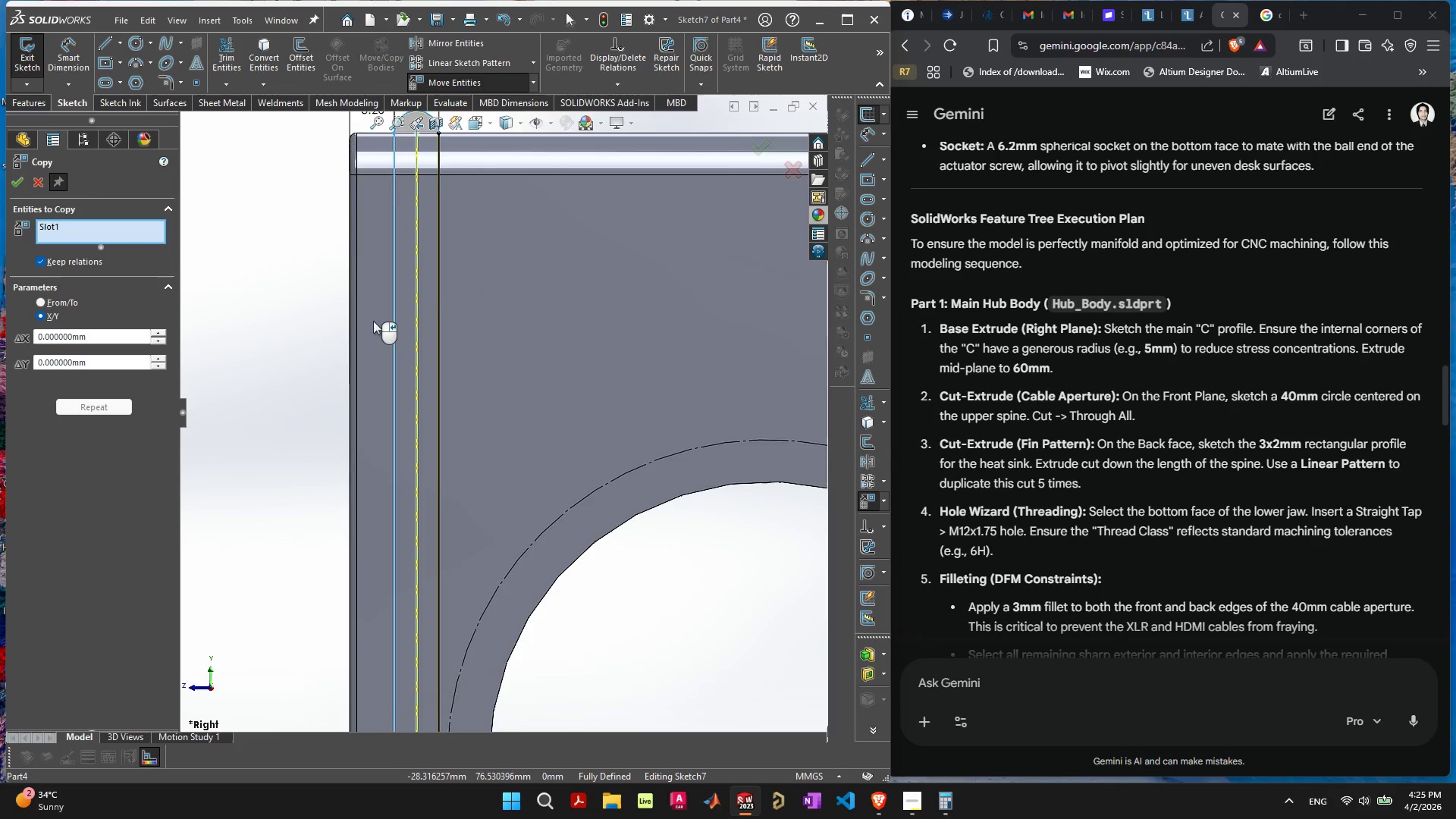 
scroll: coordinate [373, 321], scroll_direction: down, amount: 5.0
 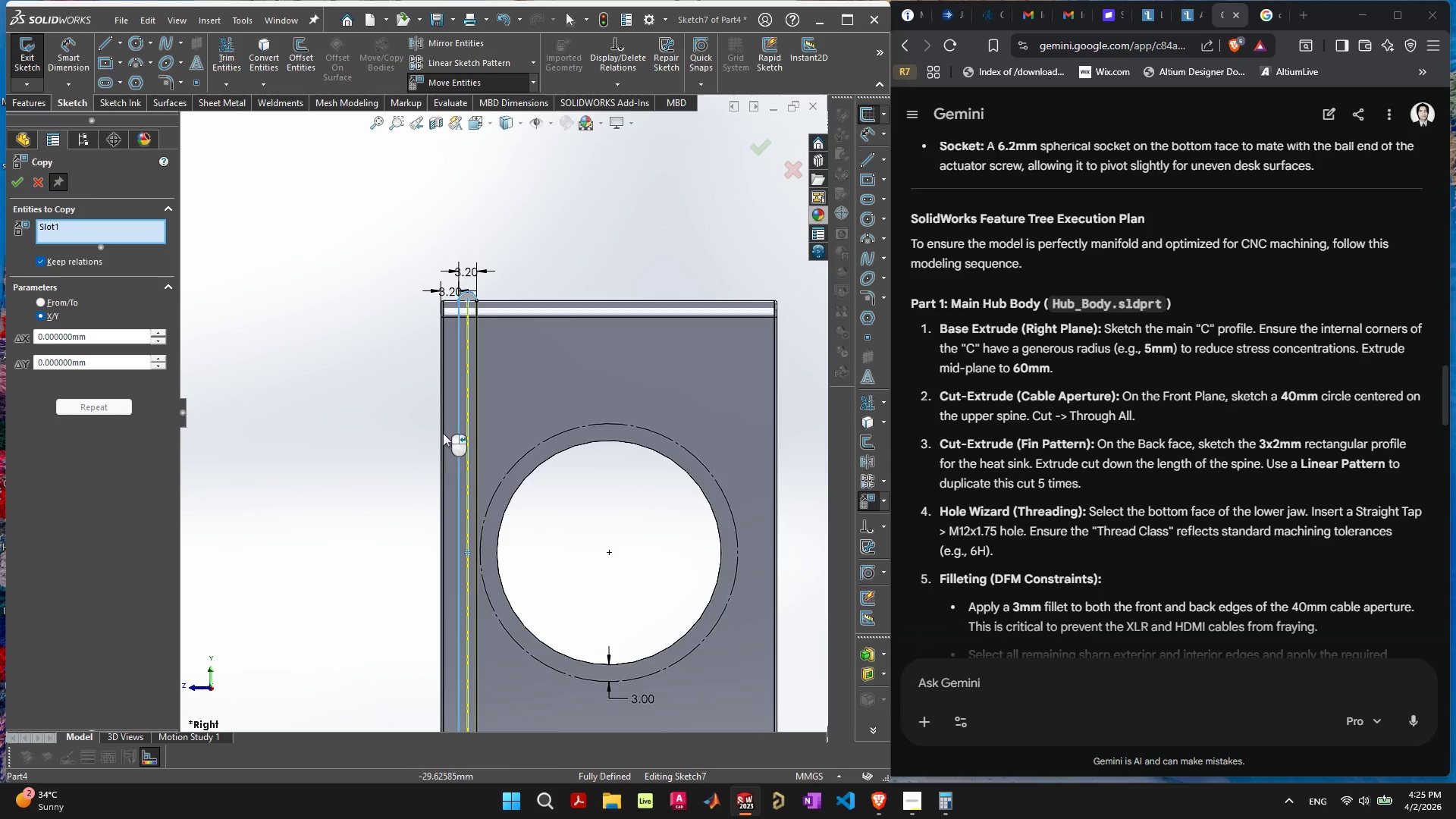 
scroll: coordinate [632, 575], scroll_direction: none, amount: 0.0
 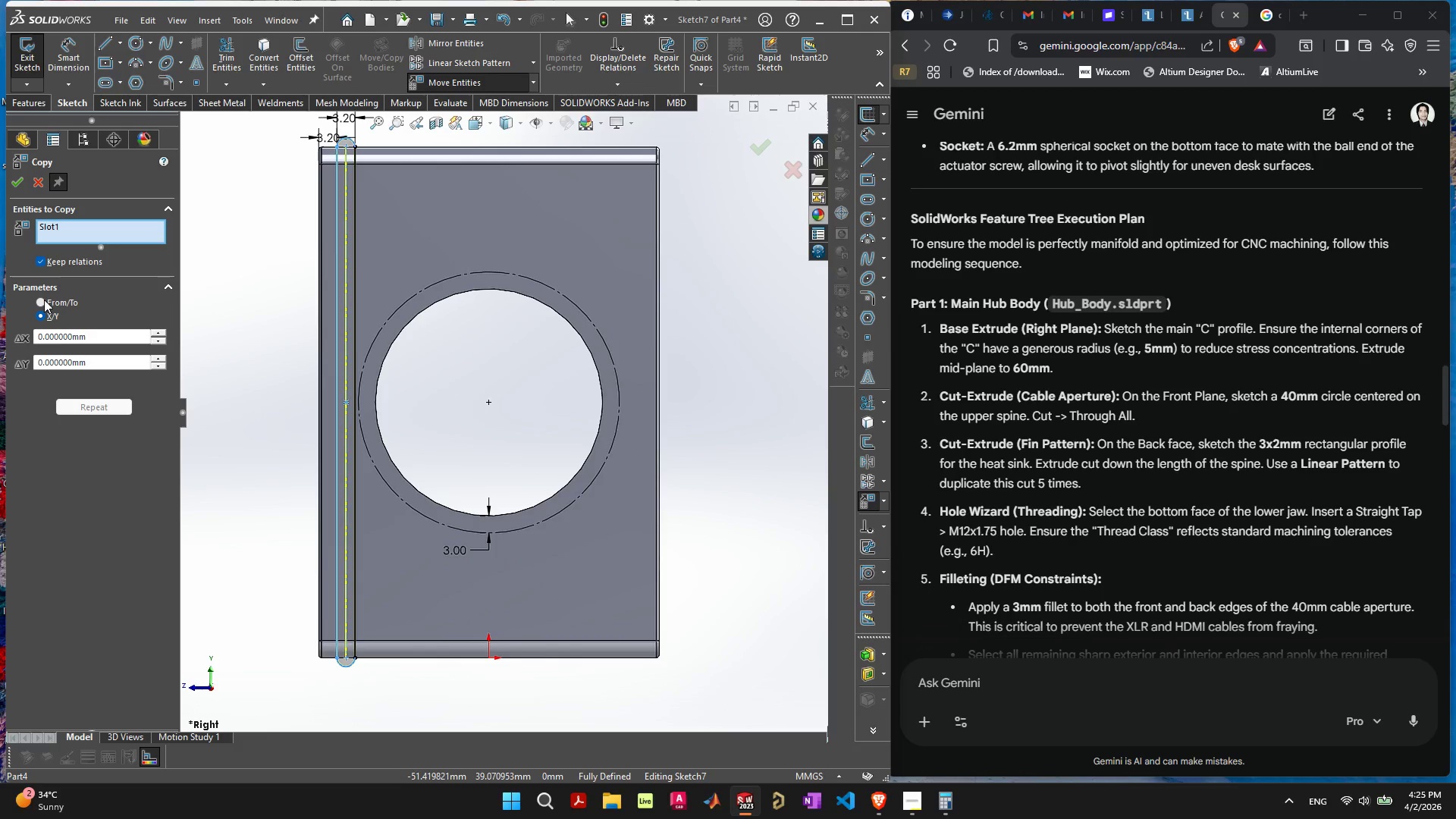 
wait(7.36)
 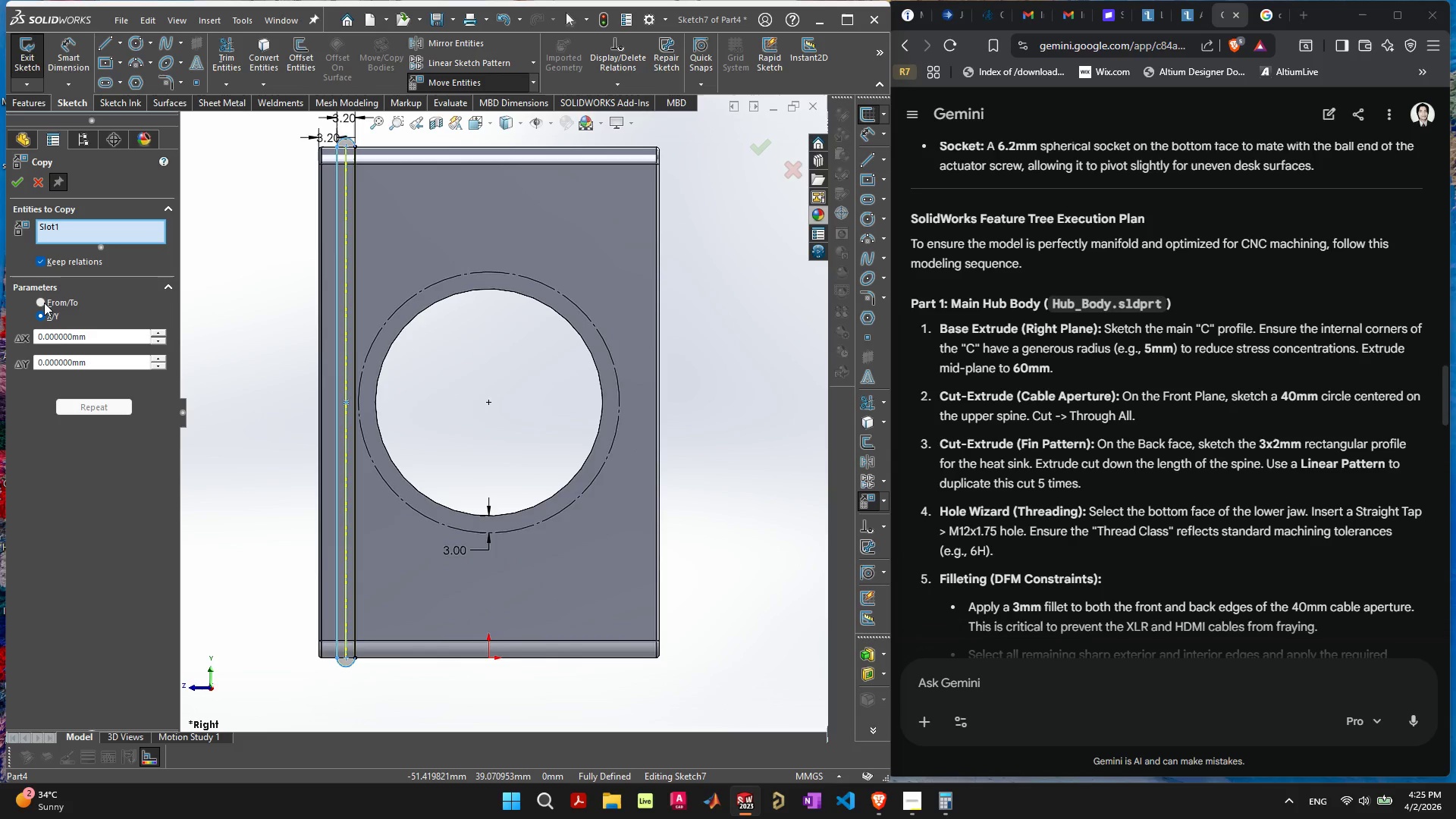 
left_click([317, 139])
 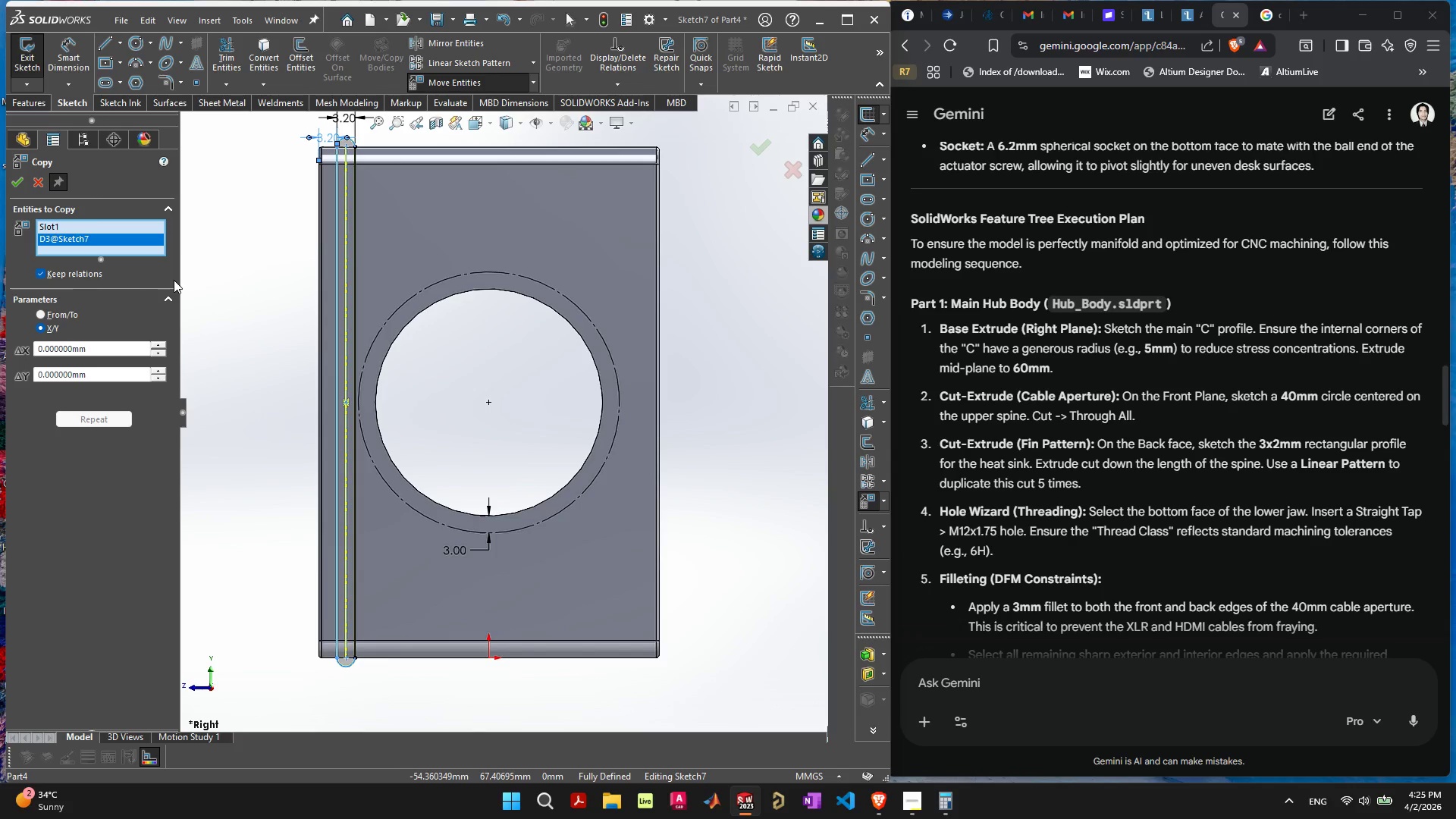 
key(Delete)
 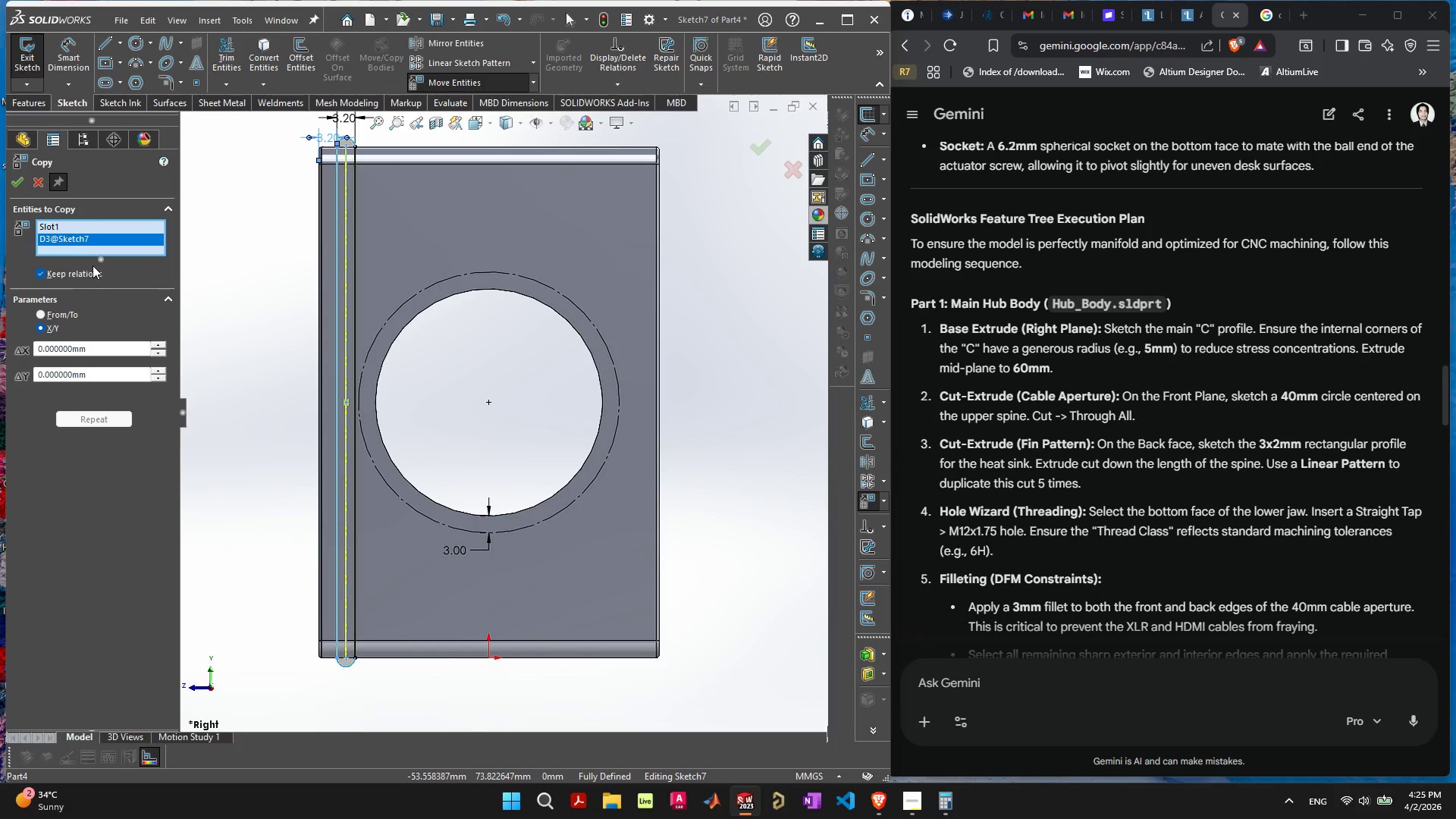 
left_click([38, 180])
 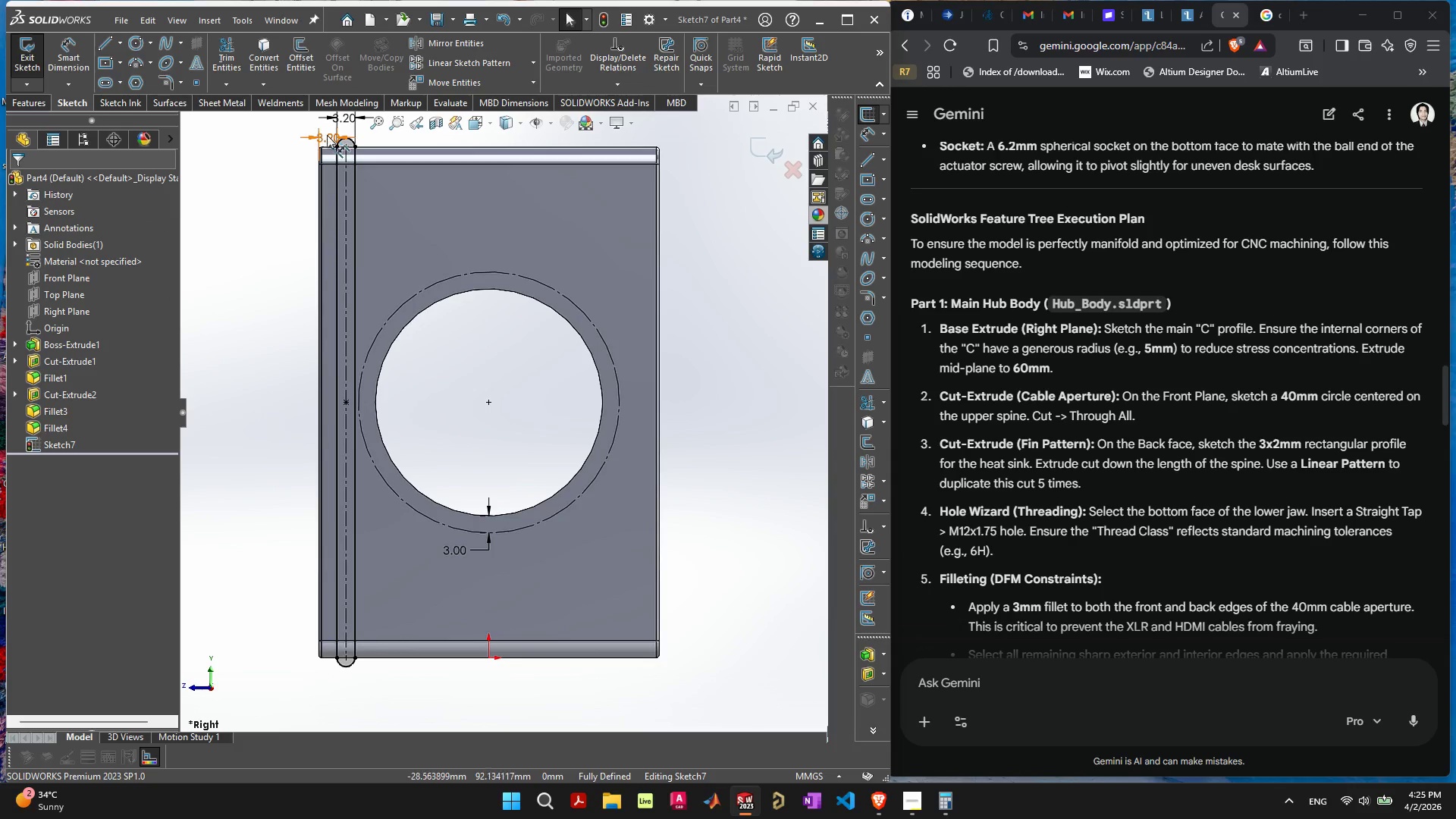 
left_click_drag(start_coordinate=[327, 136], to_coordinate=[535, 63])
 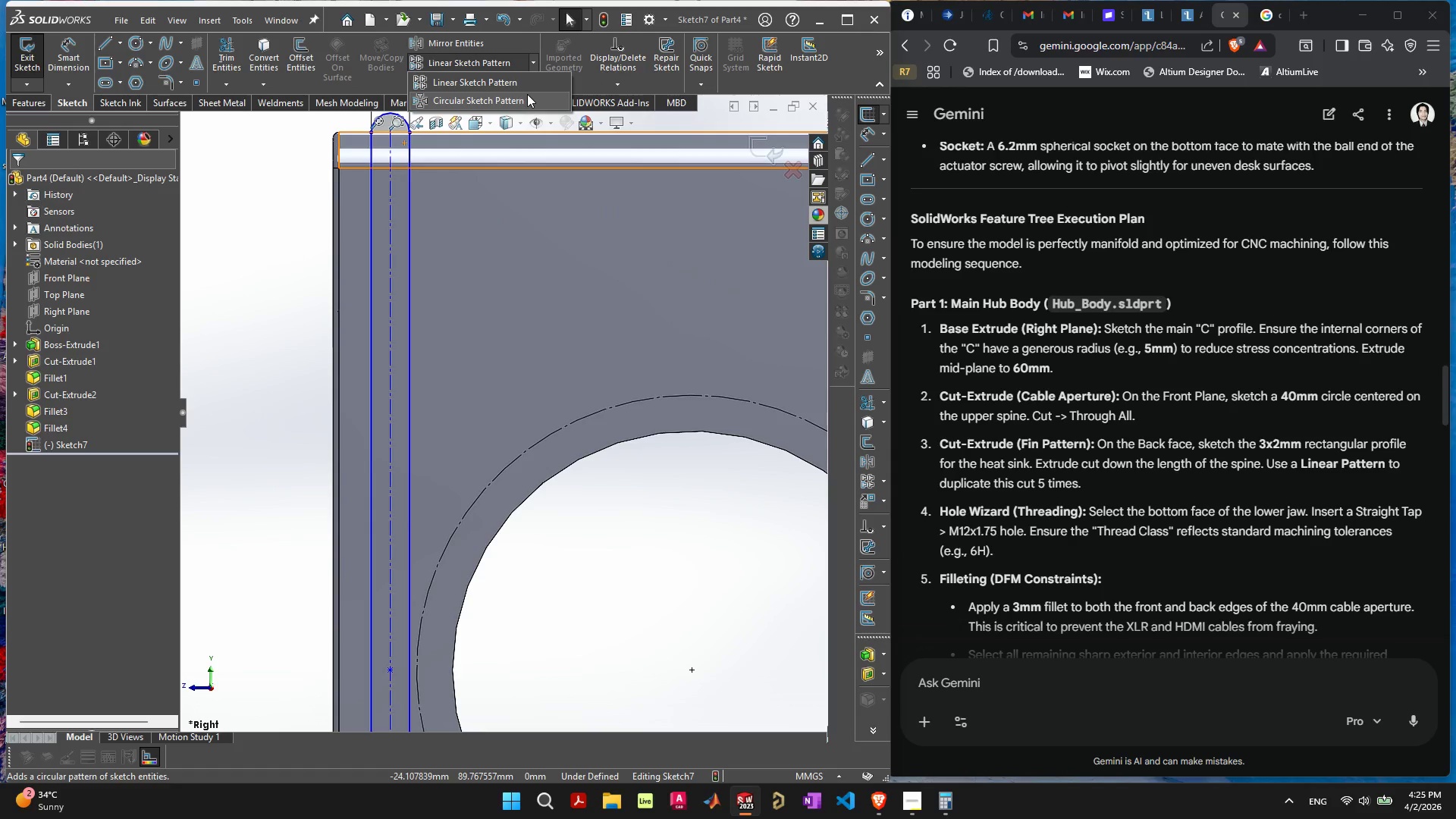 
key(Delete)
 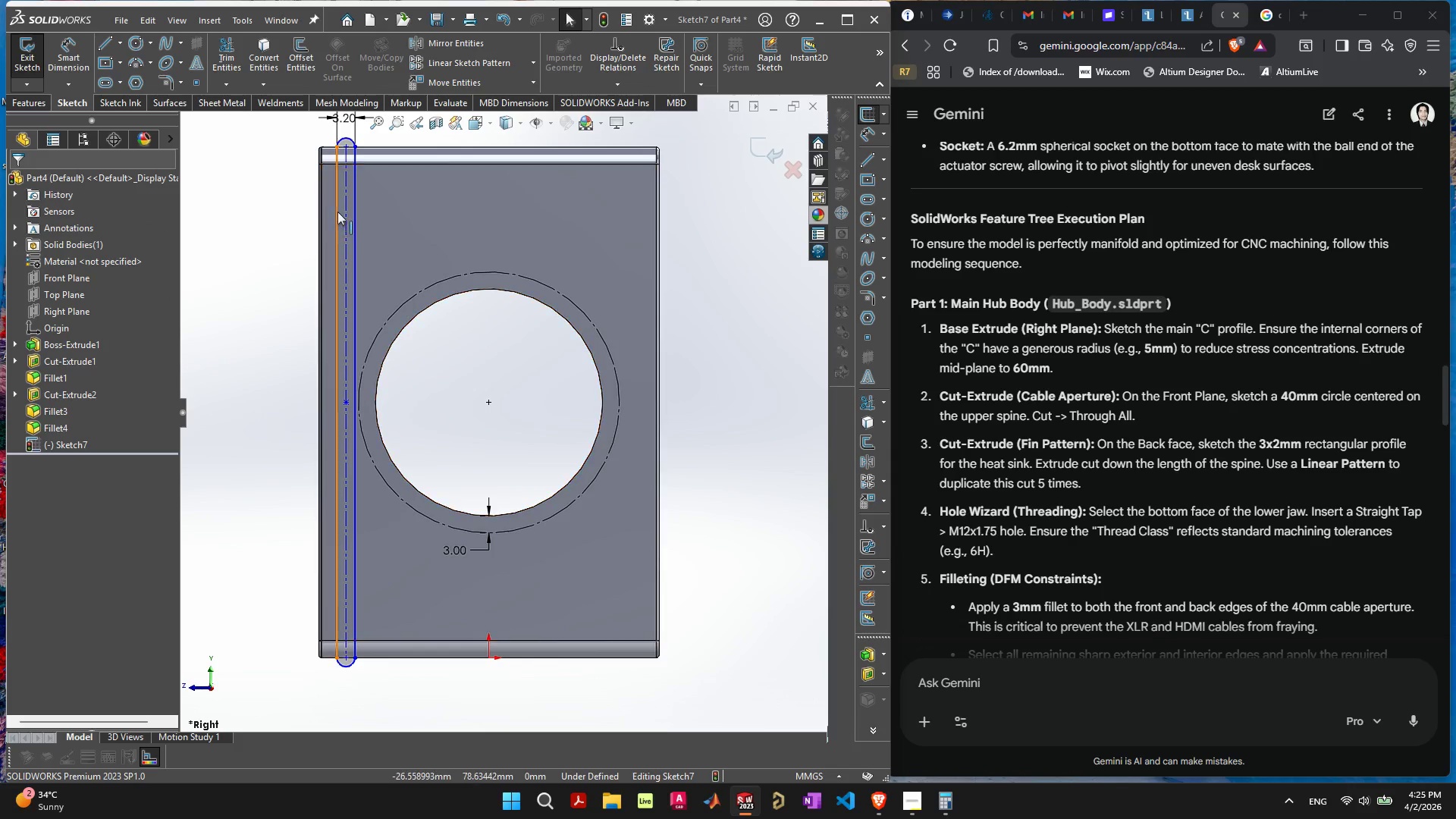 
scroll: coordinate [344, 210], scroll_direction: up, amount: 4.0
 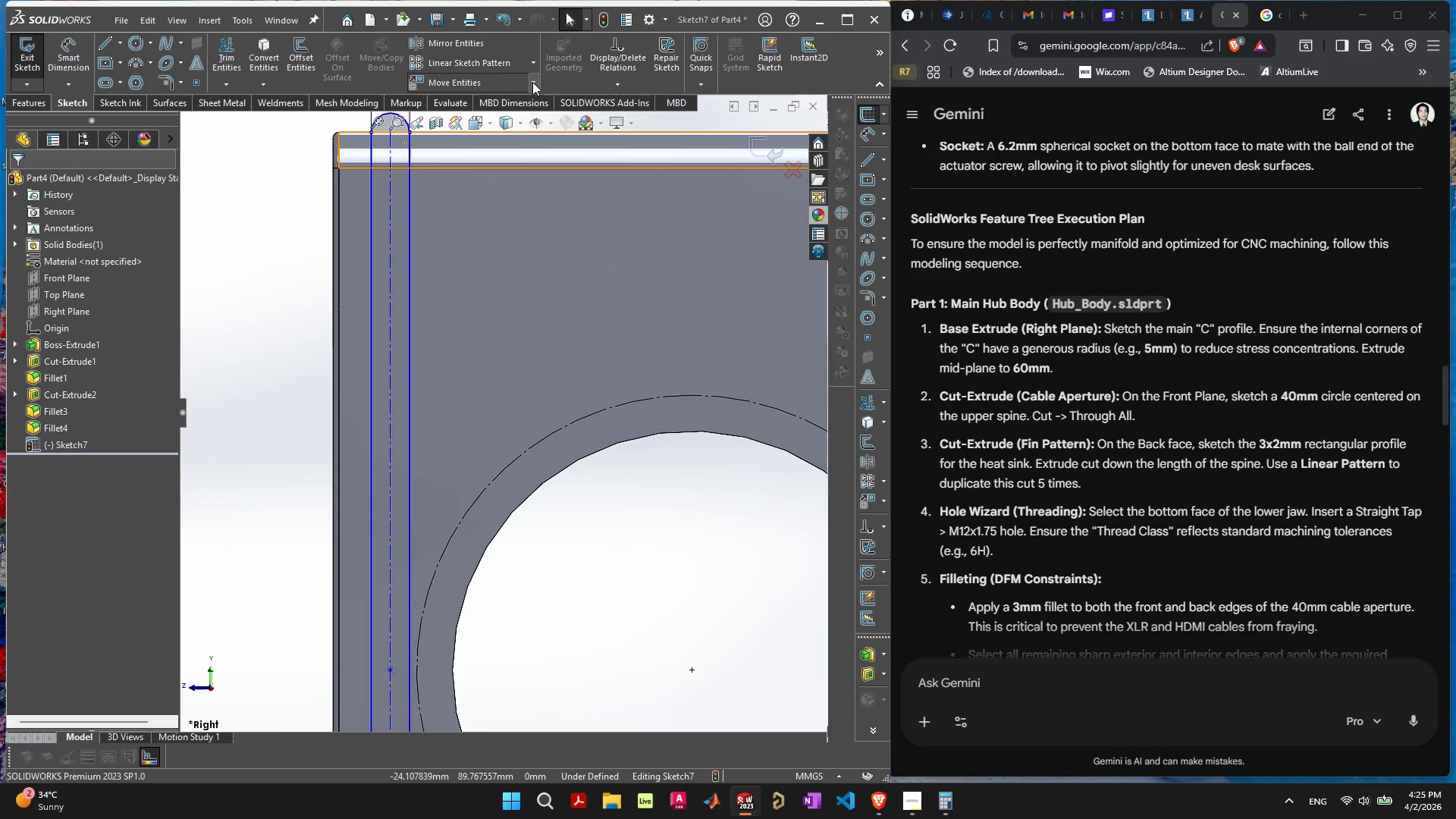 
left_click([535, 63])
 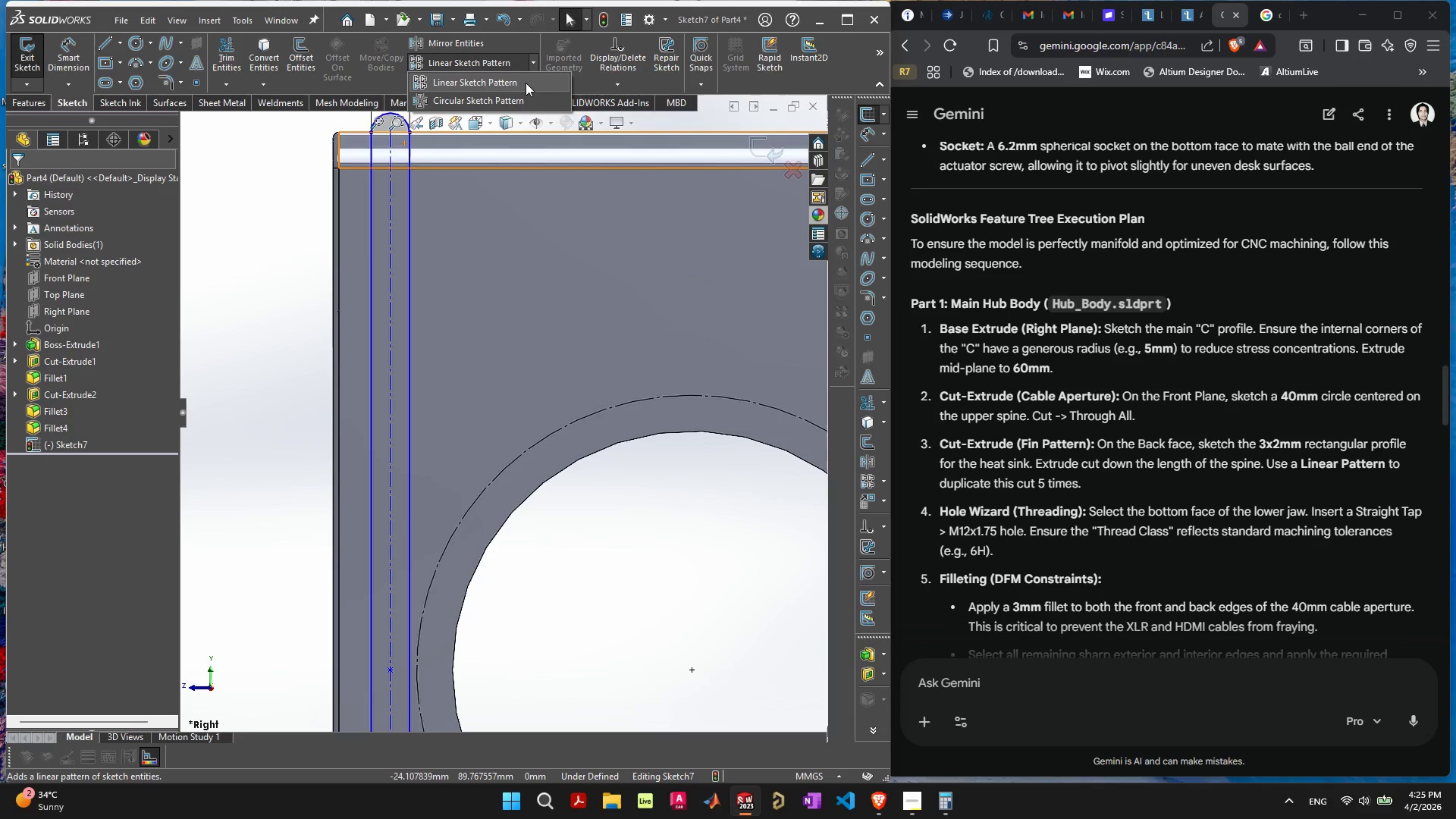 
left_click([526, 83])
 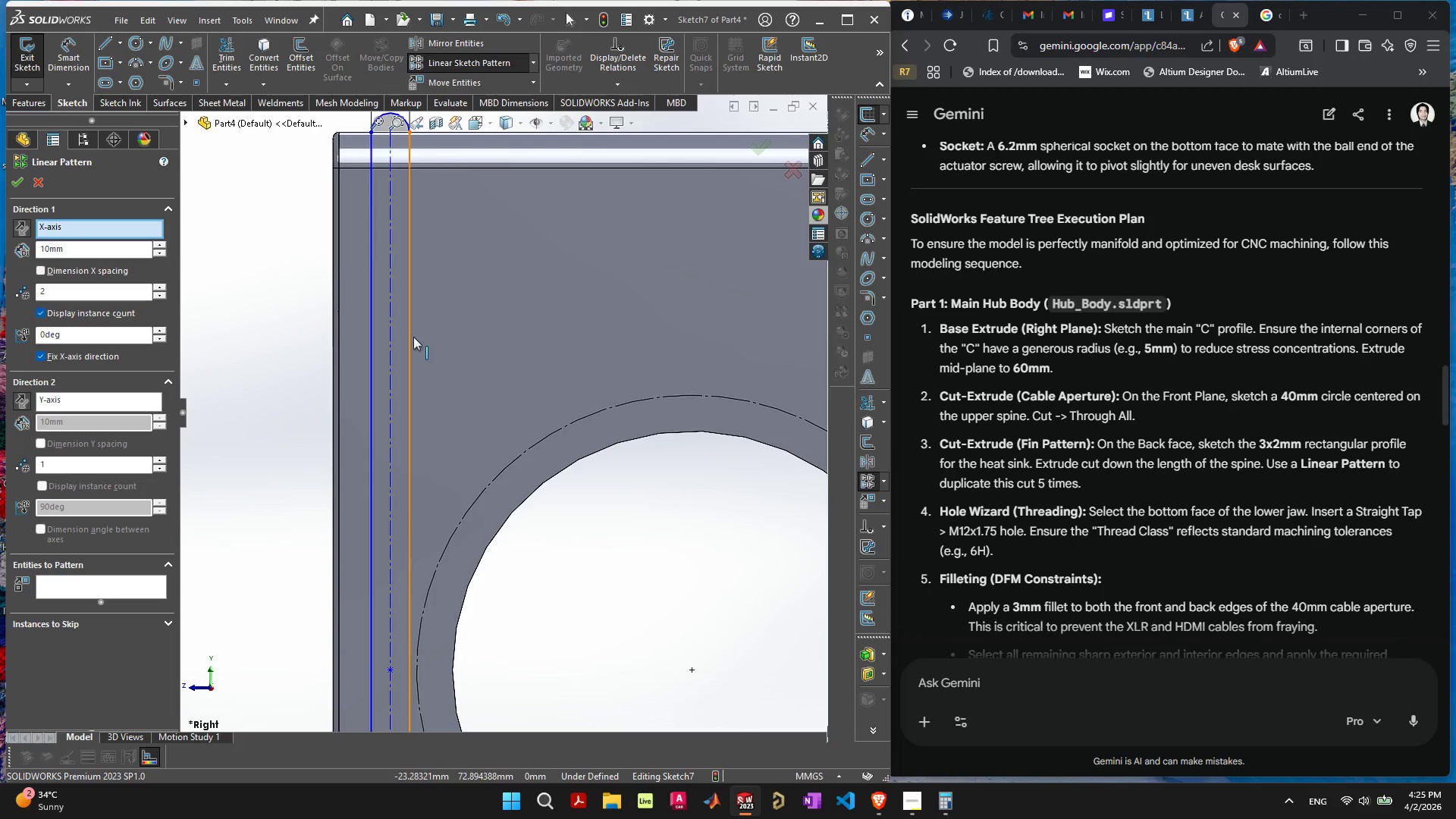 
scroll: coordinate [413, 337], scroll_direction: down, amount: 4.0
 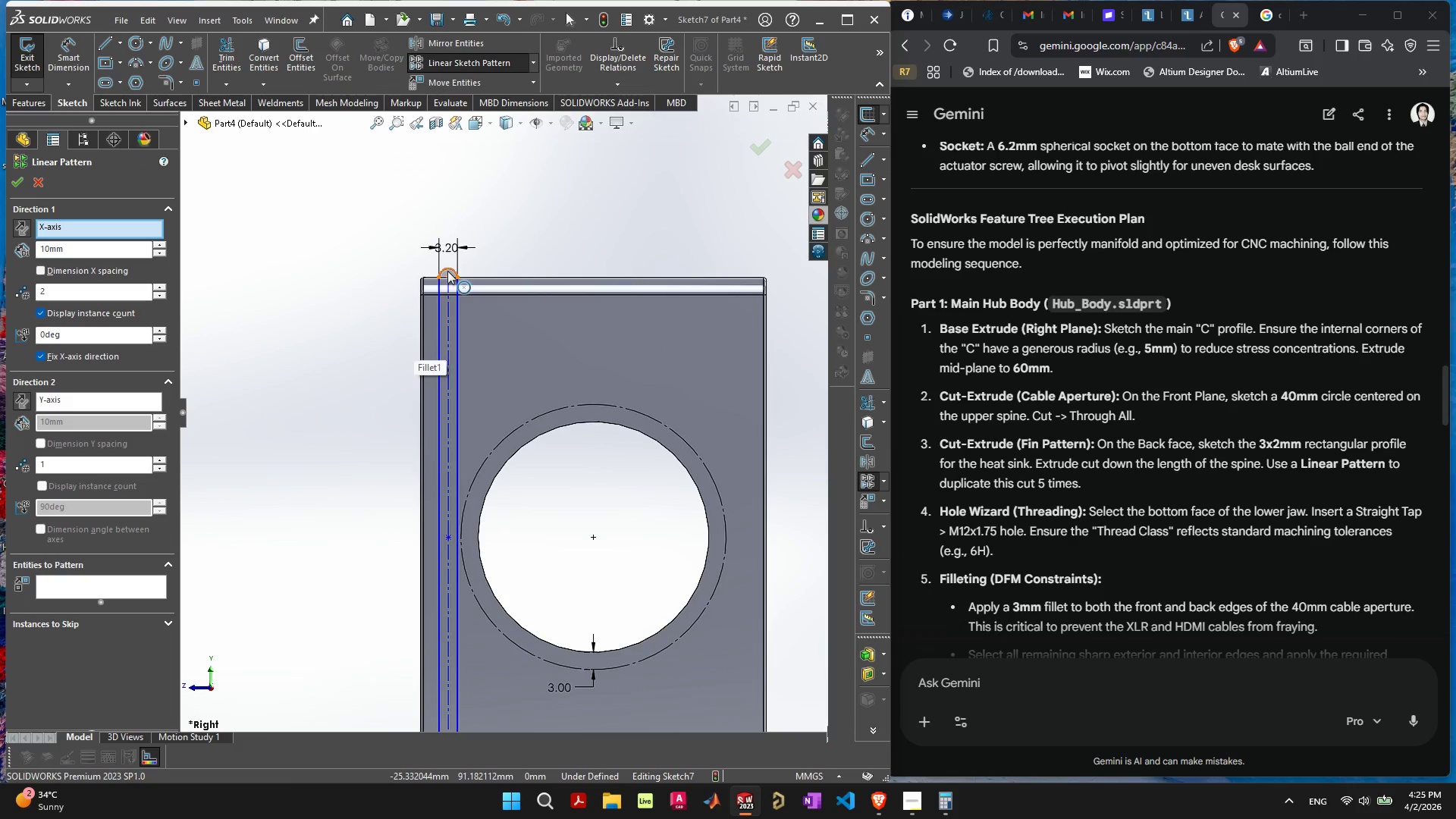 
scroll: coordinate [455, 302], scroll_direction: up, amount: 10.0
 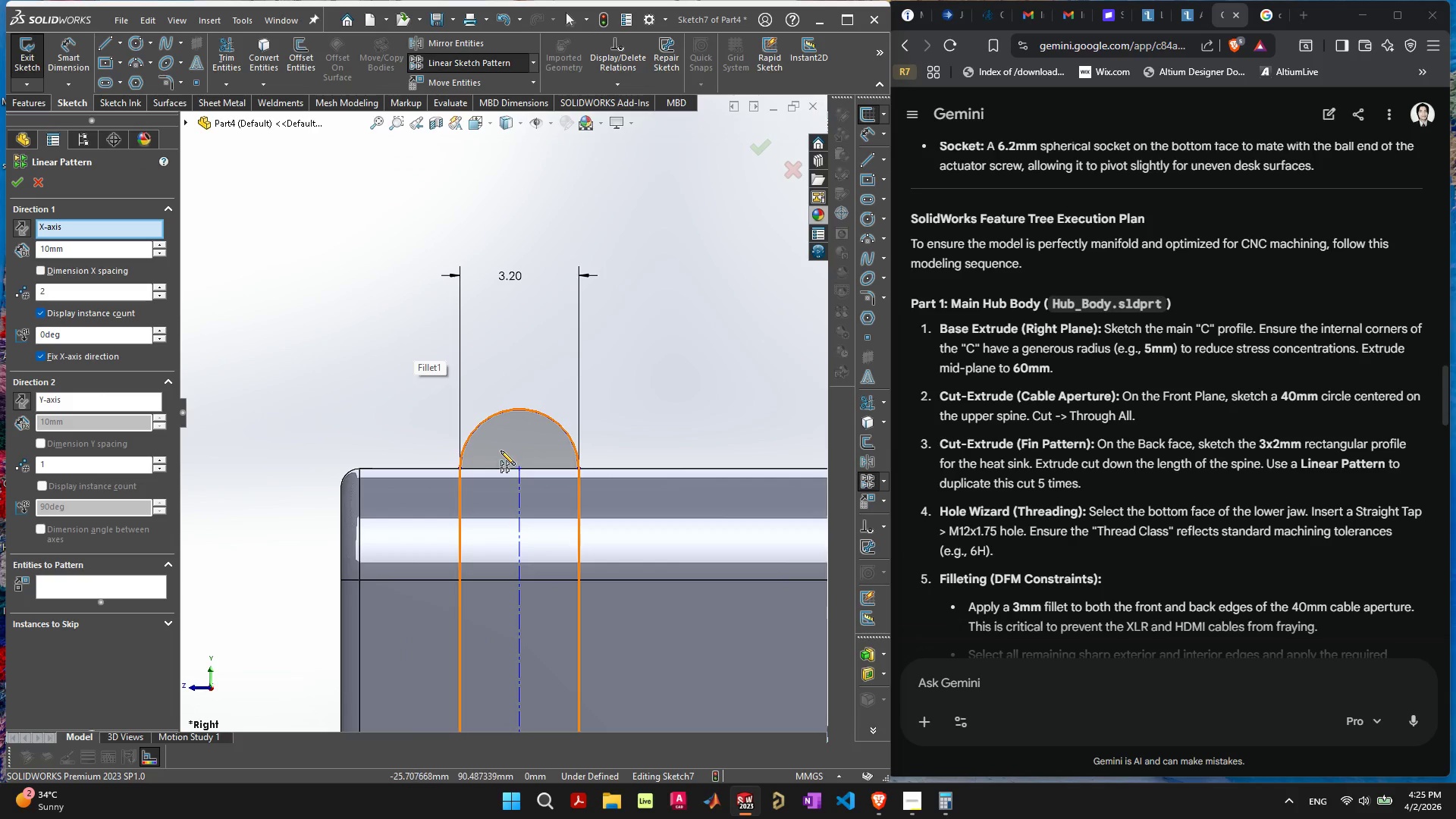 
left_click([500, 450])
 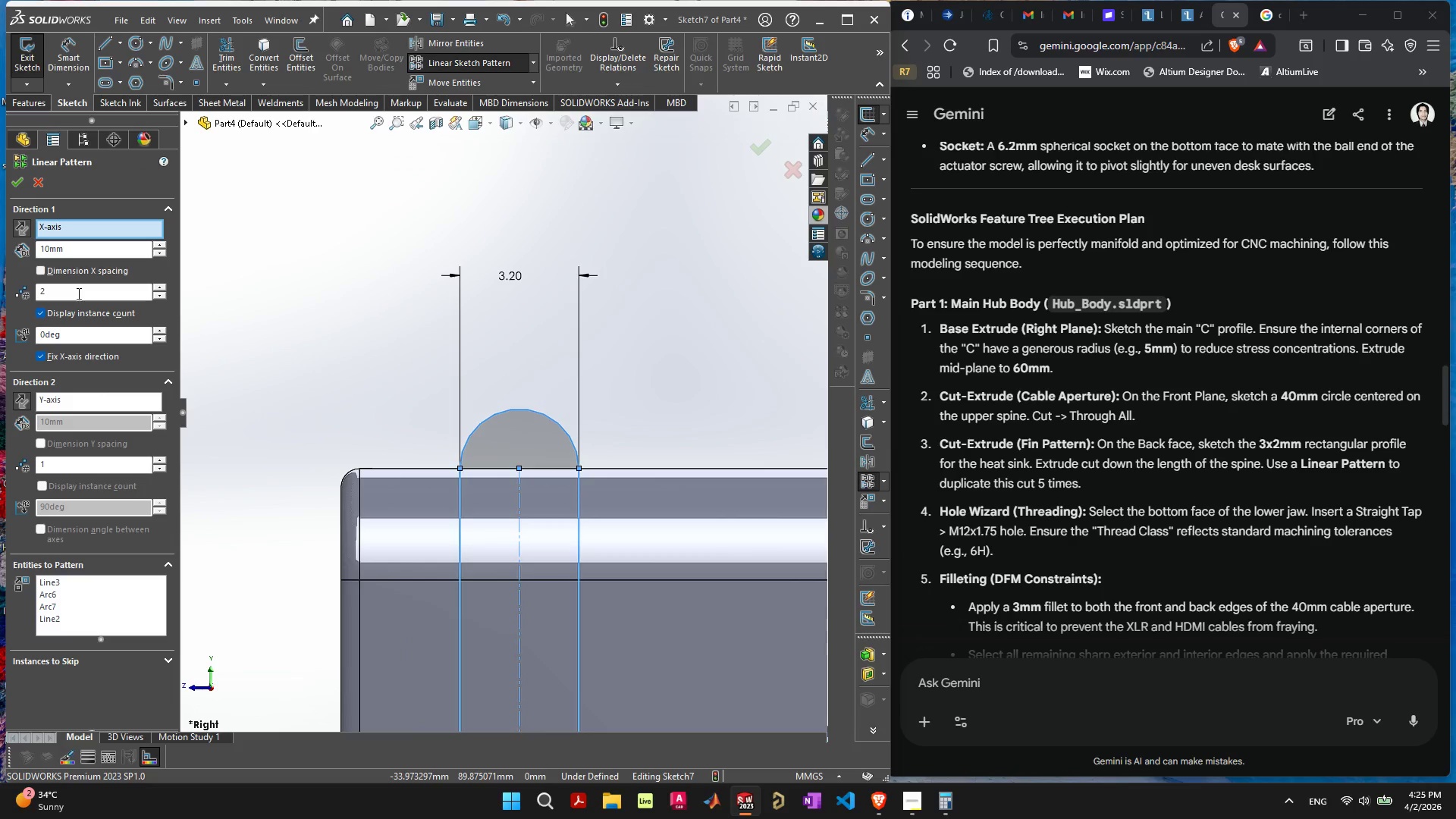 
scroll: coordinate [366, 522], scroll_direction: down, amount: 13.0
 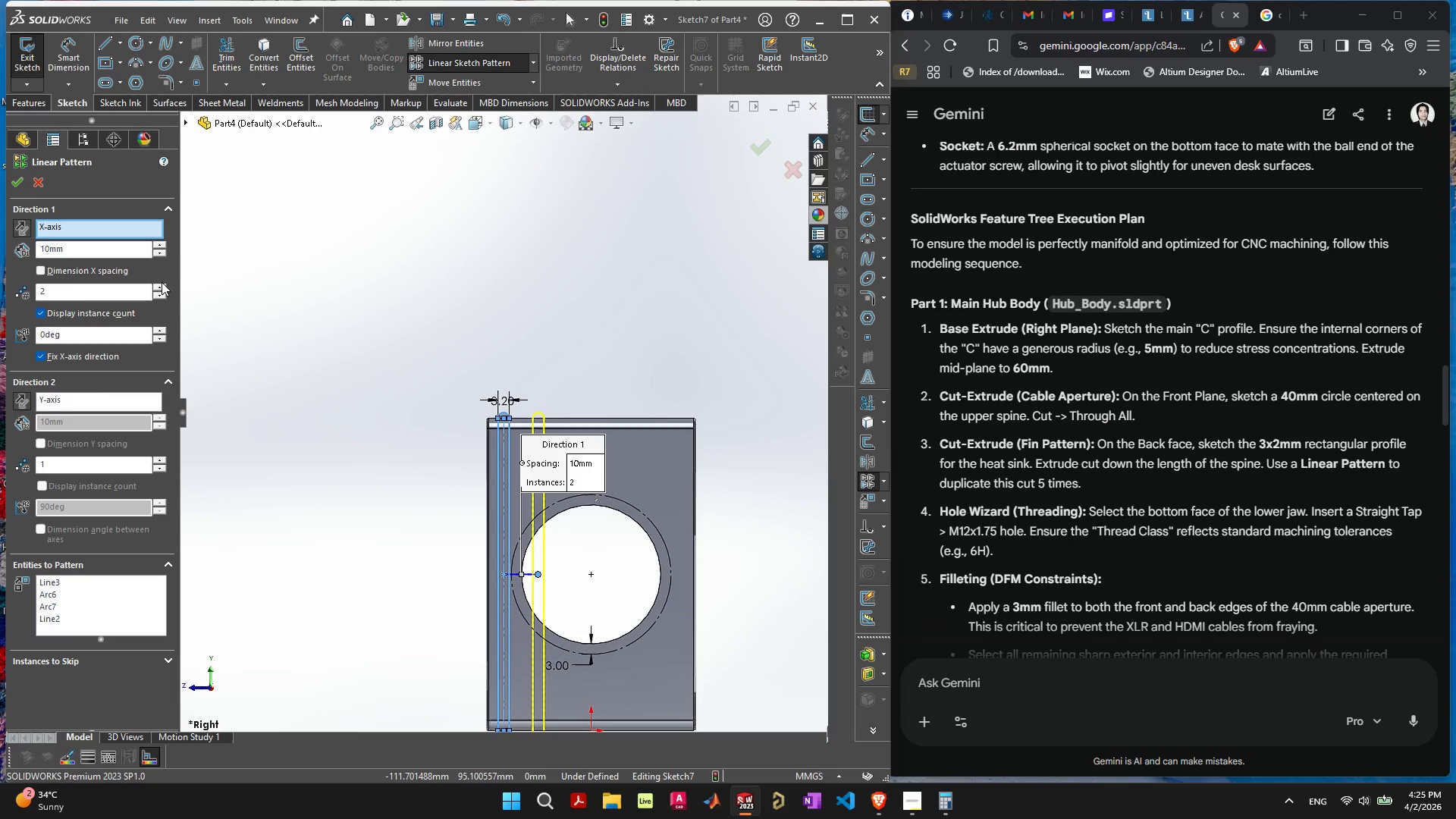 
left_click([162, 286])
 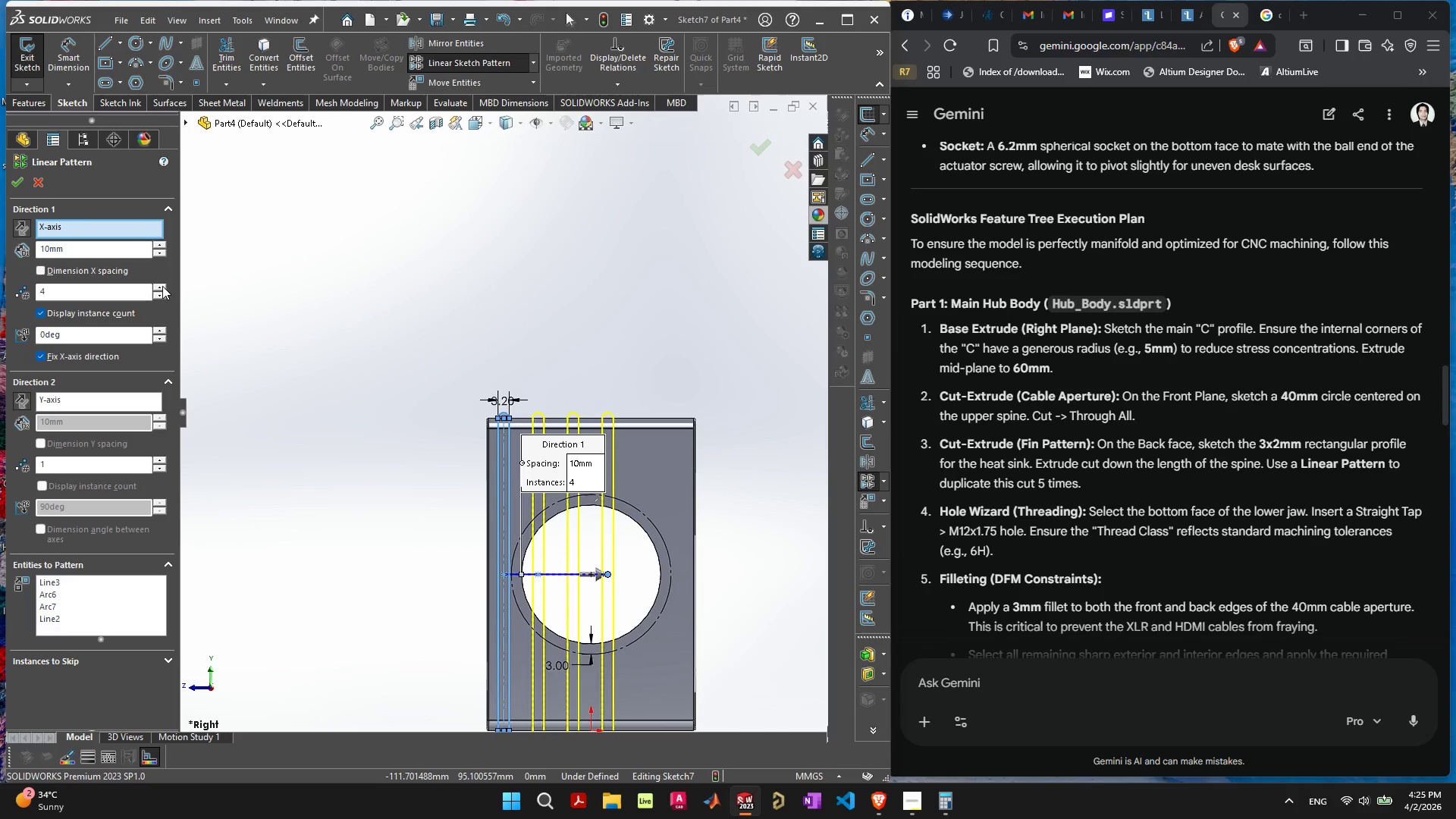 
double_click([162, 286])
 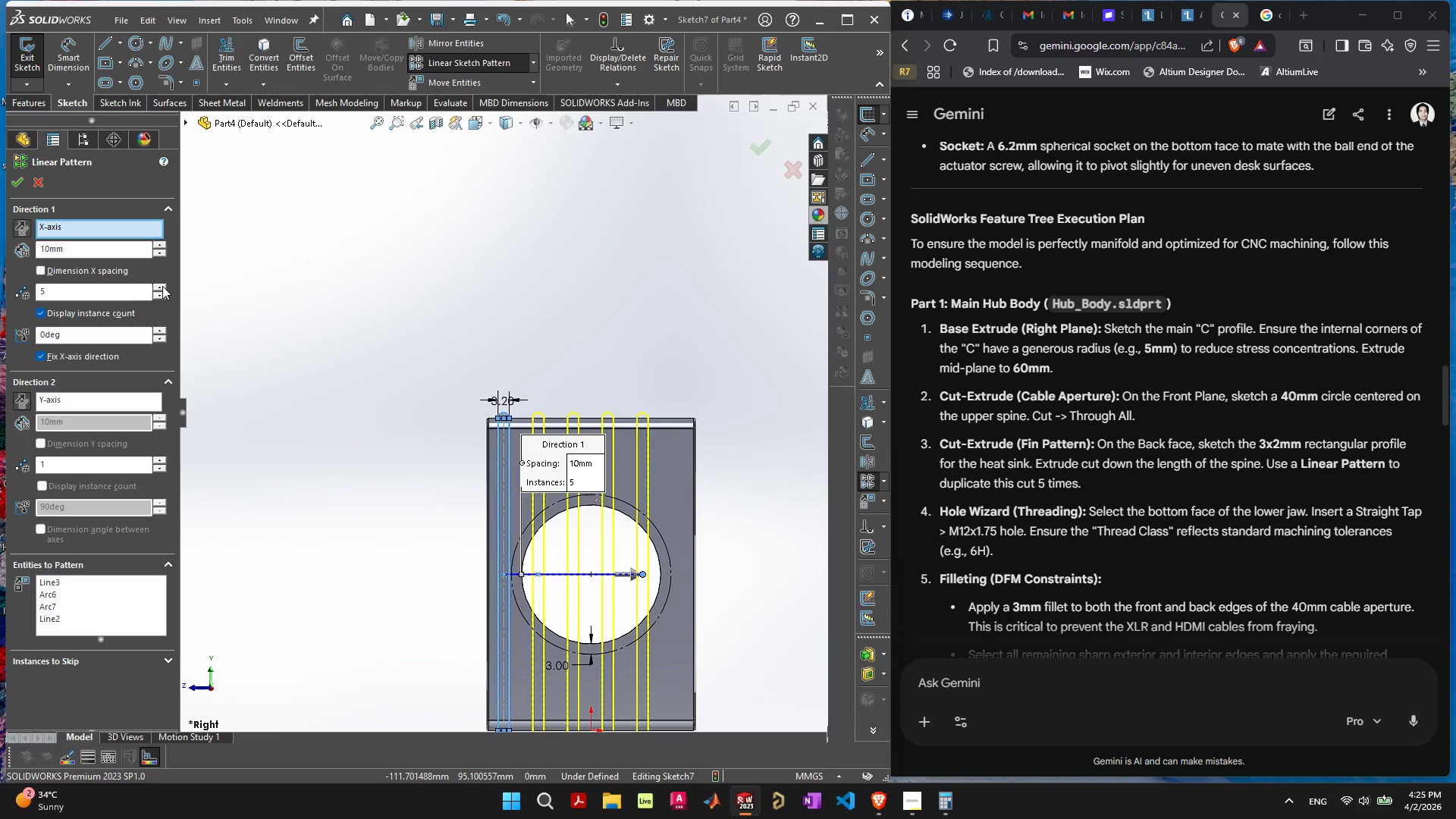 
left_click([162, 286])
 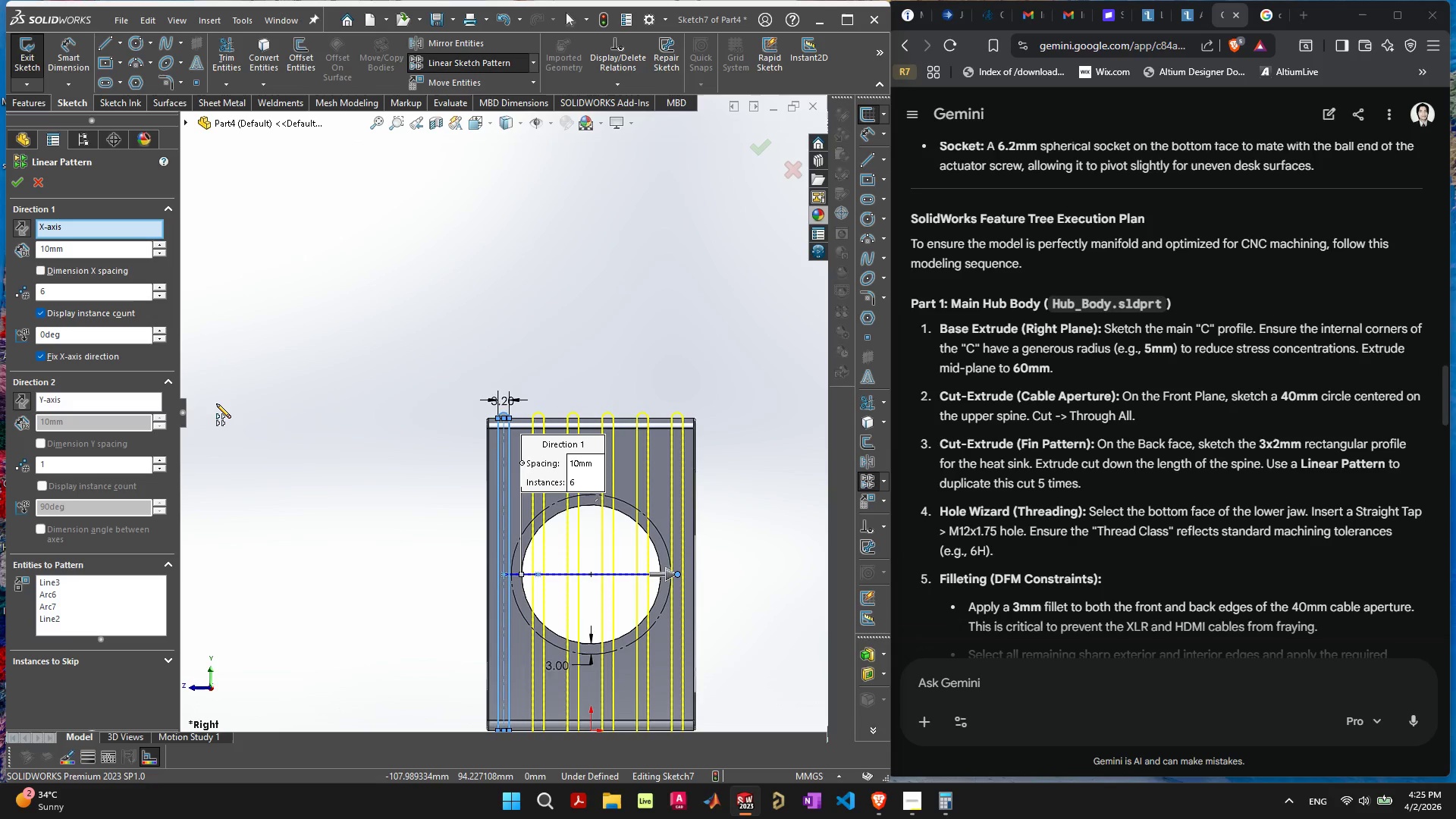 
wait(14.05)
 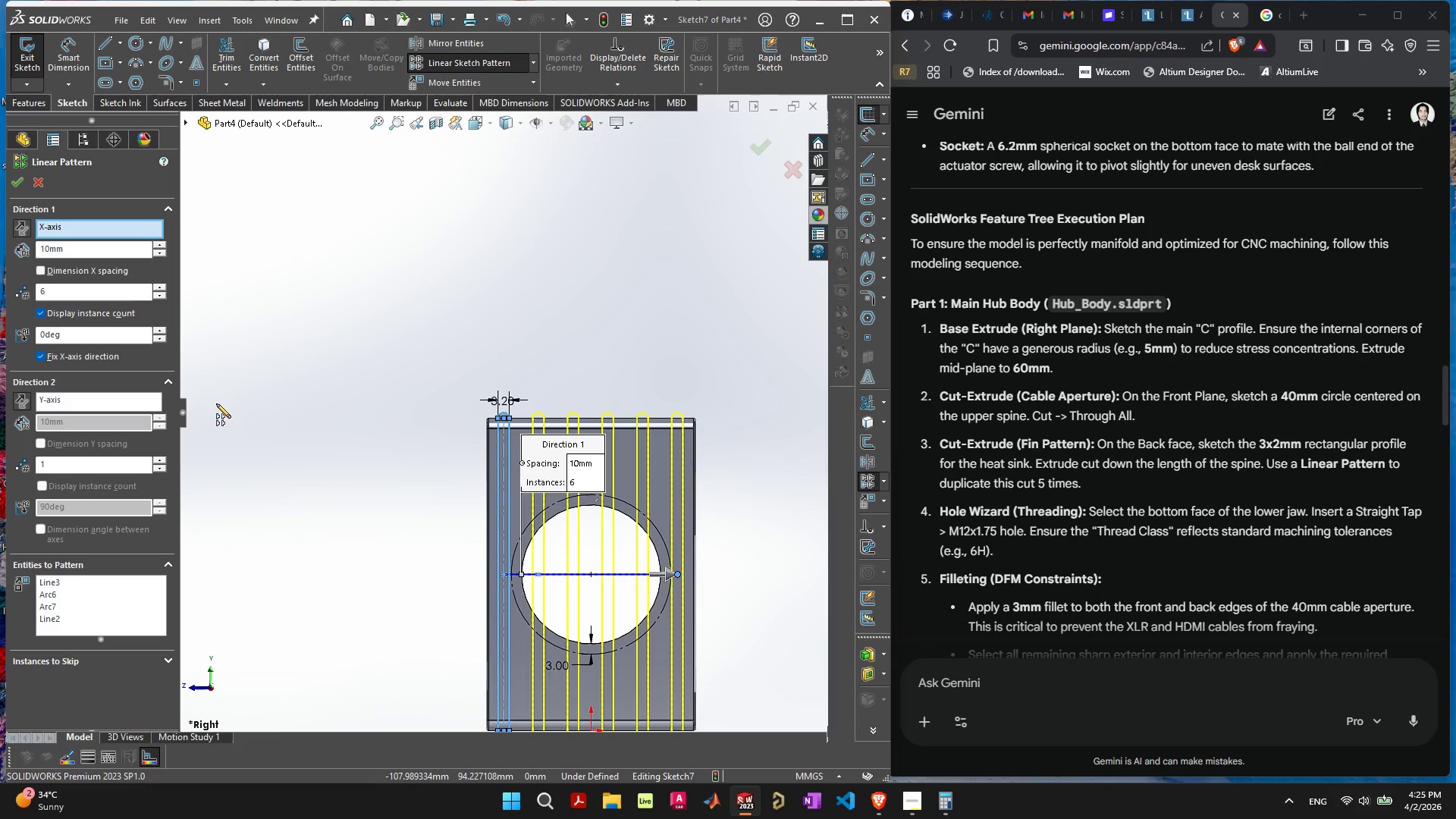 
left_click([161, 287])
 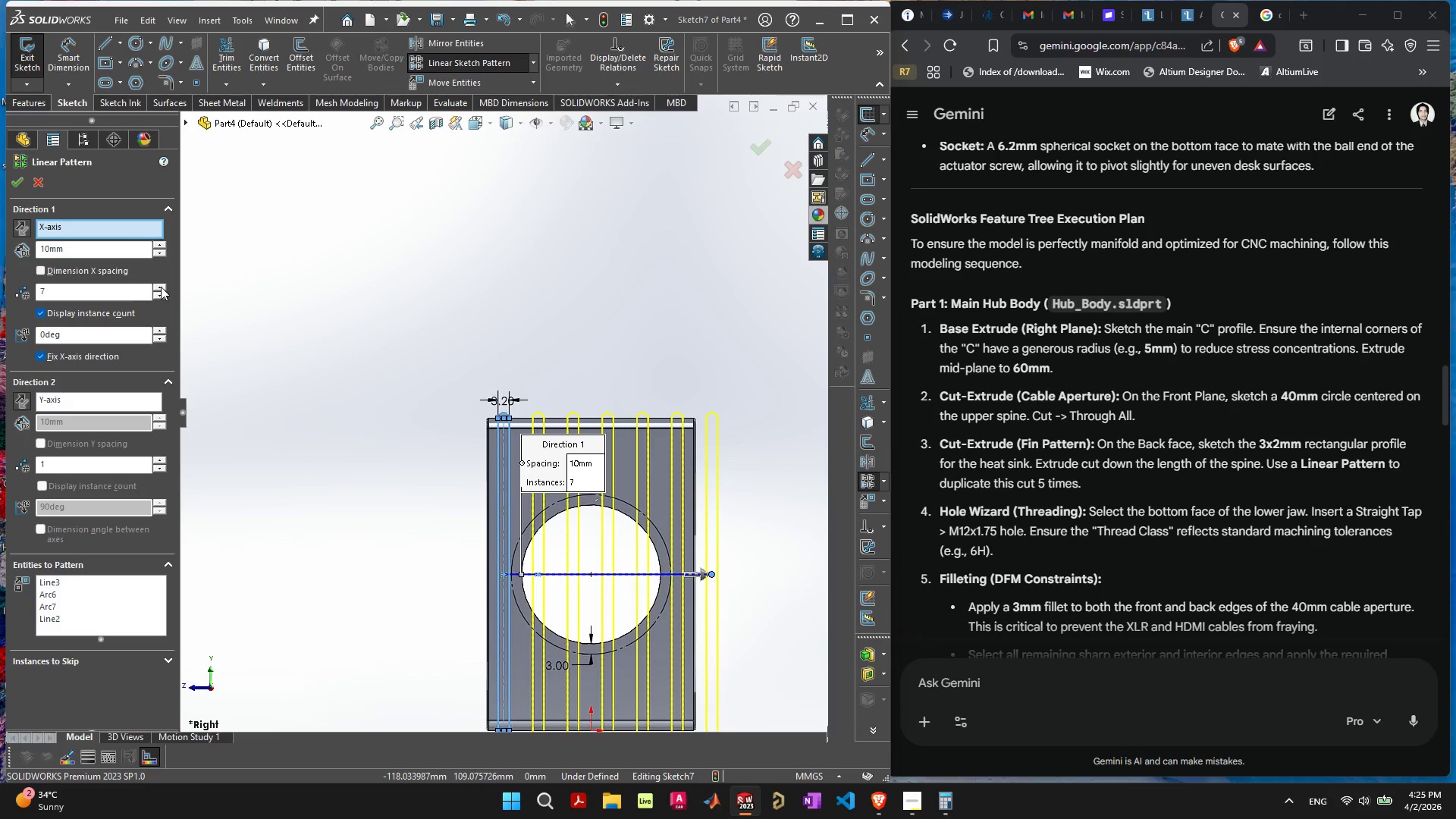 
left_click([161, 287])
 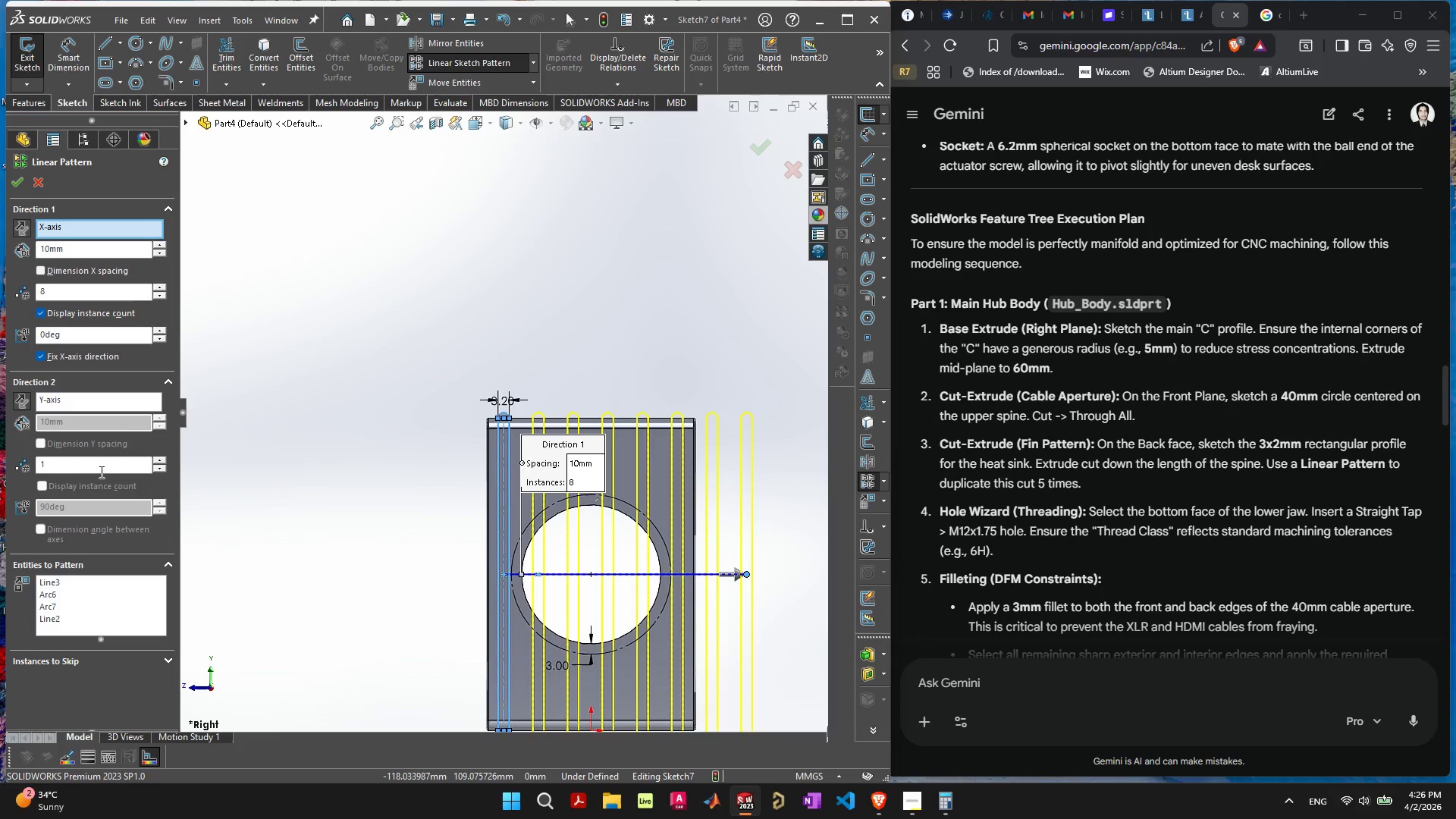 
wait(6.92)
 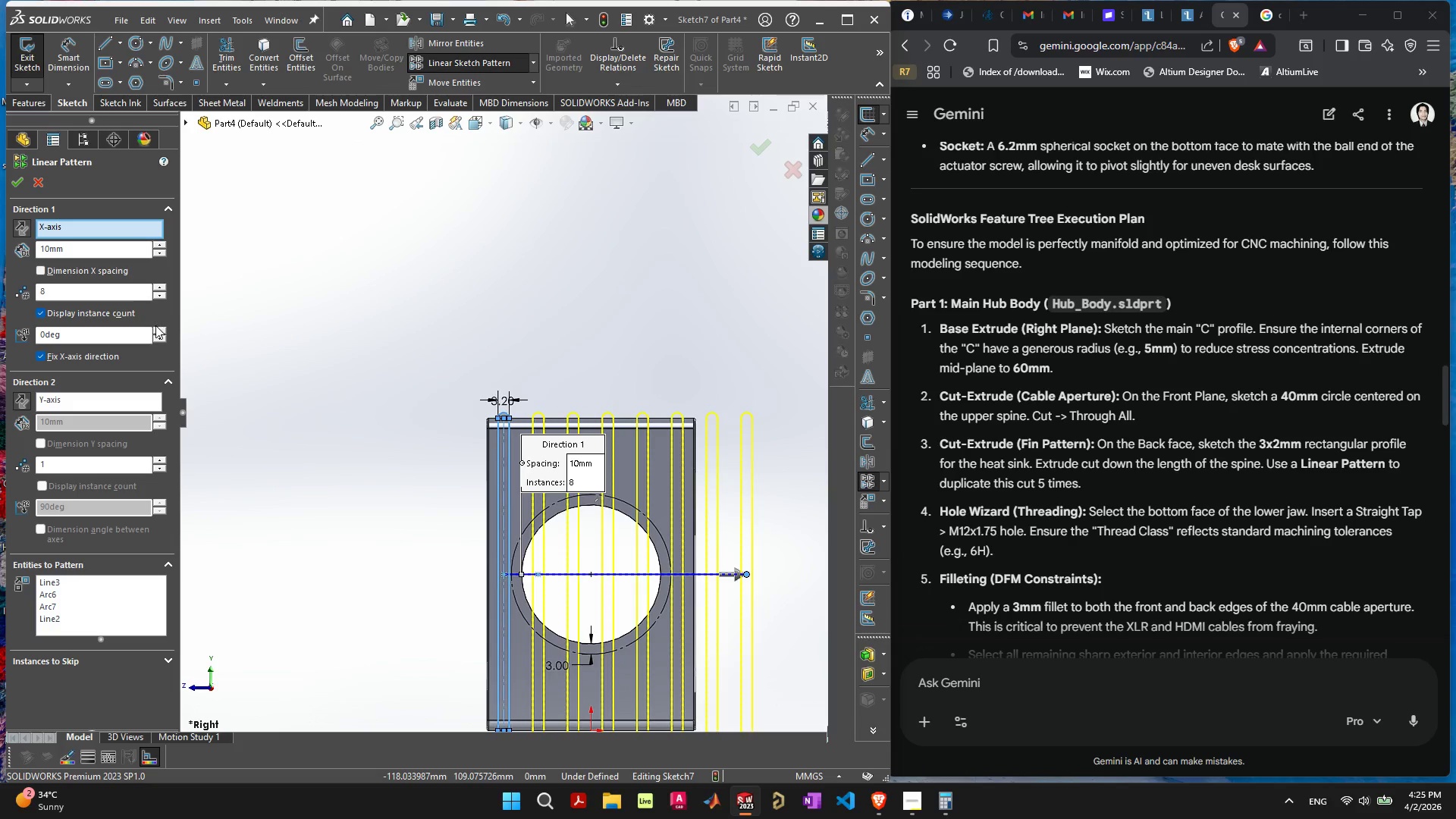 
left_click([158, 253])
 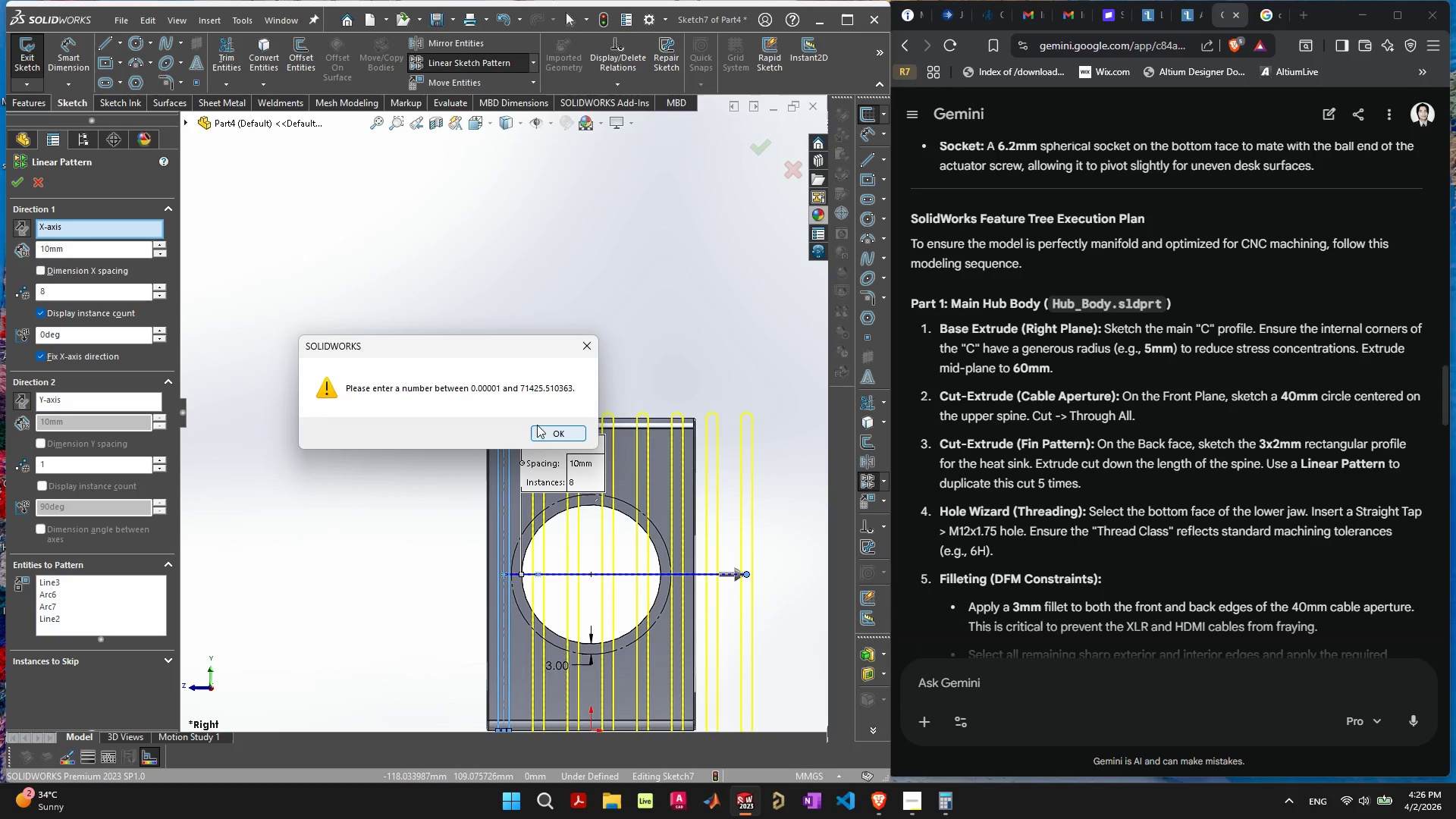 
left_click([548, 432])
 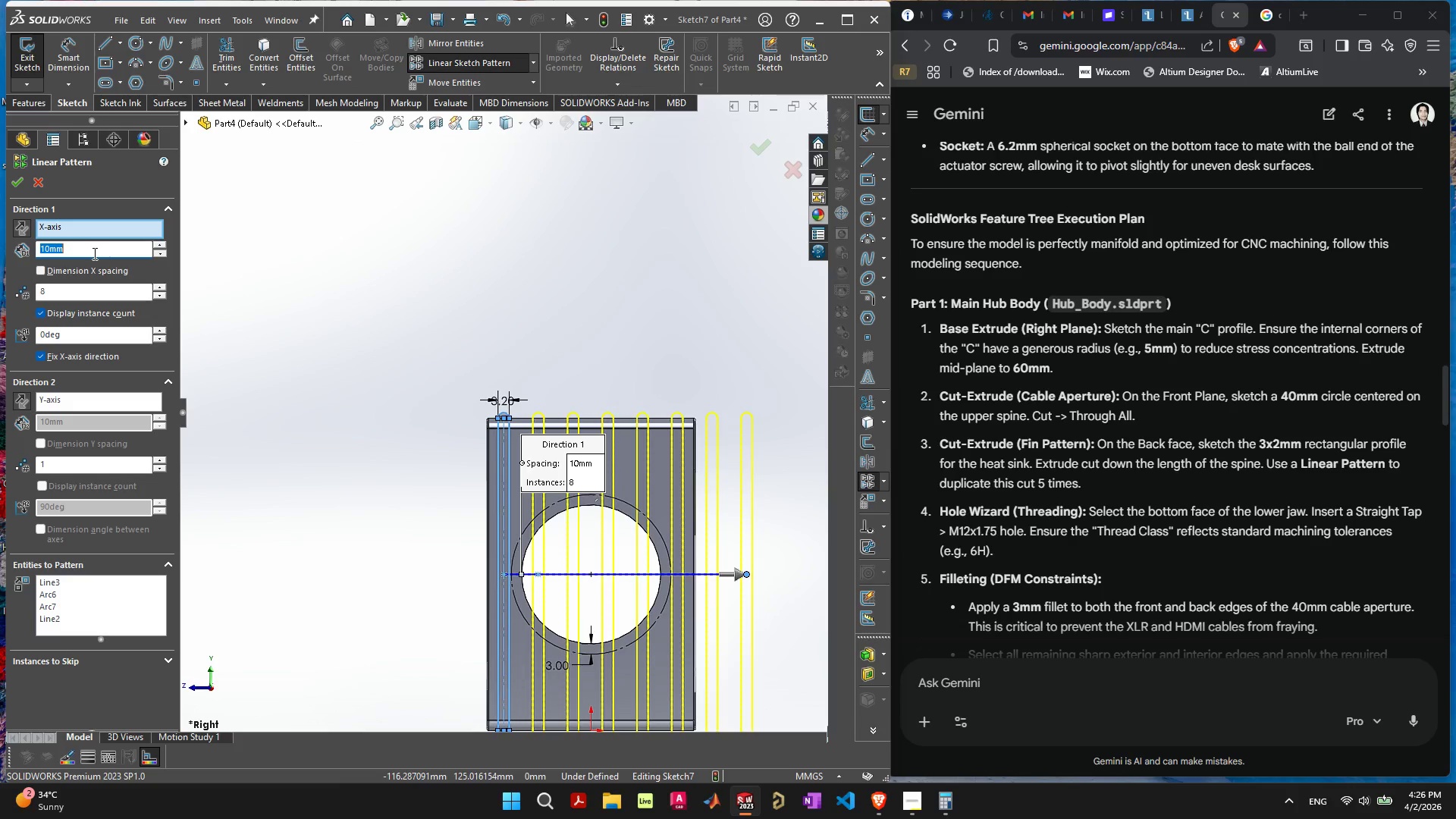 
key(3)
 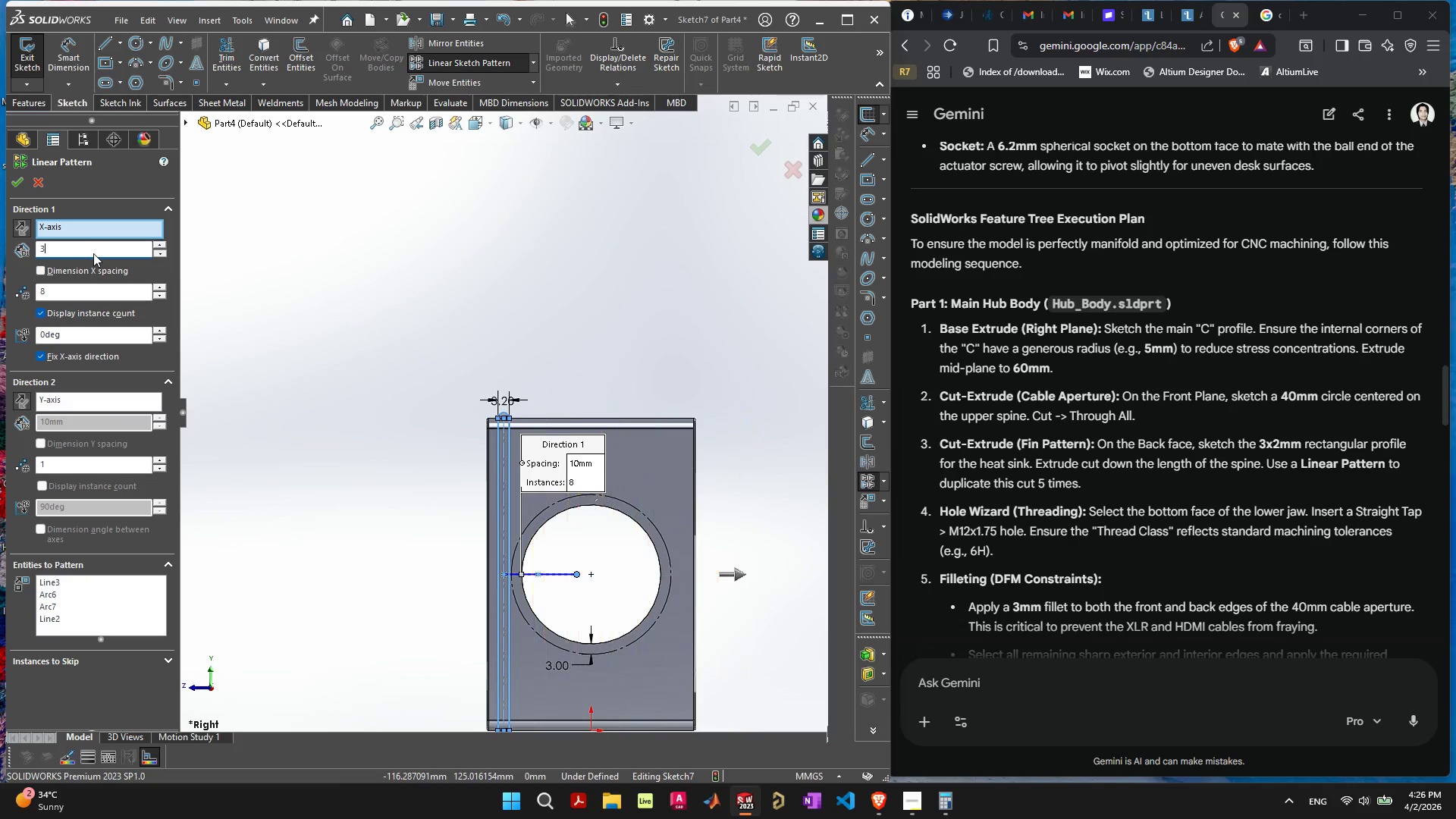 
key(Enter)
 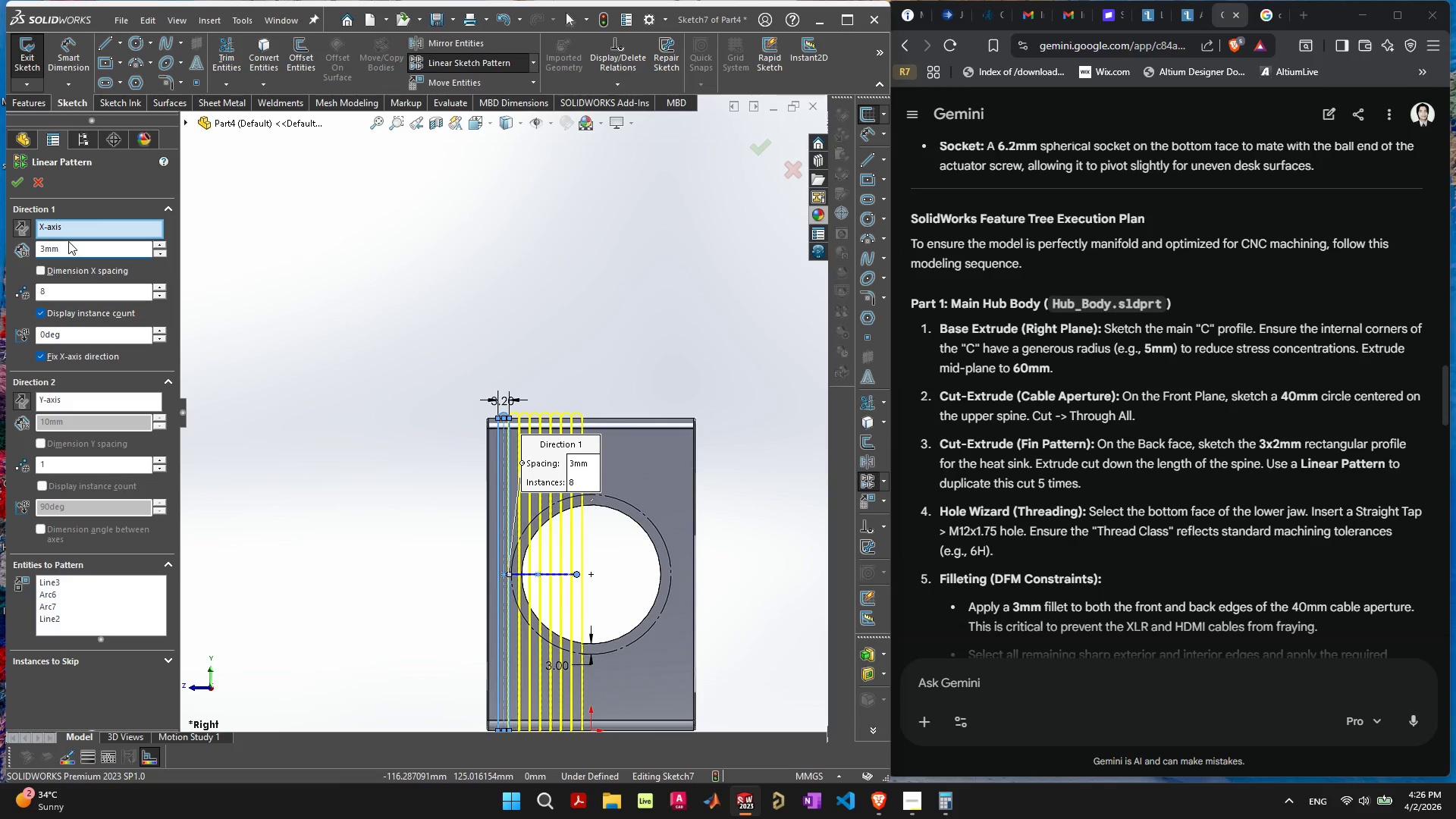 
left_click_drag(start_coordinate=[74, 248], to_coordinate=[0, 252])
 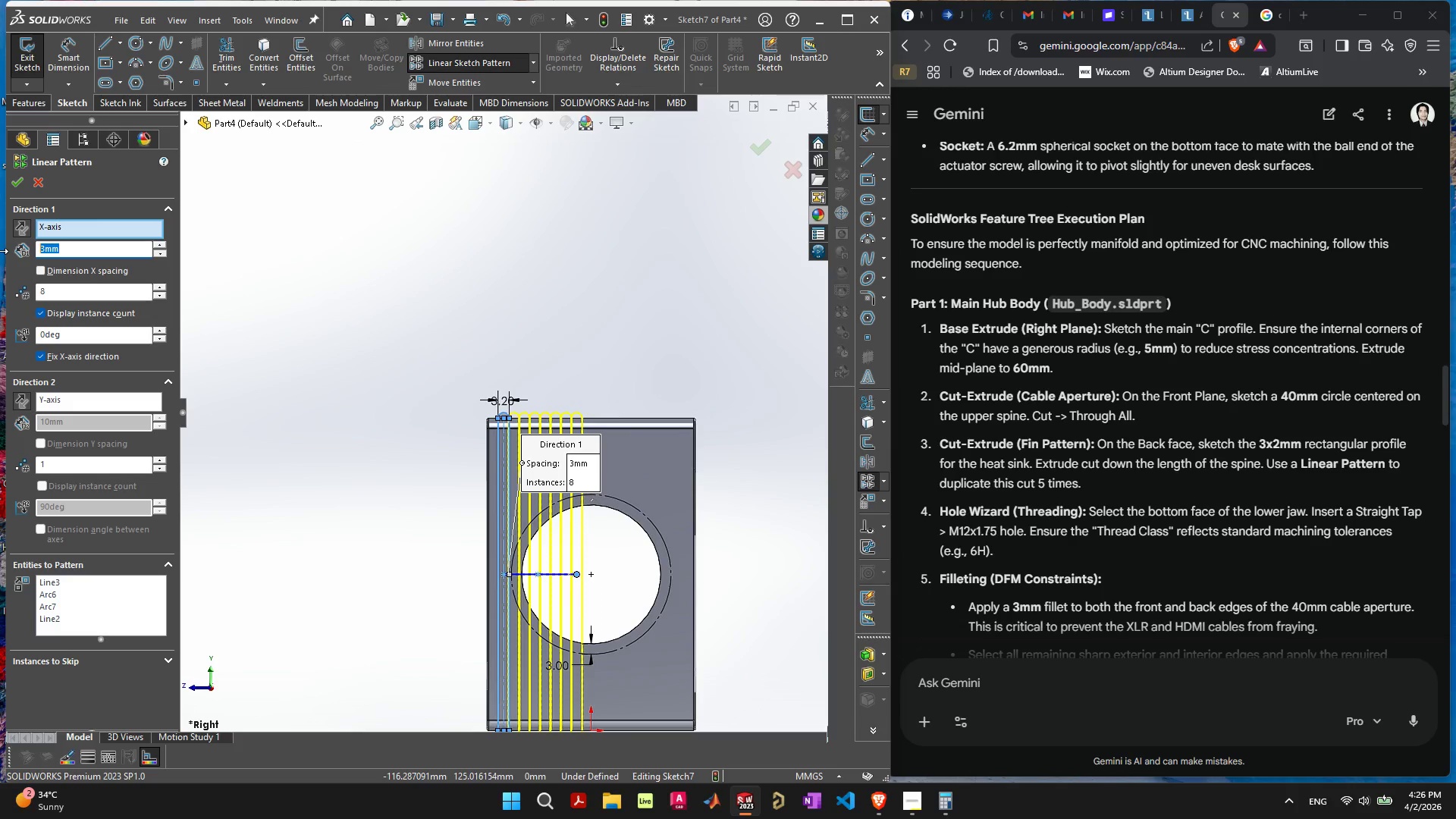 
key(4)
 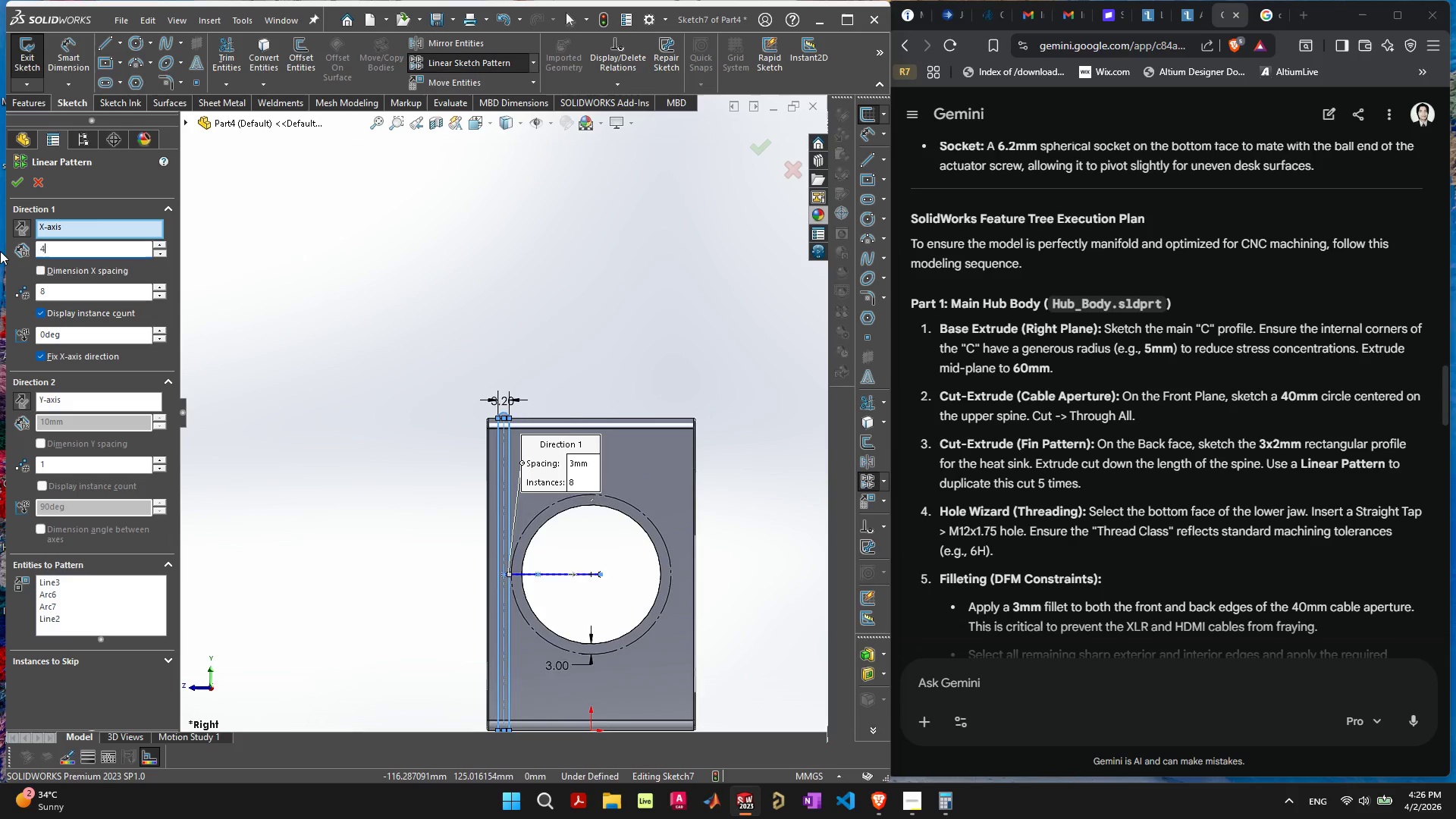 
key(Enter)
 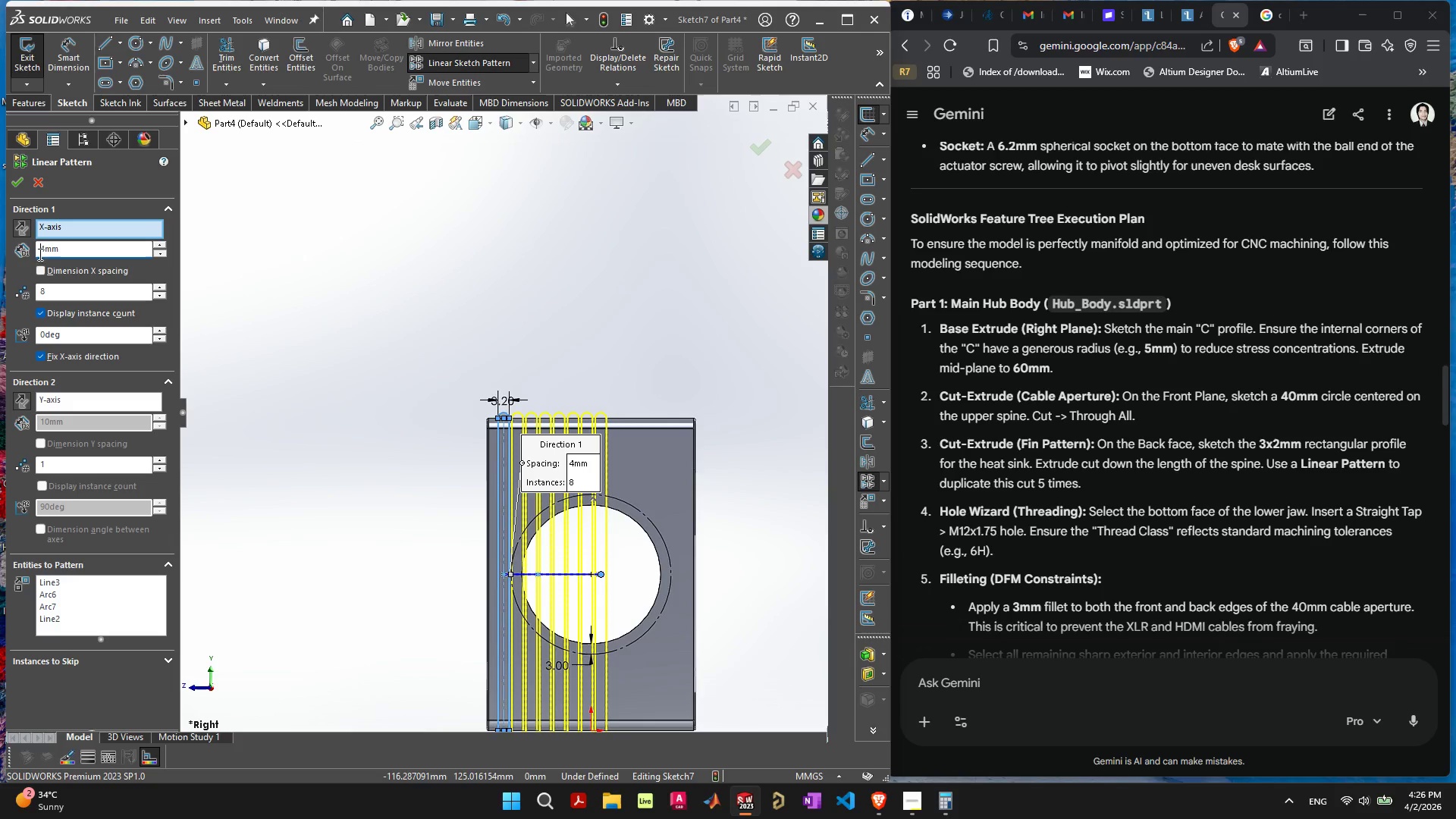 
left_click_drag(start_coordinate=[67, 251], to_coordinate=[0, 210])
 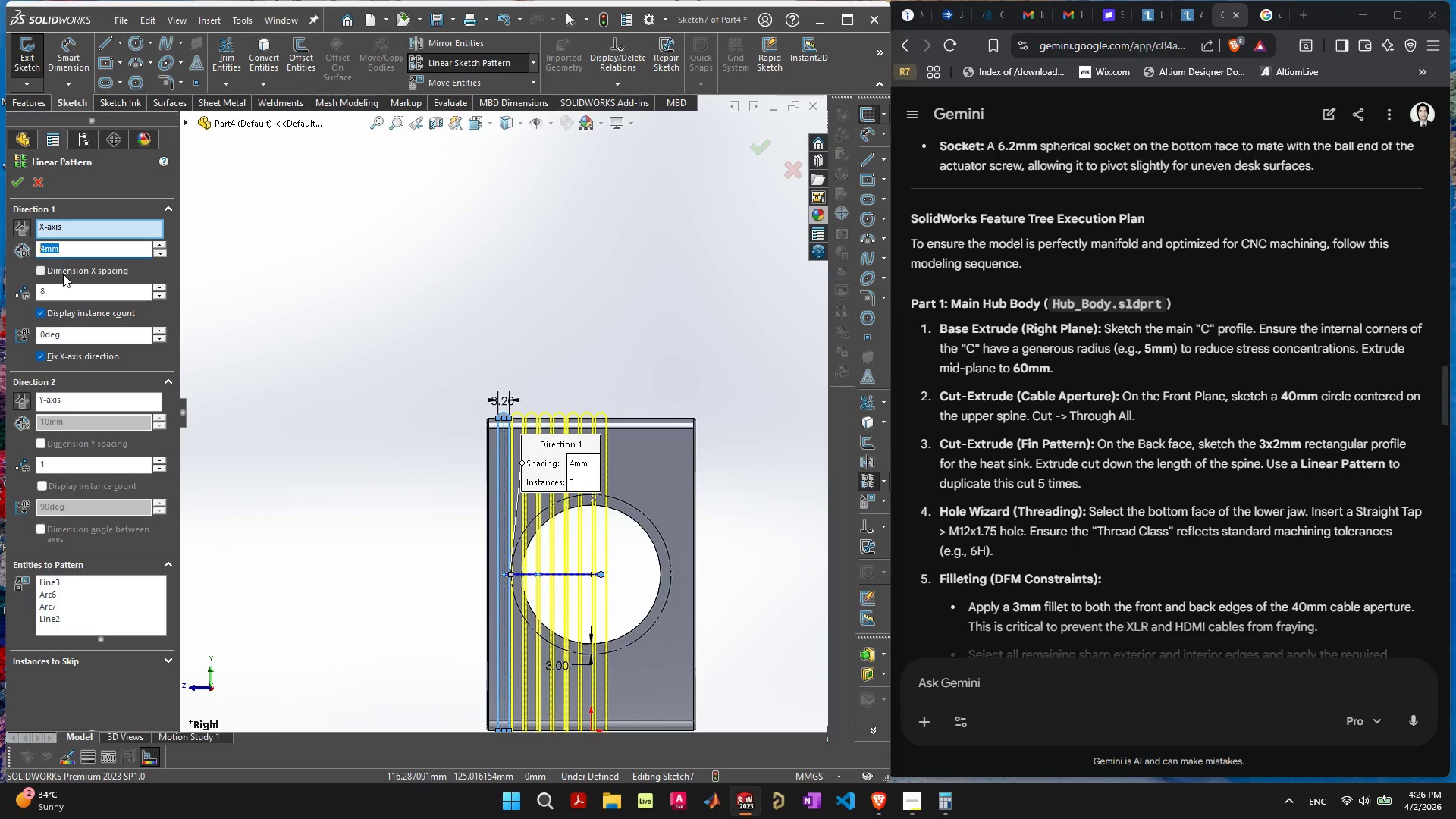 
key(5)
 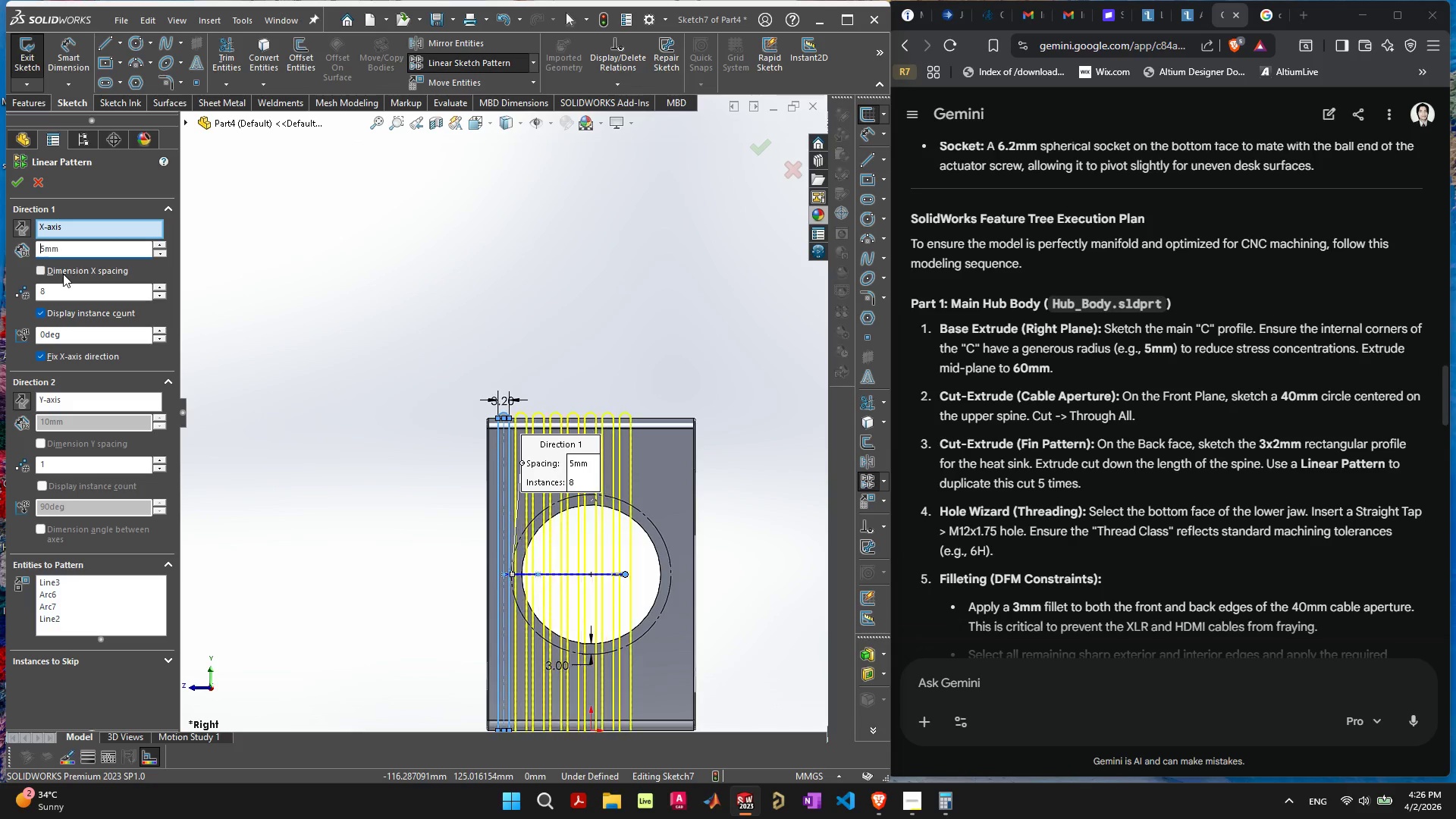 
key(Enter)
 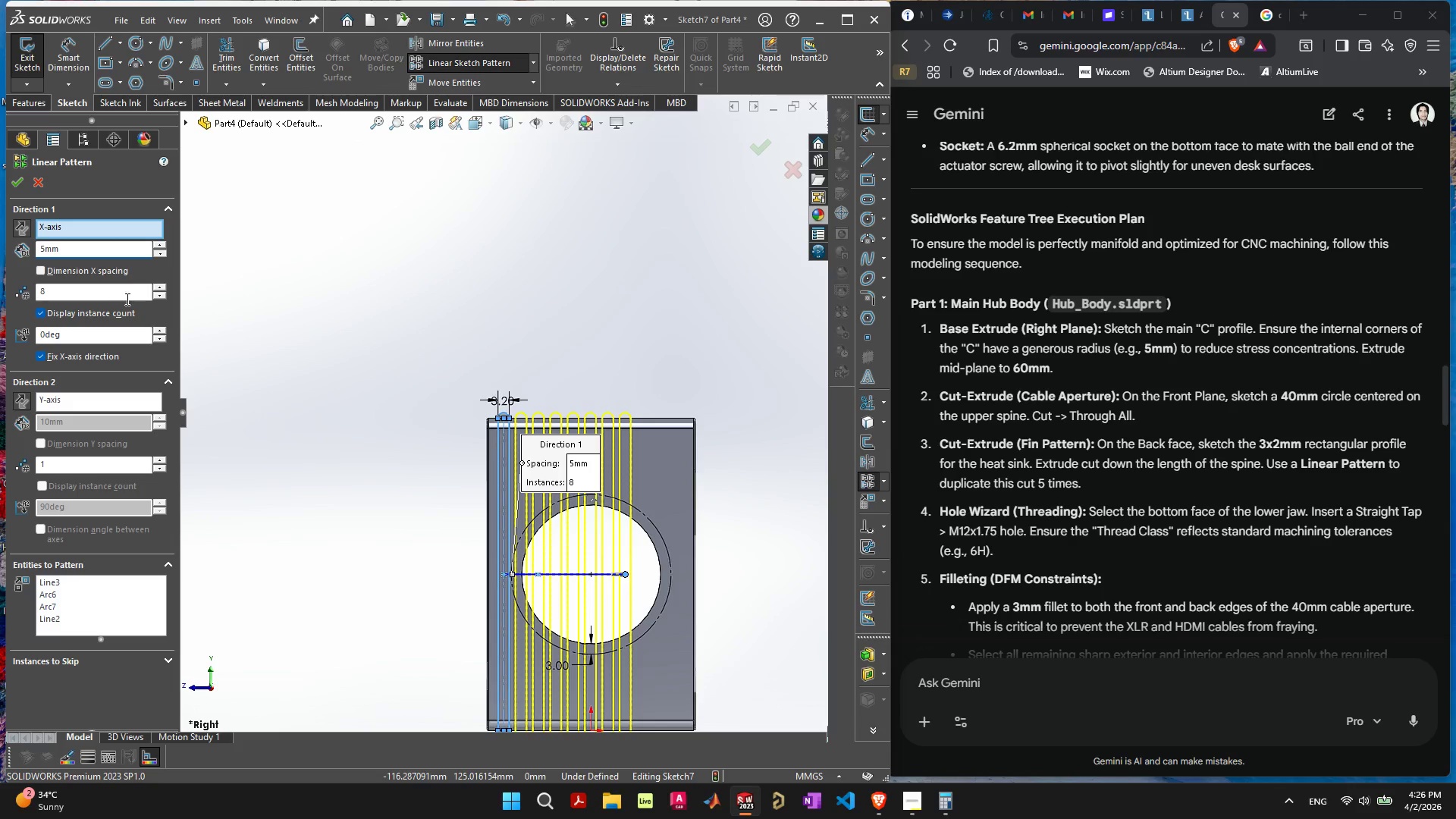 
left_click_drag(start_coordinate=[117, 296], to_coordinate=[0, 268])
 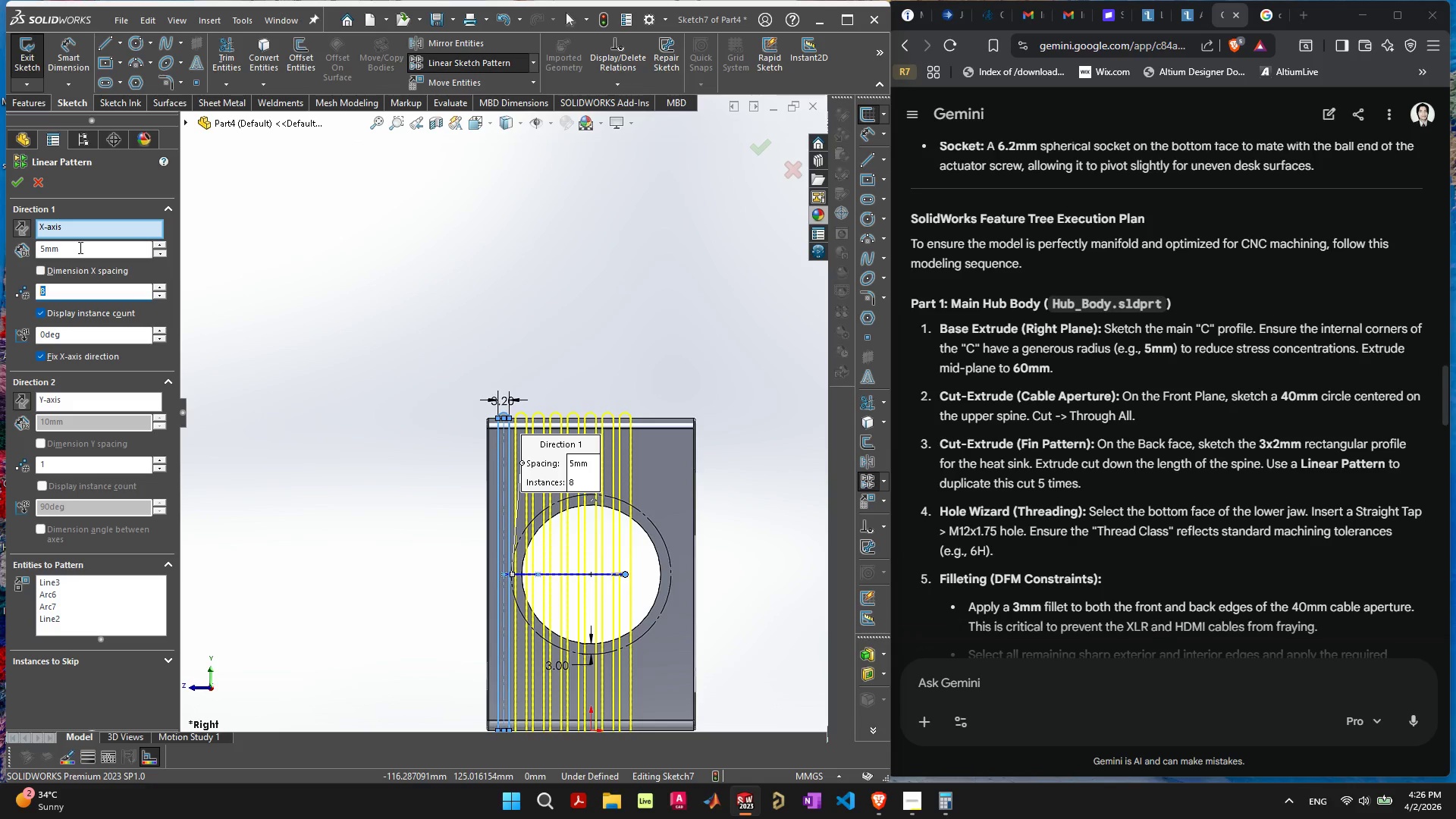 
left_click_drag(start_coordinate=[79, 247], to_coordinate=[0, 205])
 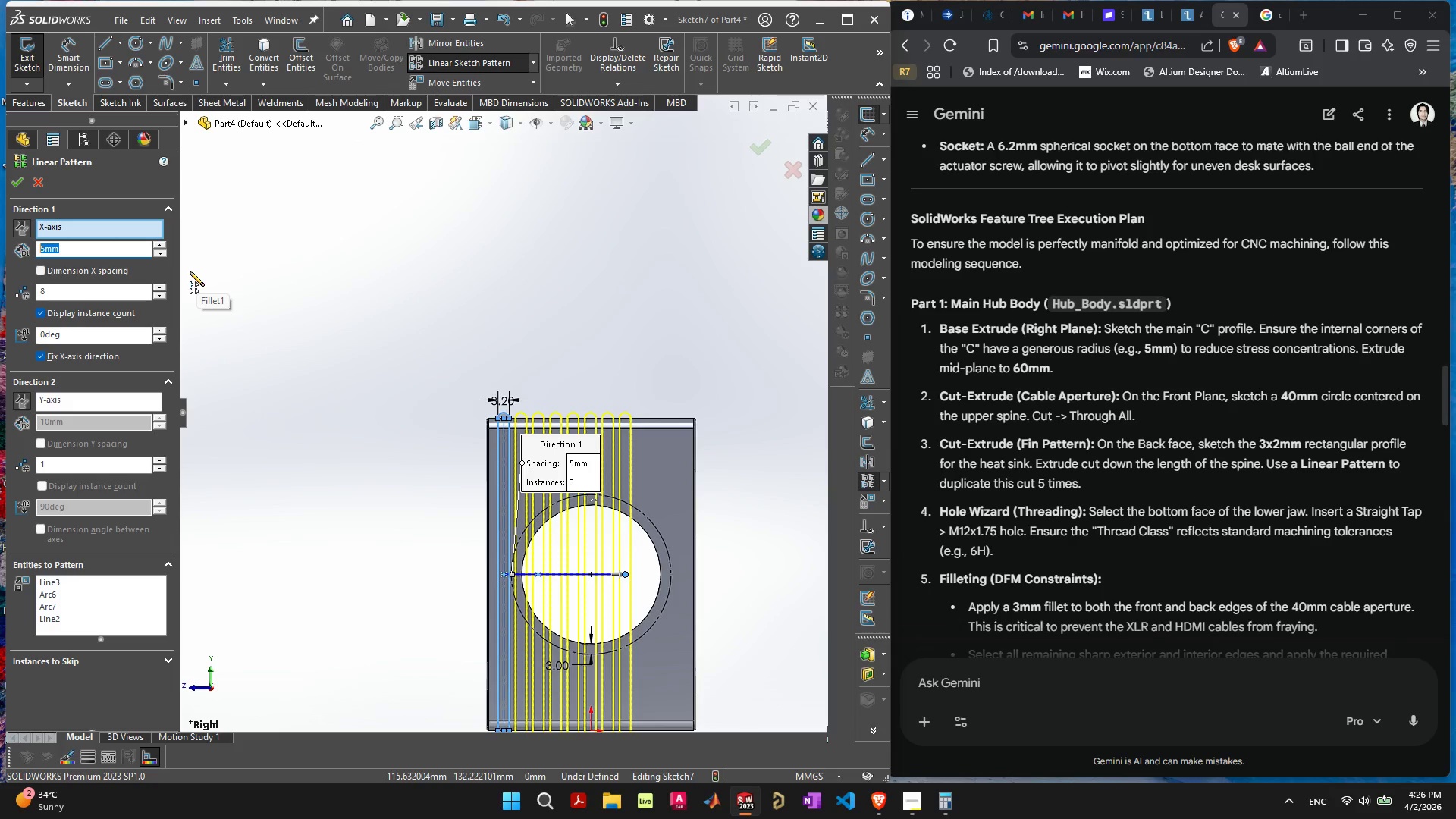 
wait(7.64)
 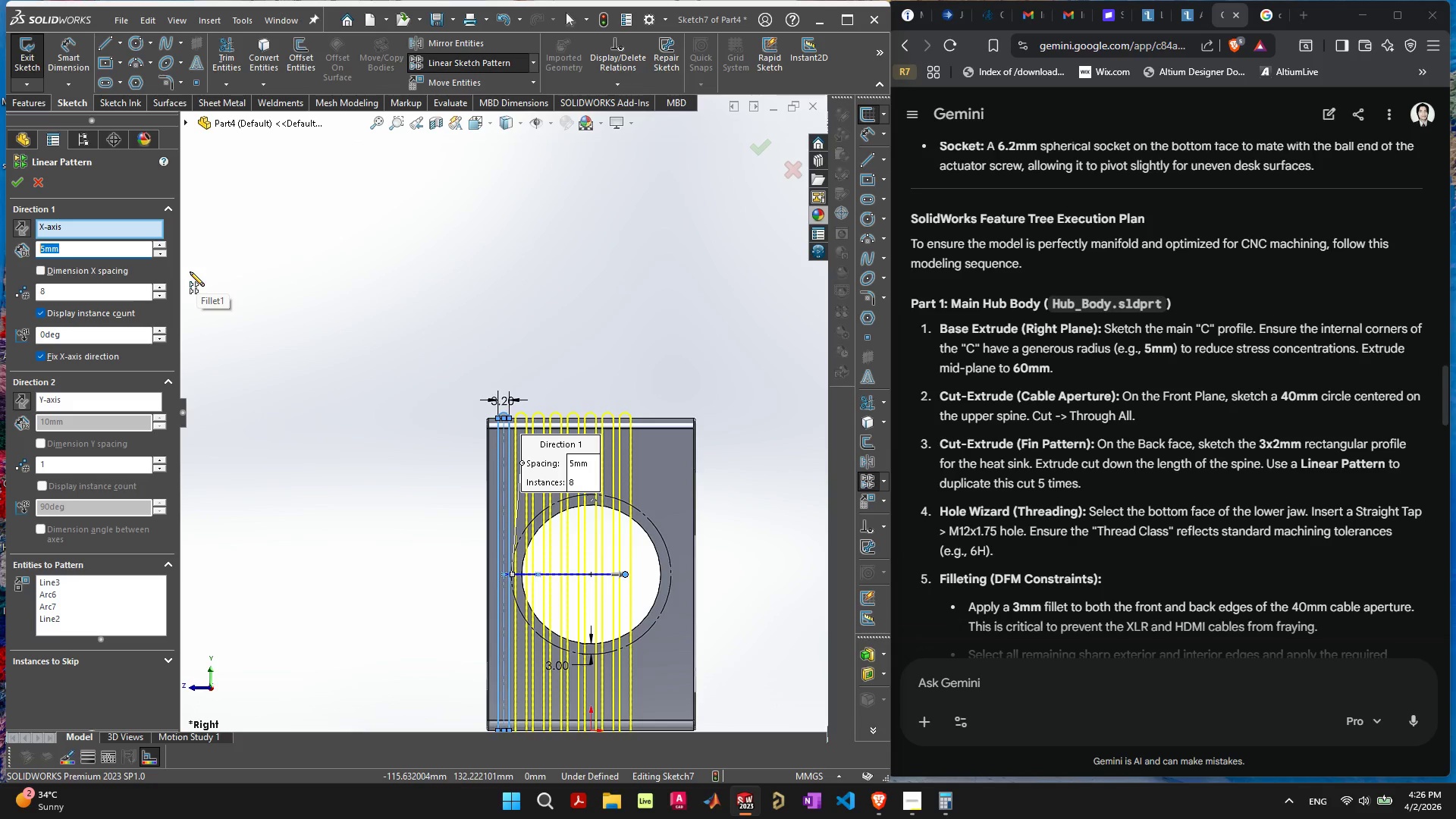 
key(7)
 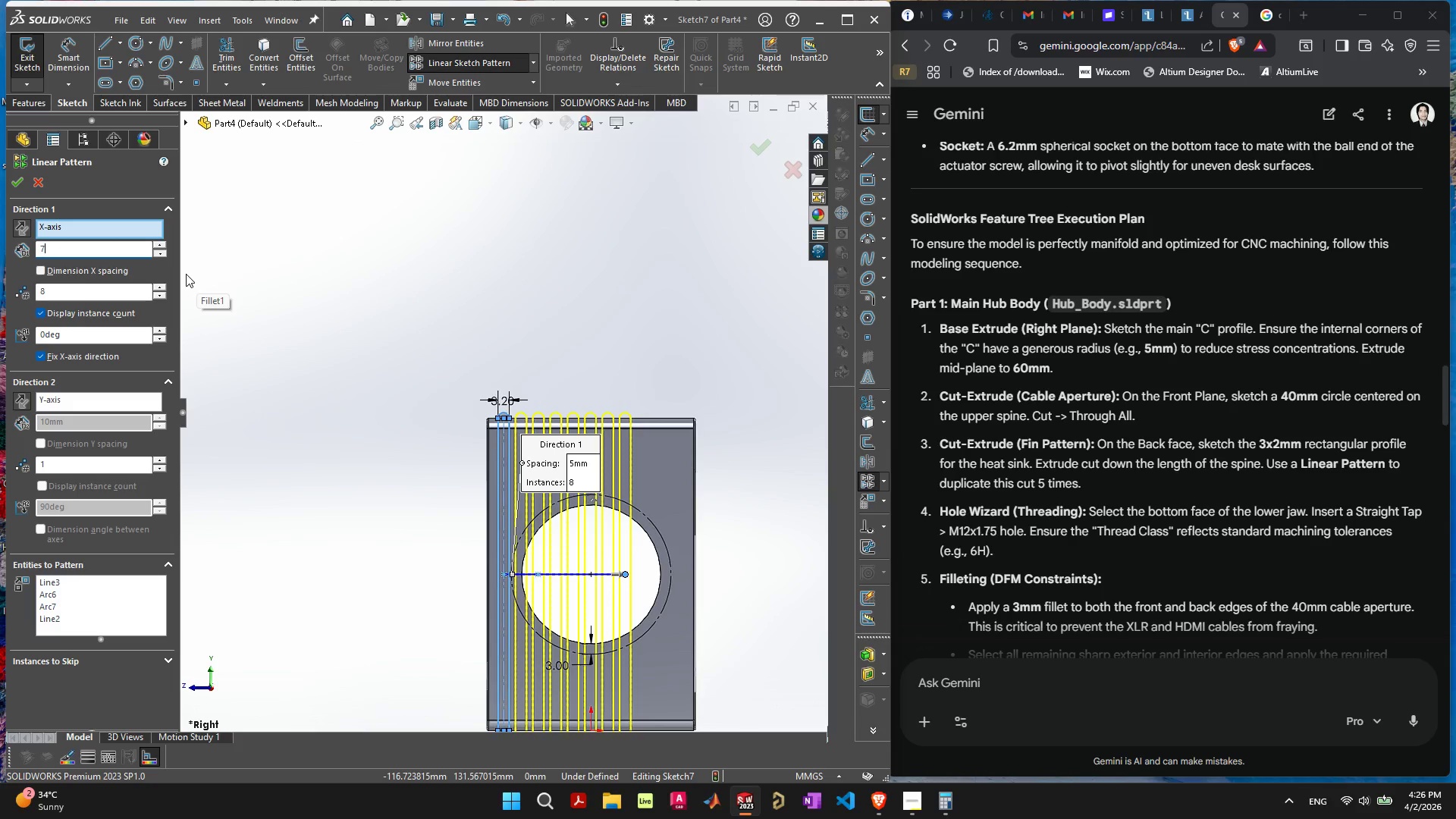 
key(Enter)
 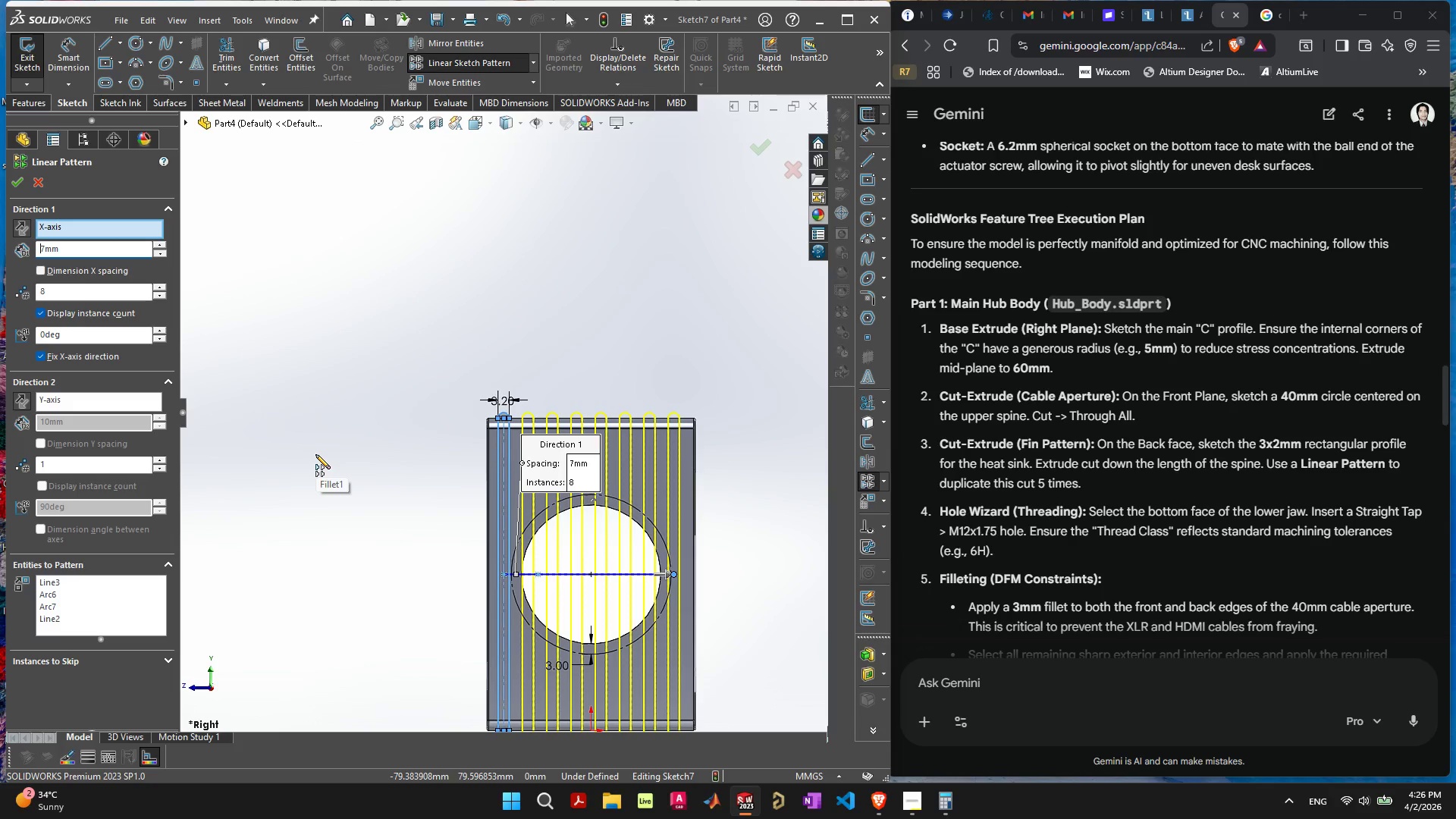 
wait(11.92)
 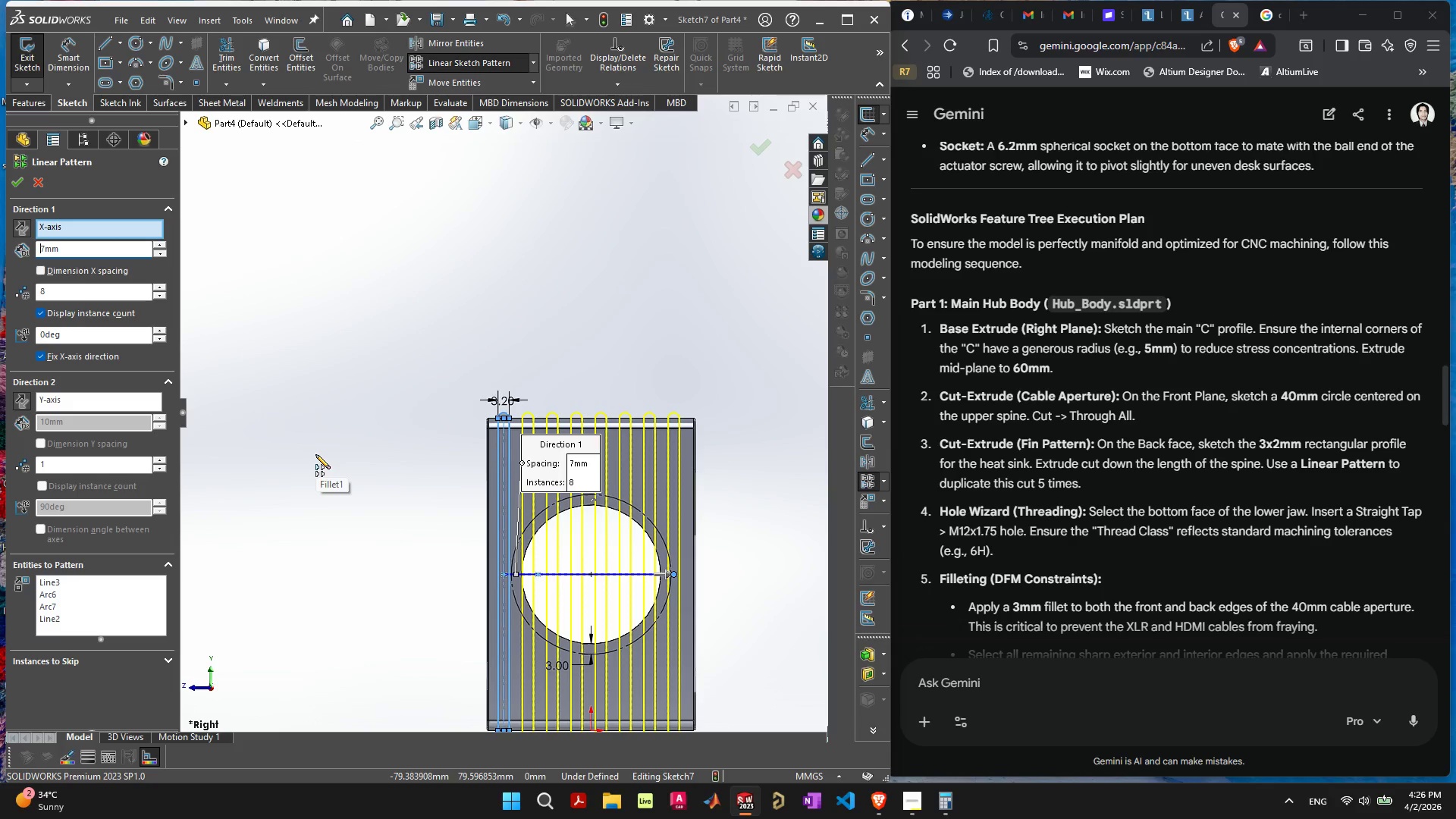 
left_click_drag(start_coordinate=[80, 248], to_coordinate=[0, 242])
 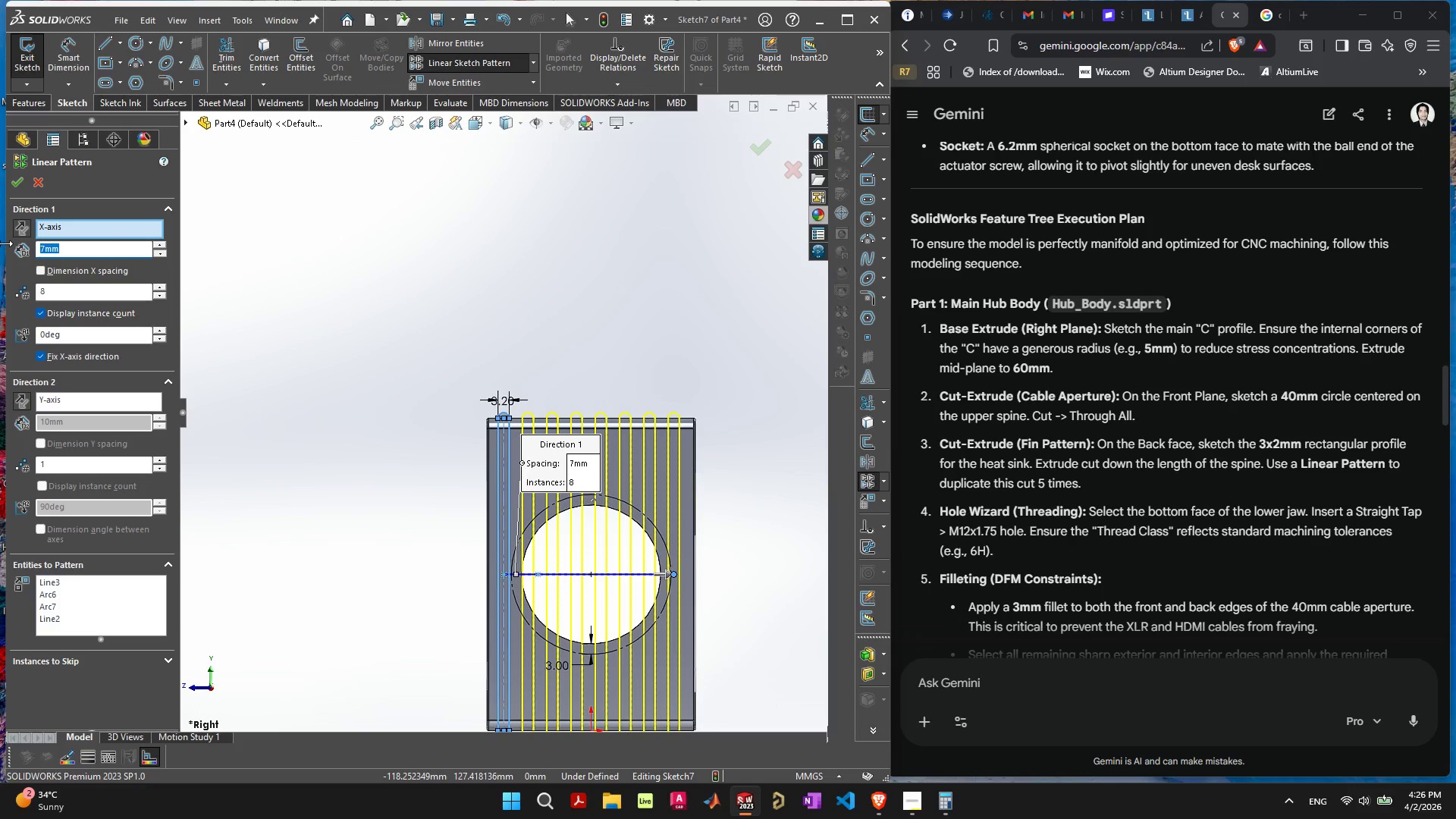 
key(8)
 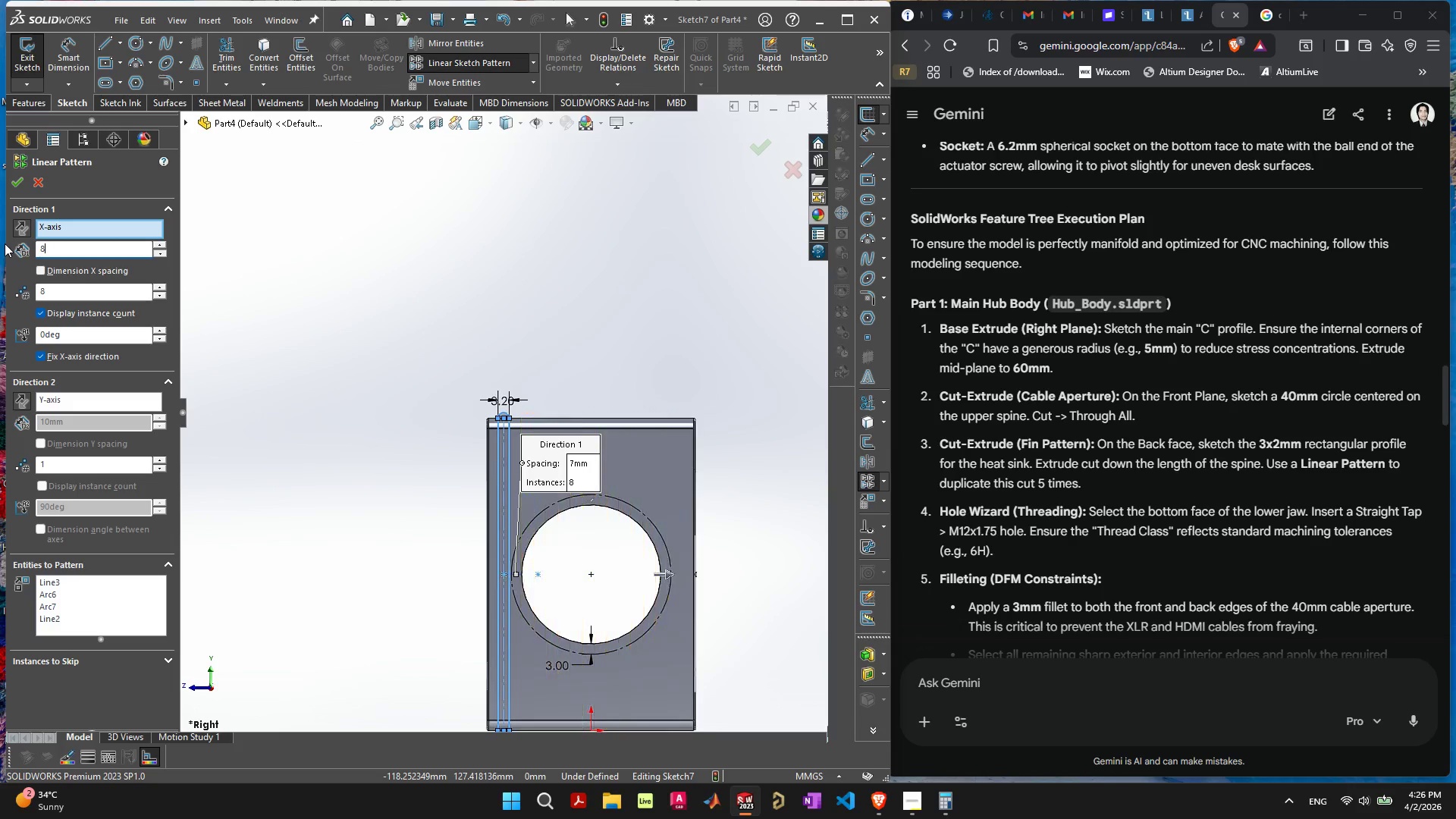 
key(Enter)
 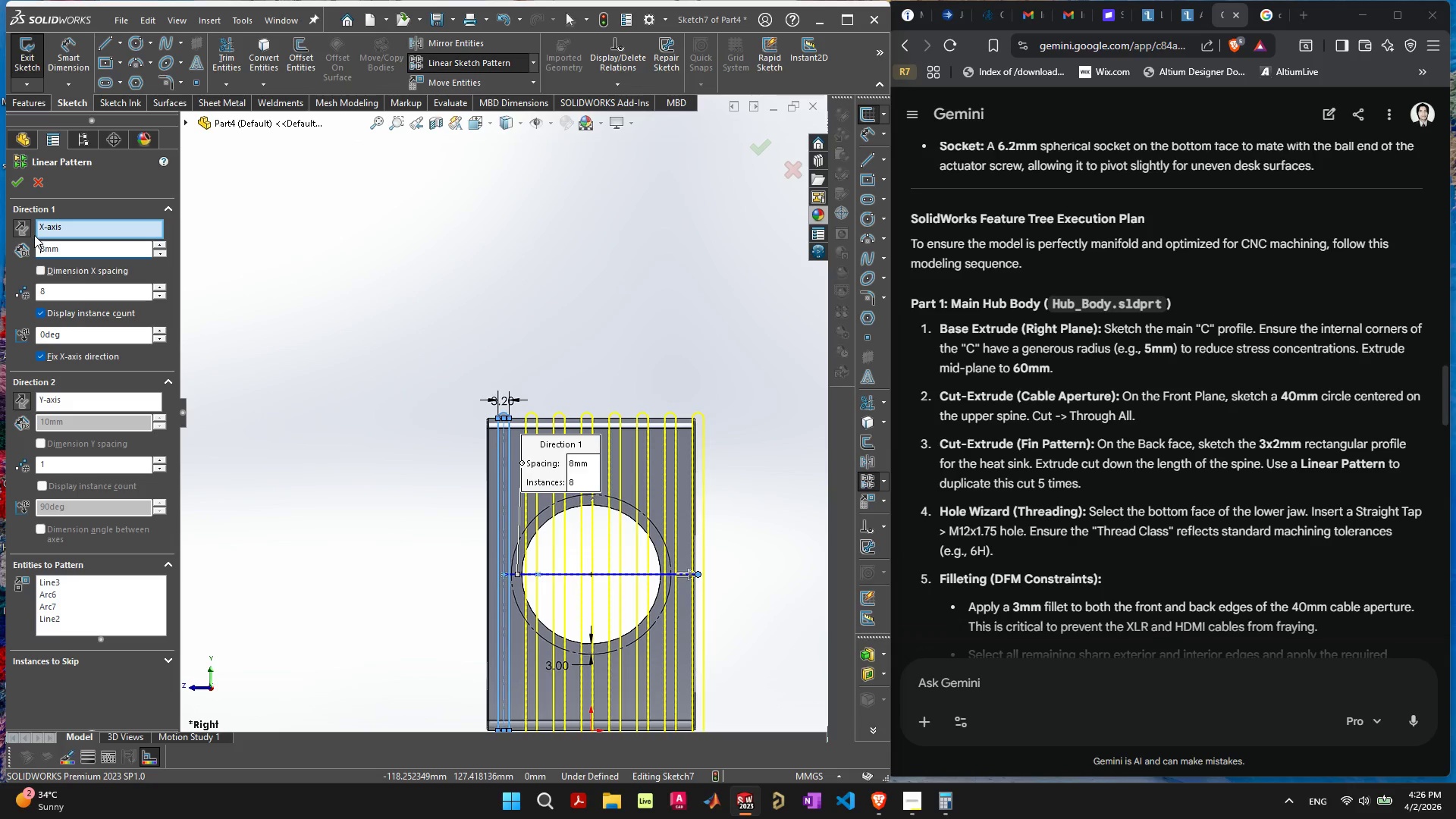 
left_click_drag(start_coordinate=[72, 246], to_coordinate=[0, 256])
 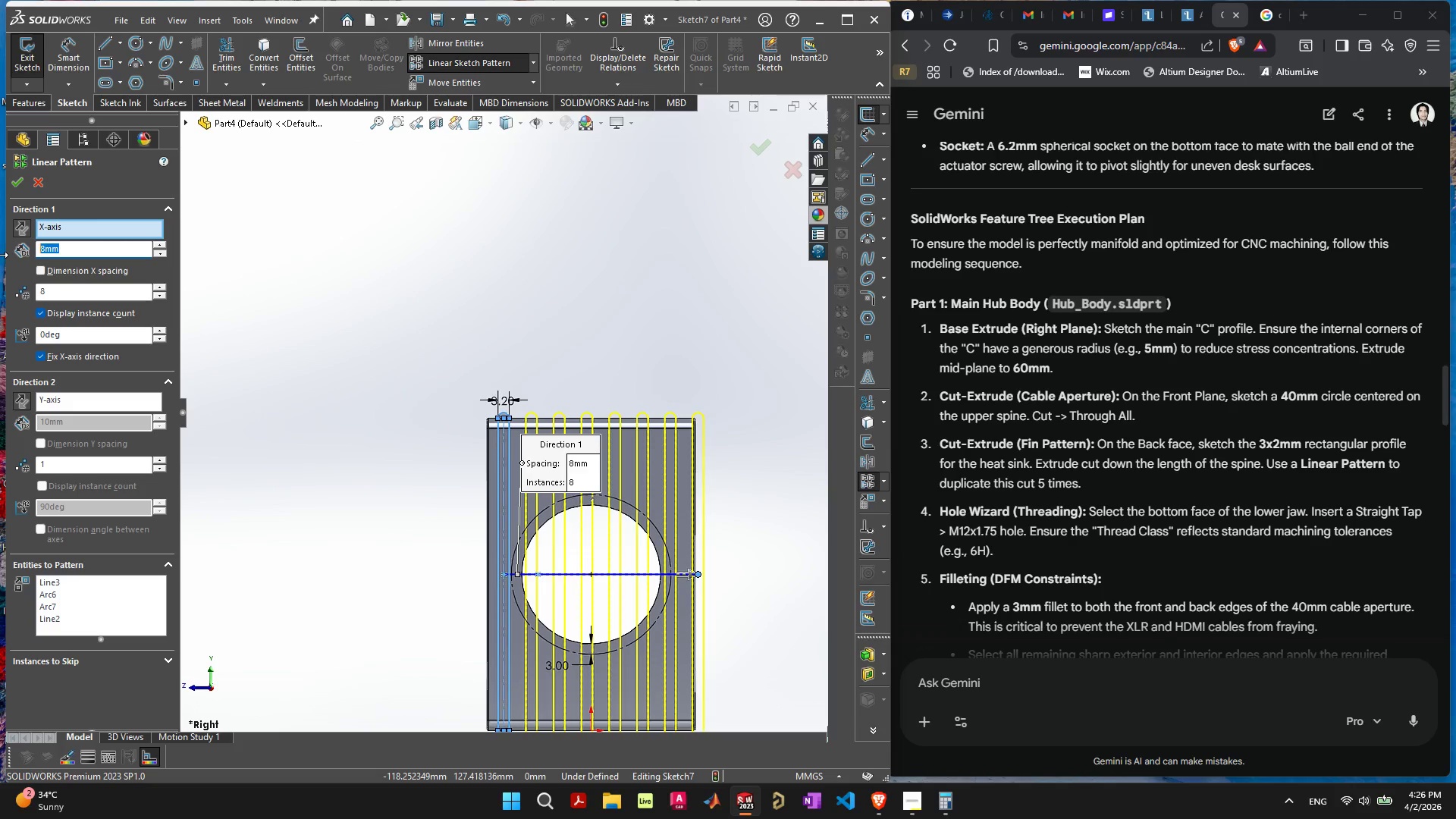 
key(7)
 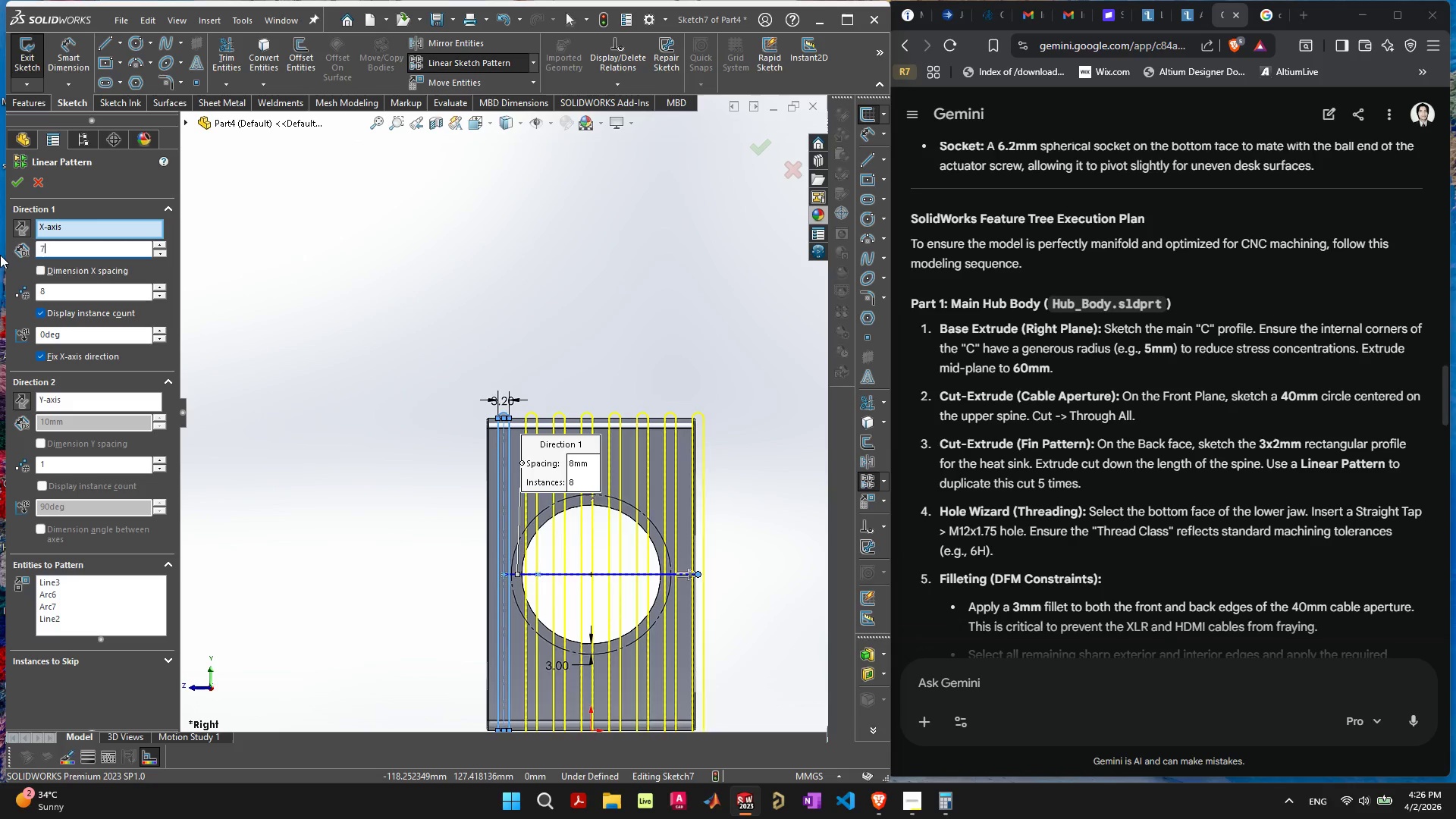 
key(Enter)
 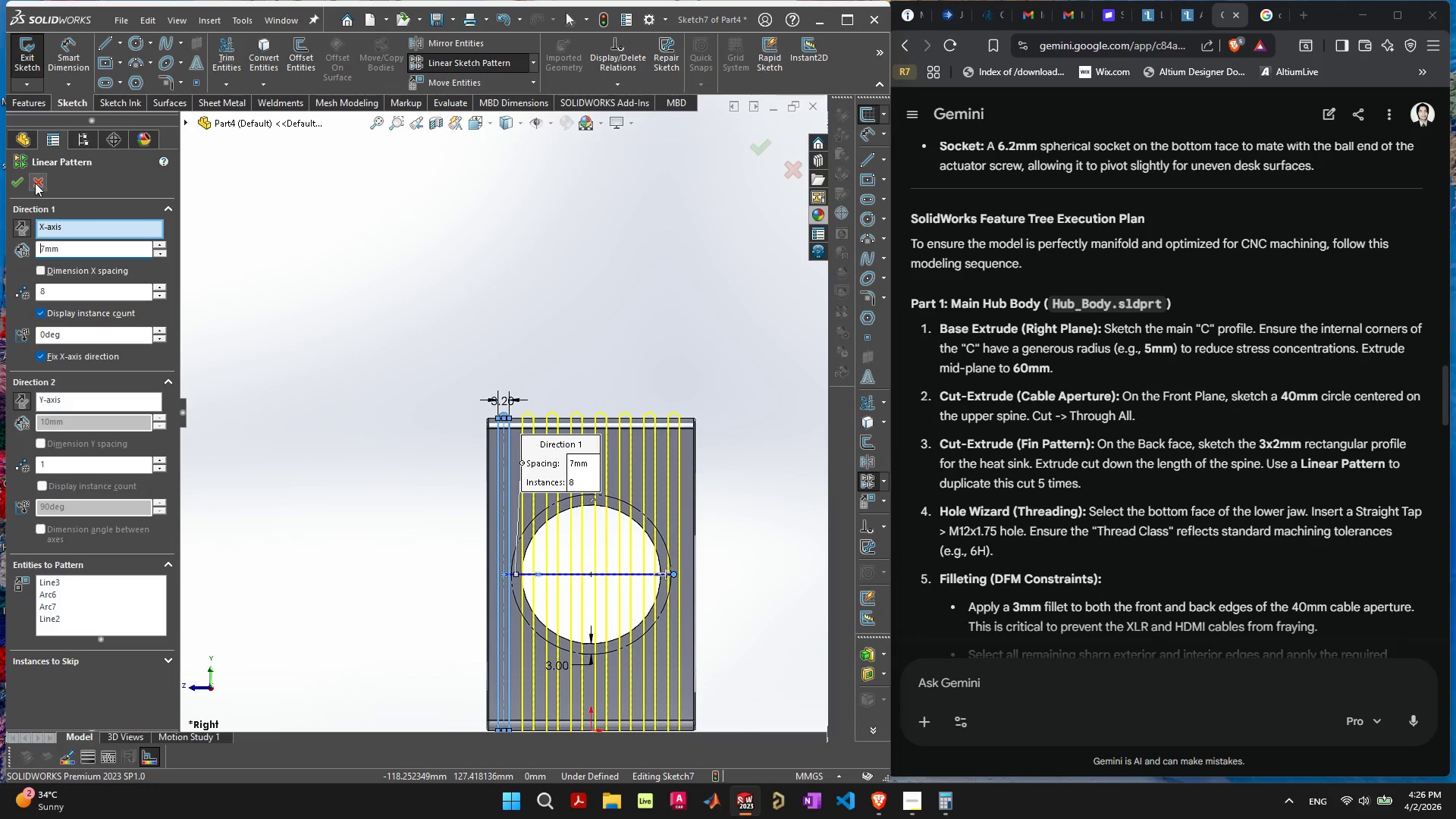 
left_click([24, 181])
 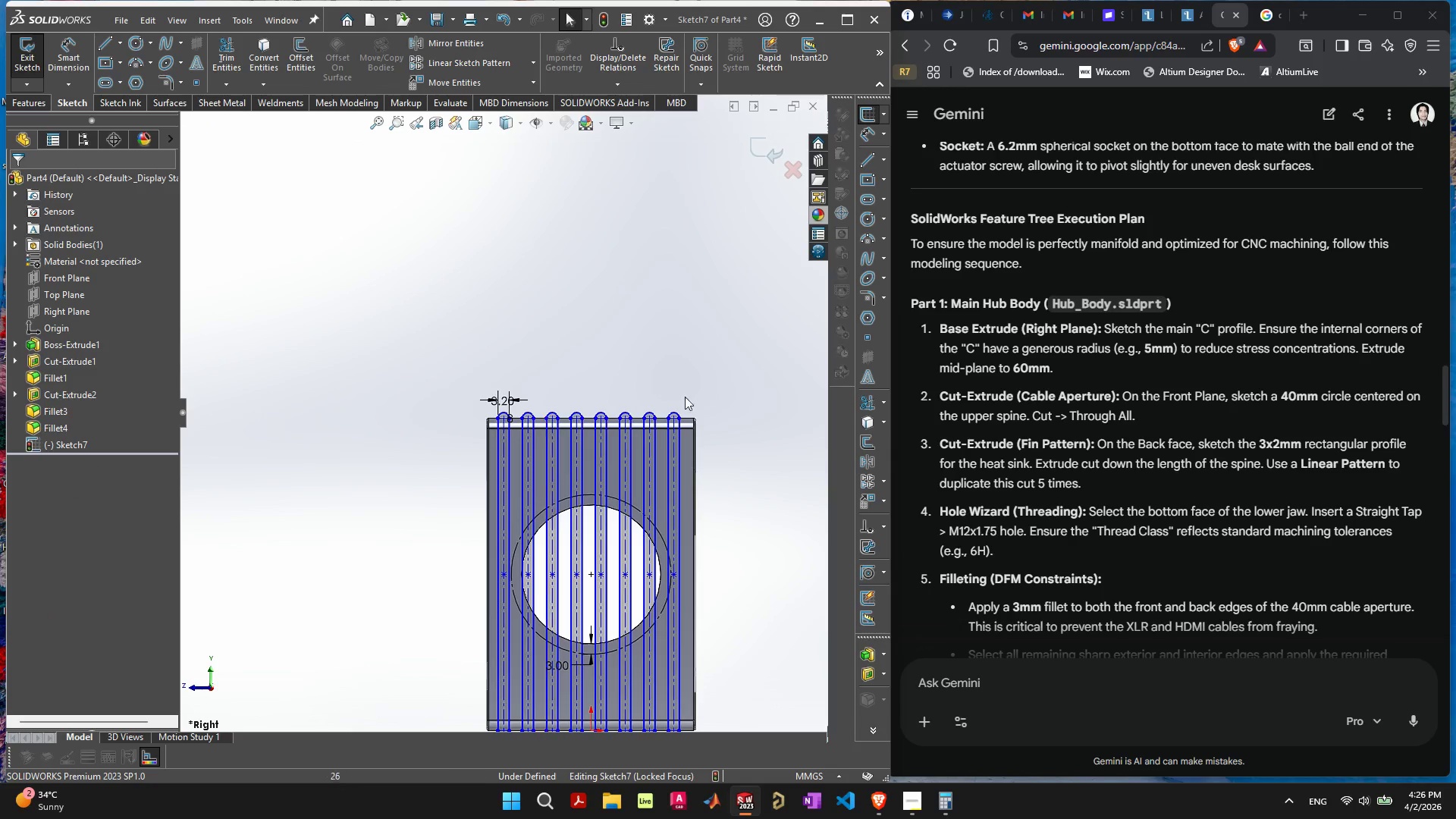 
scroll: coordinate [674, 389], scroll_direction: up, amount: 3.0
 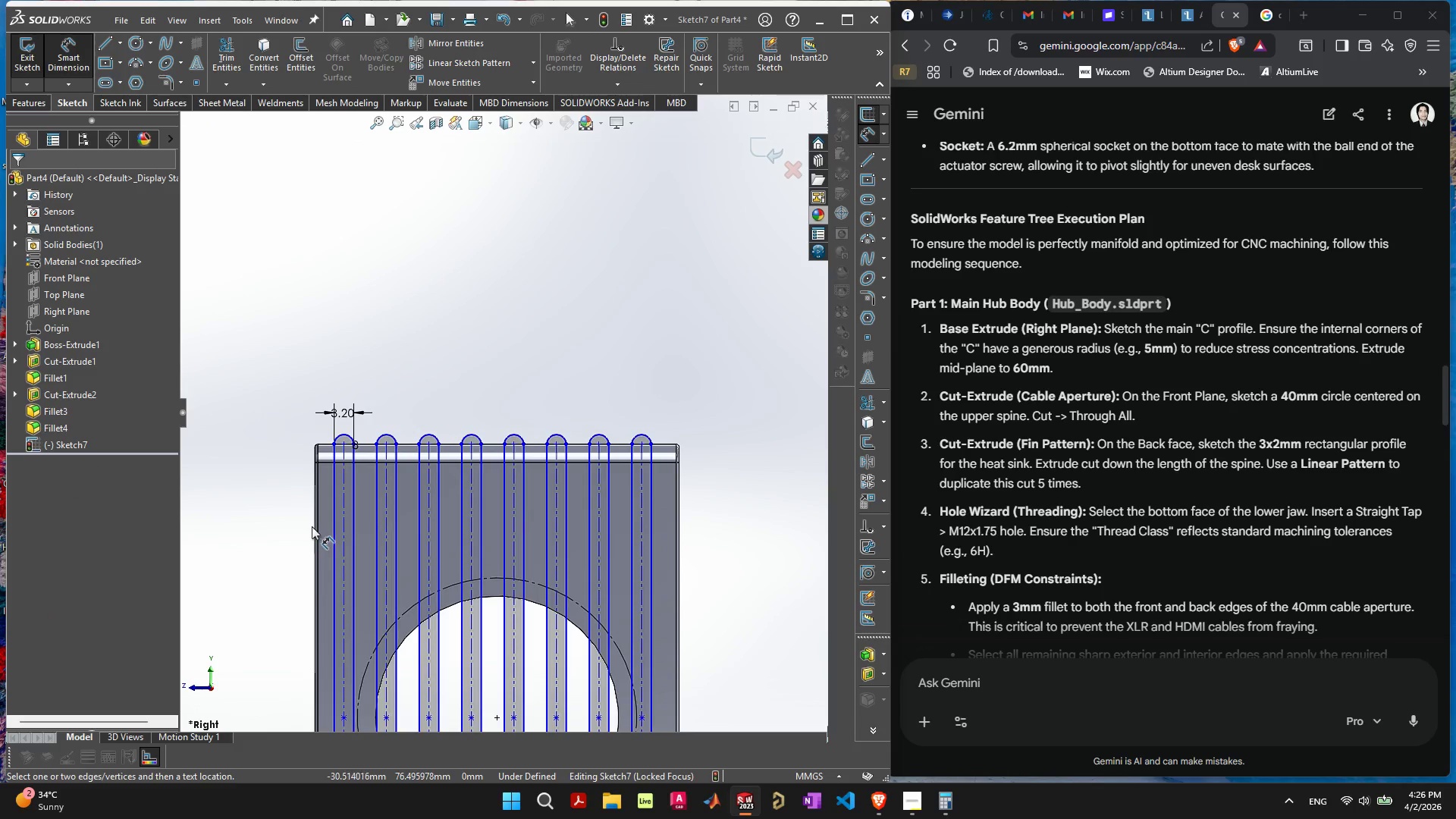 
left_click([314, 526])
 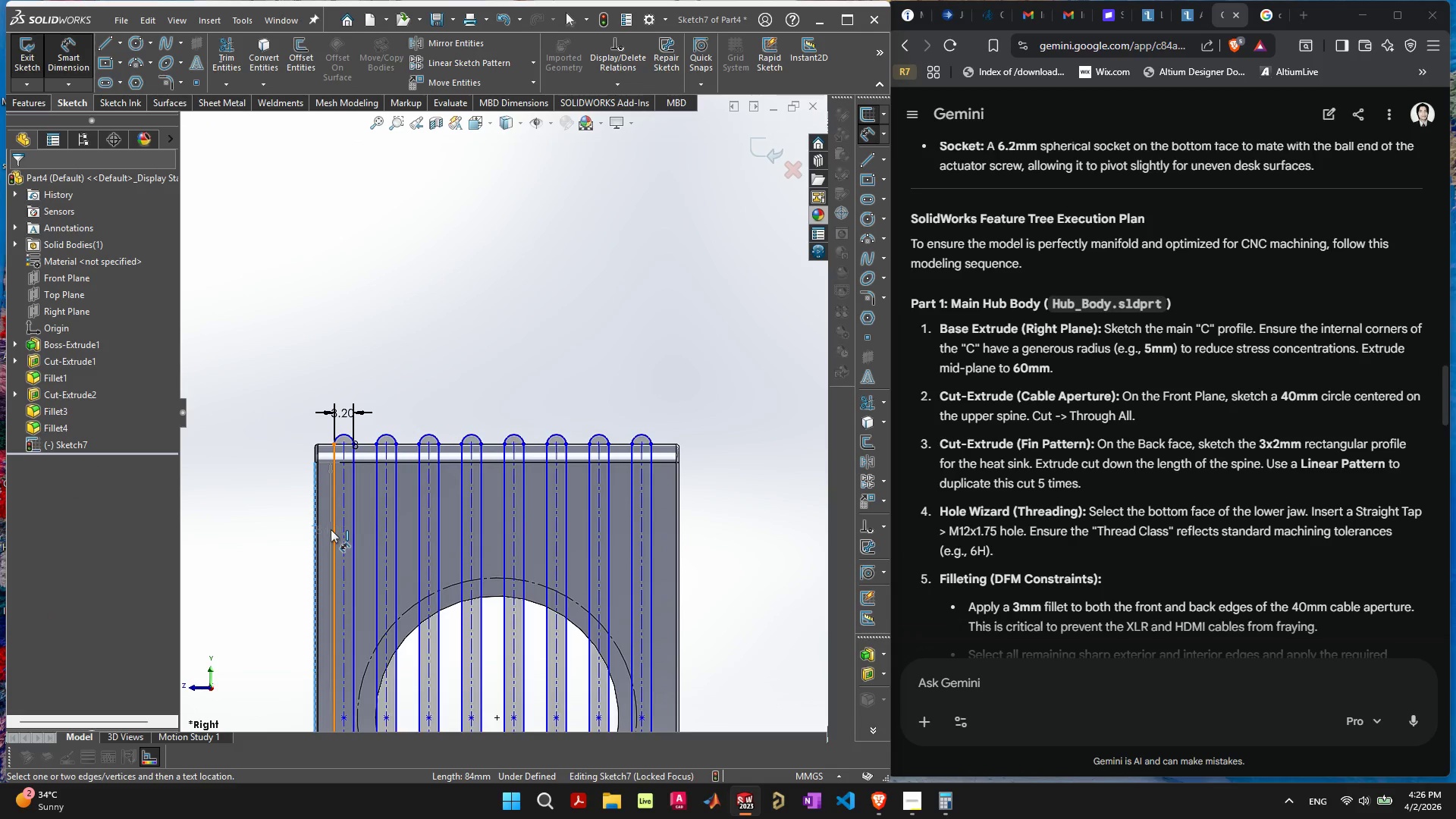 
left_click([331, 529])
 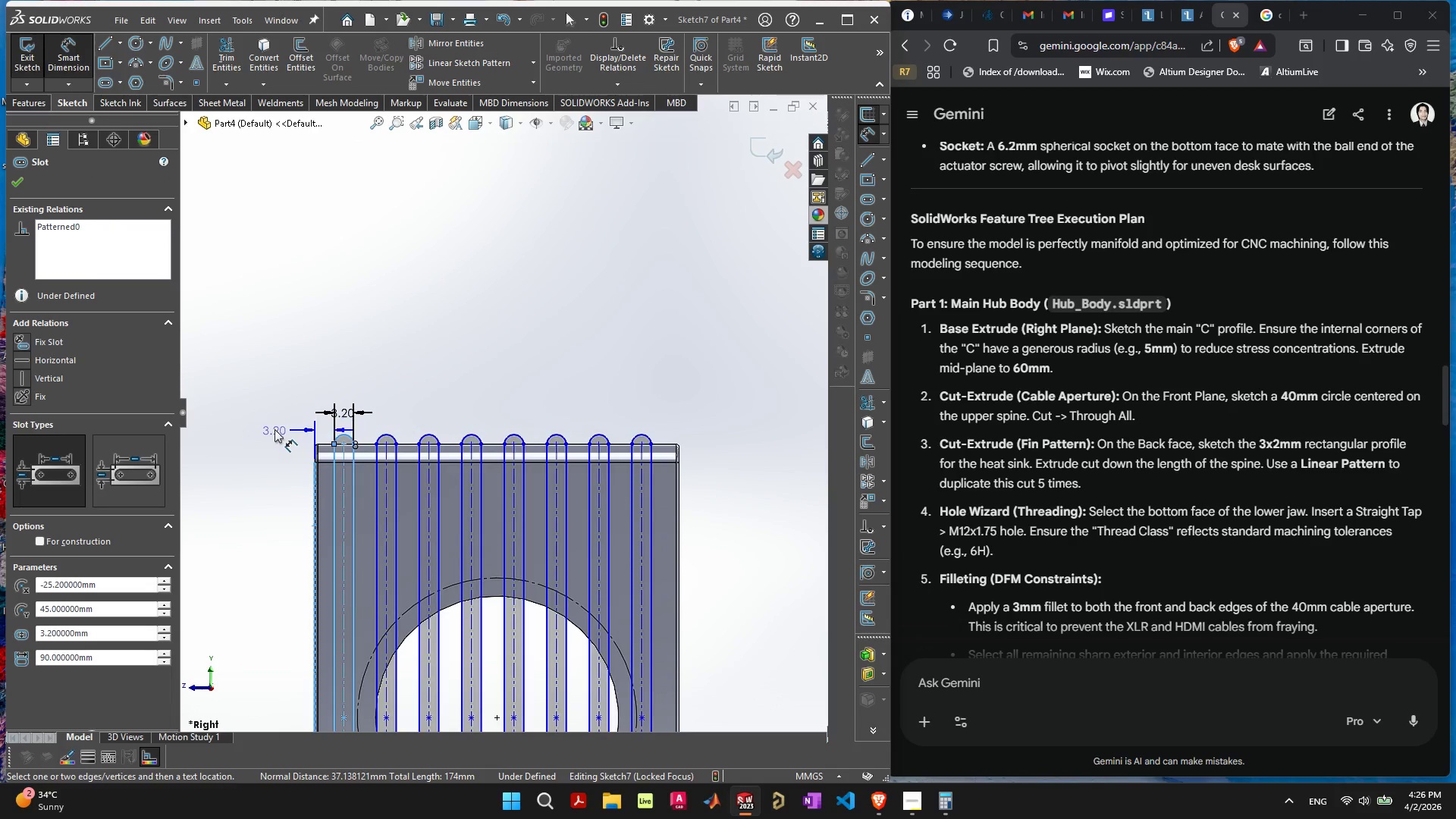 
key(Escape)
 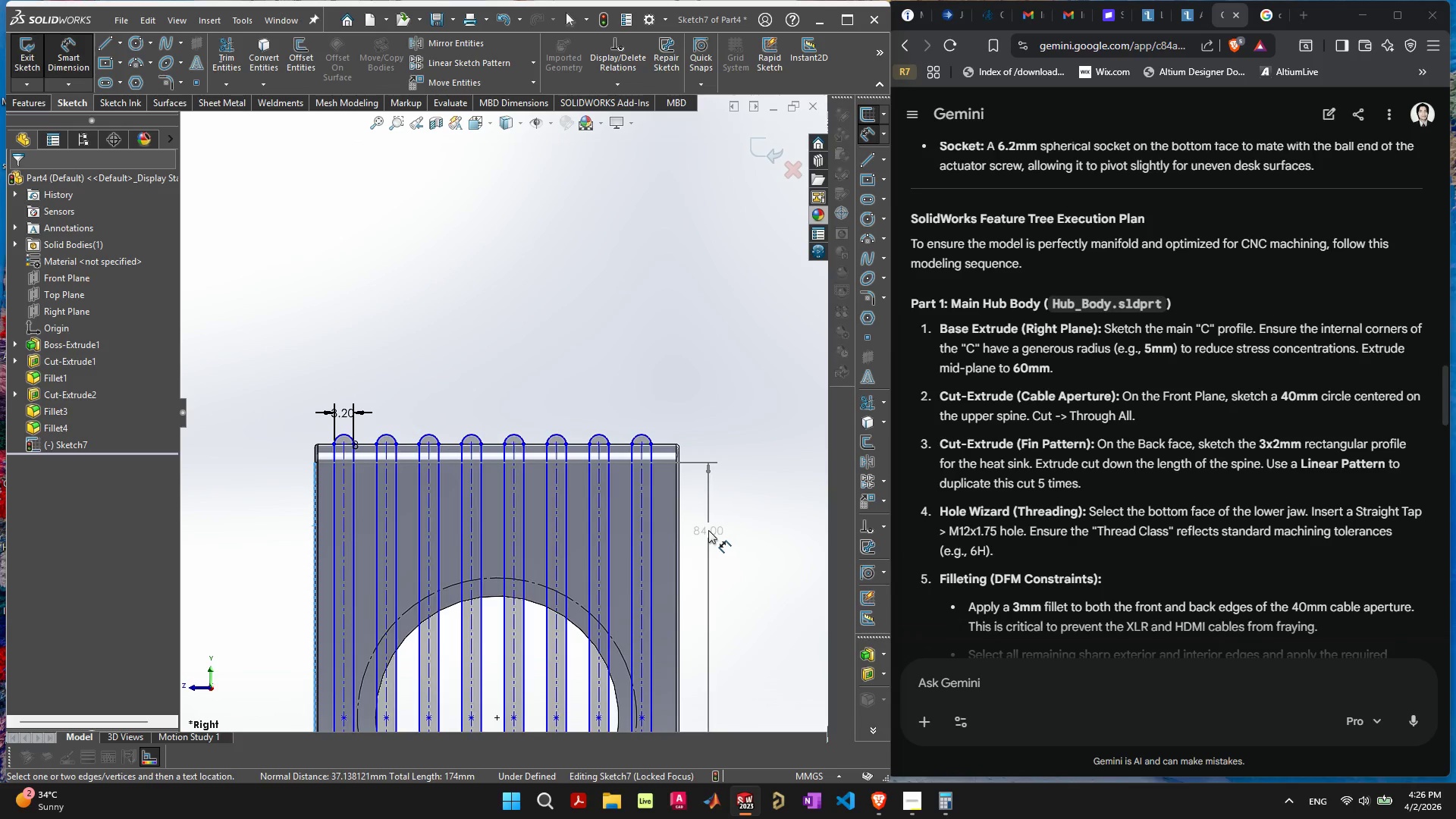 
key(Escape)
 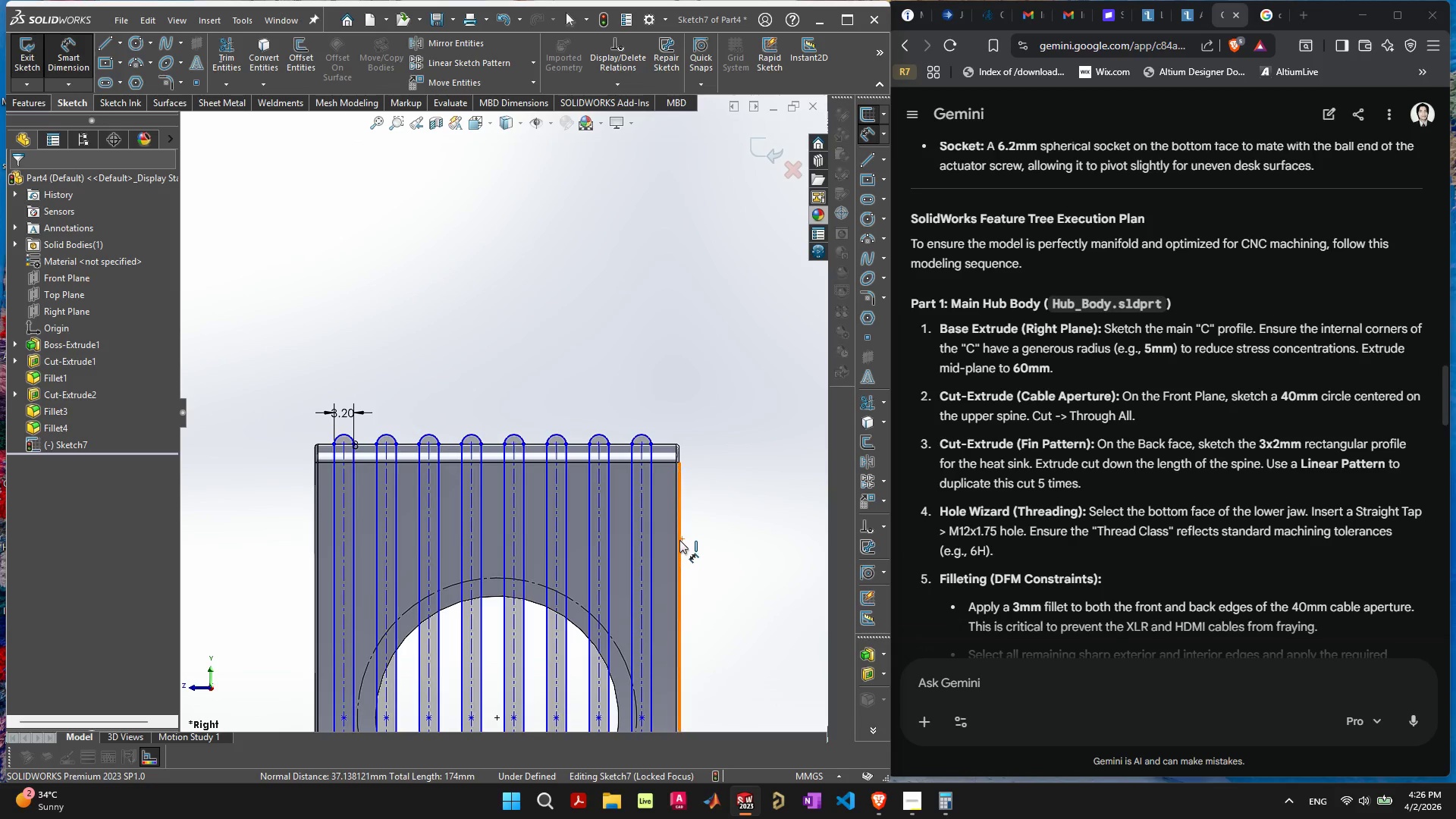 
left_click([679, 540])
 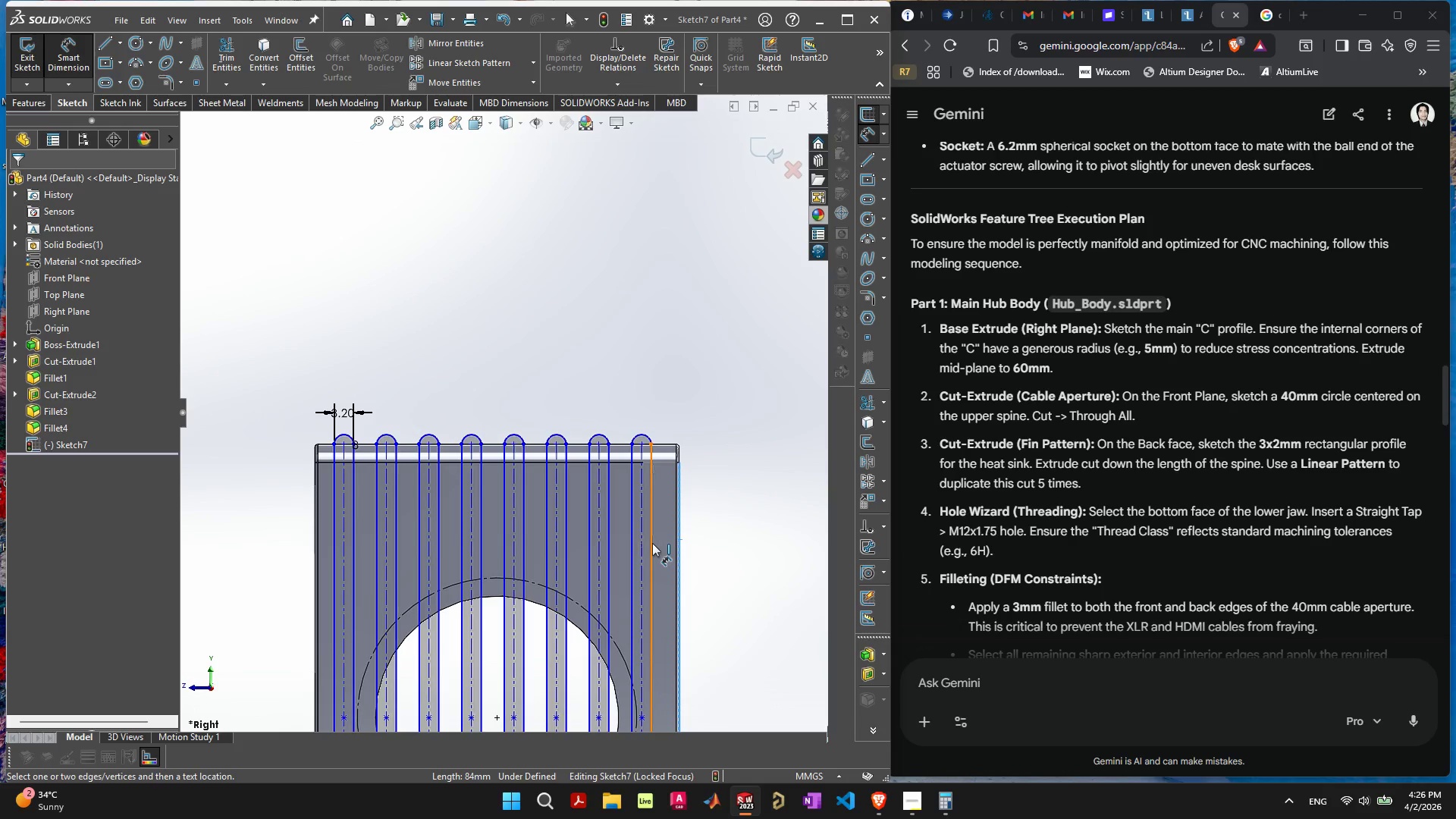 
left_click([652, 543])
 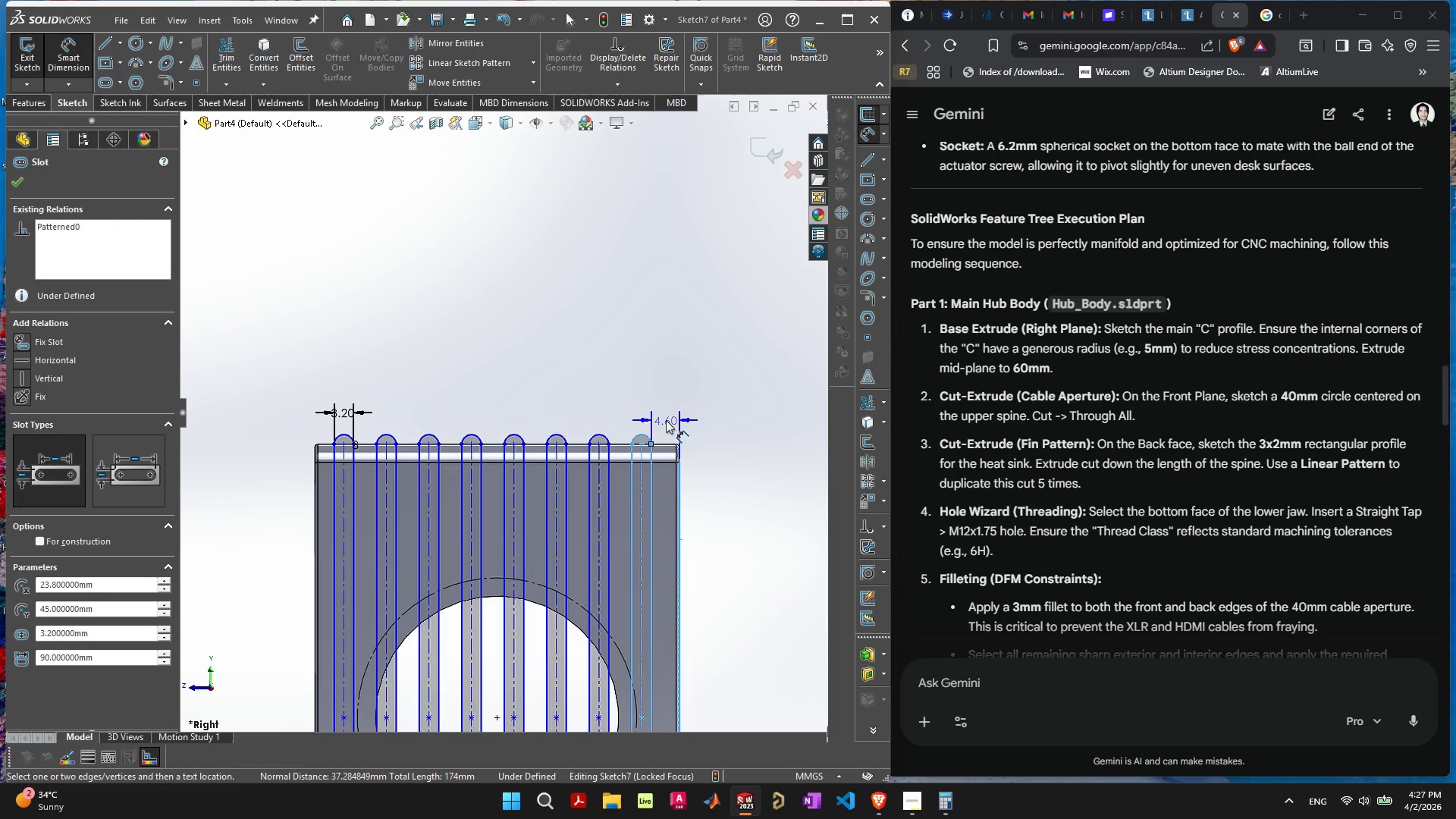 
wait(9.28)
 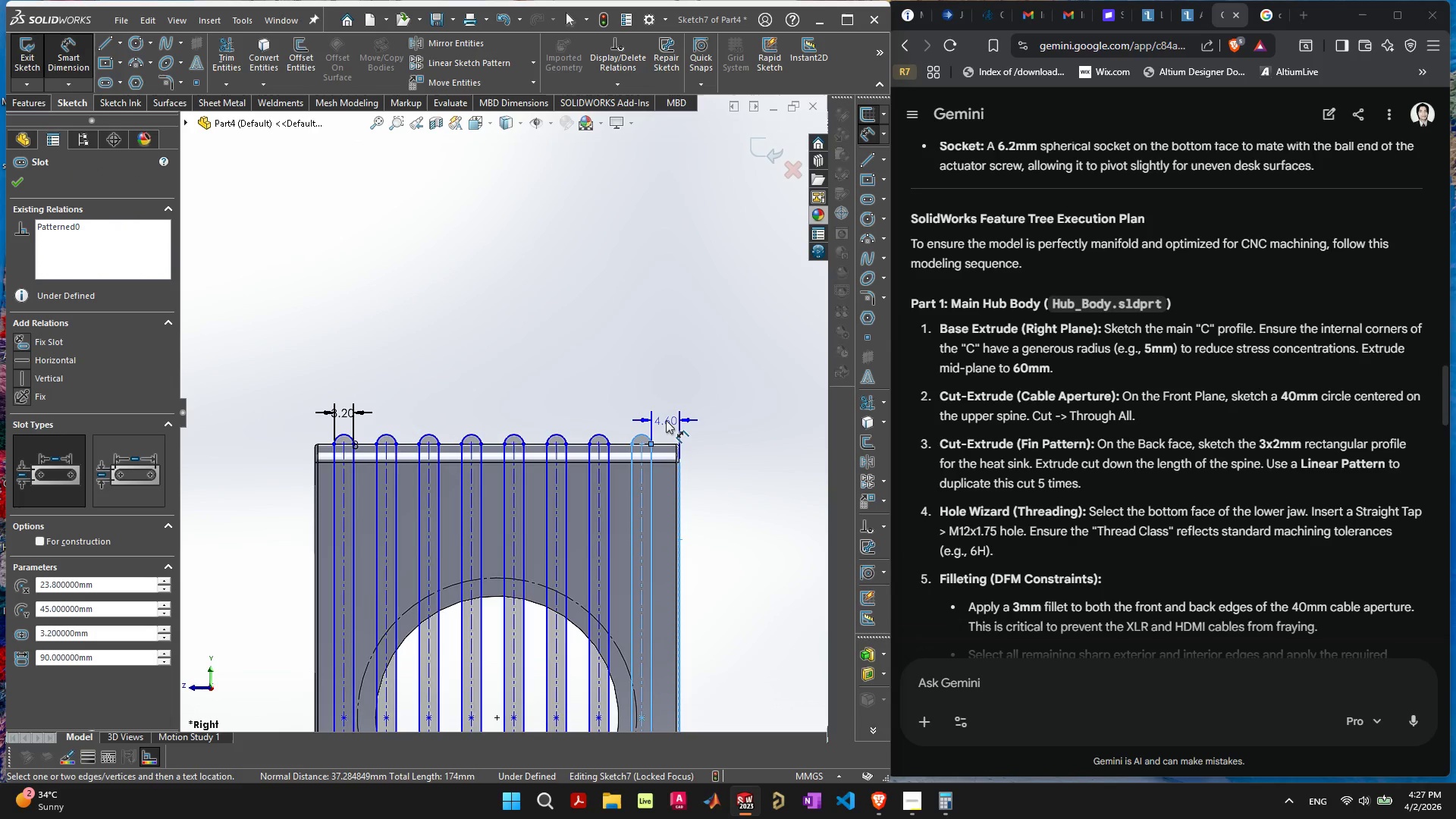 
key(Escape)
 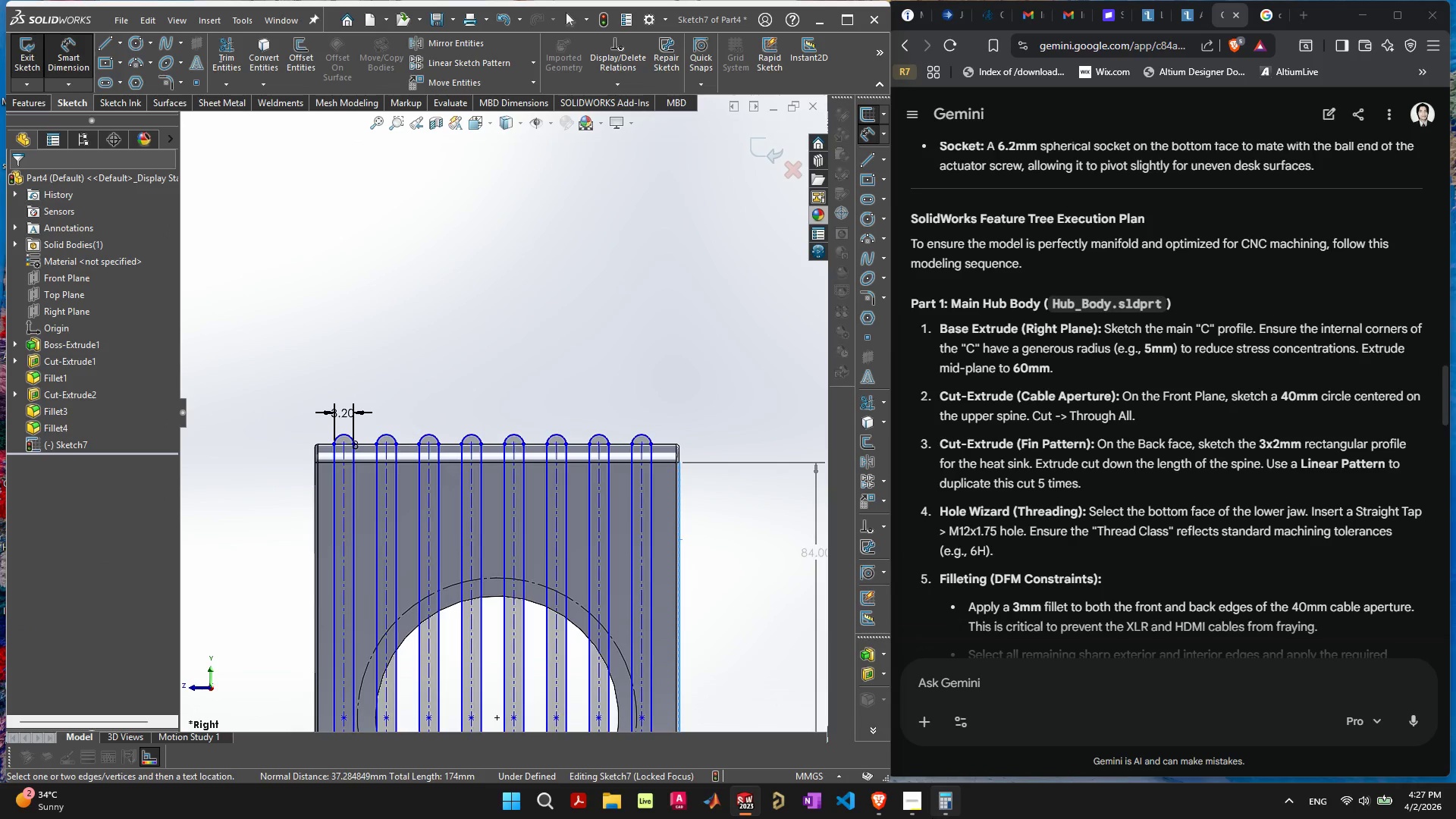 
left_click([937, 811])
 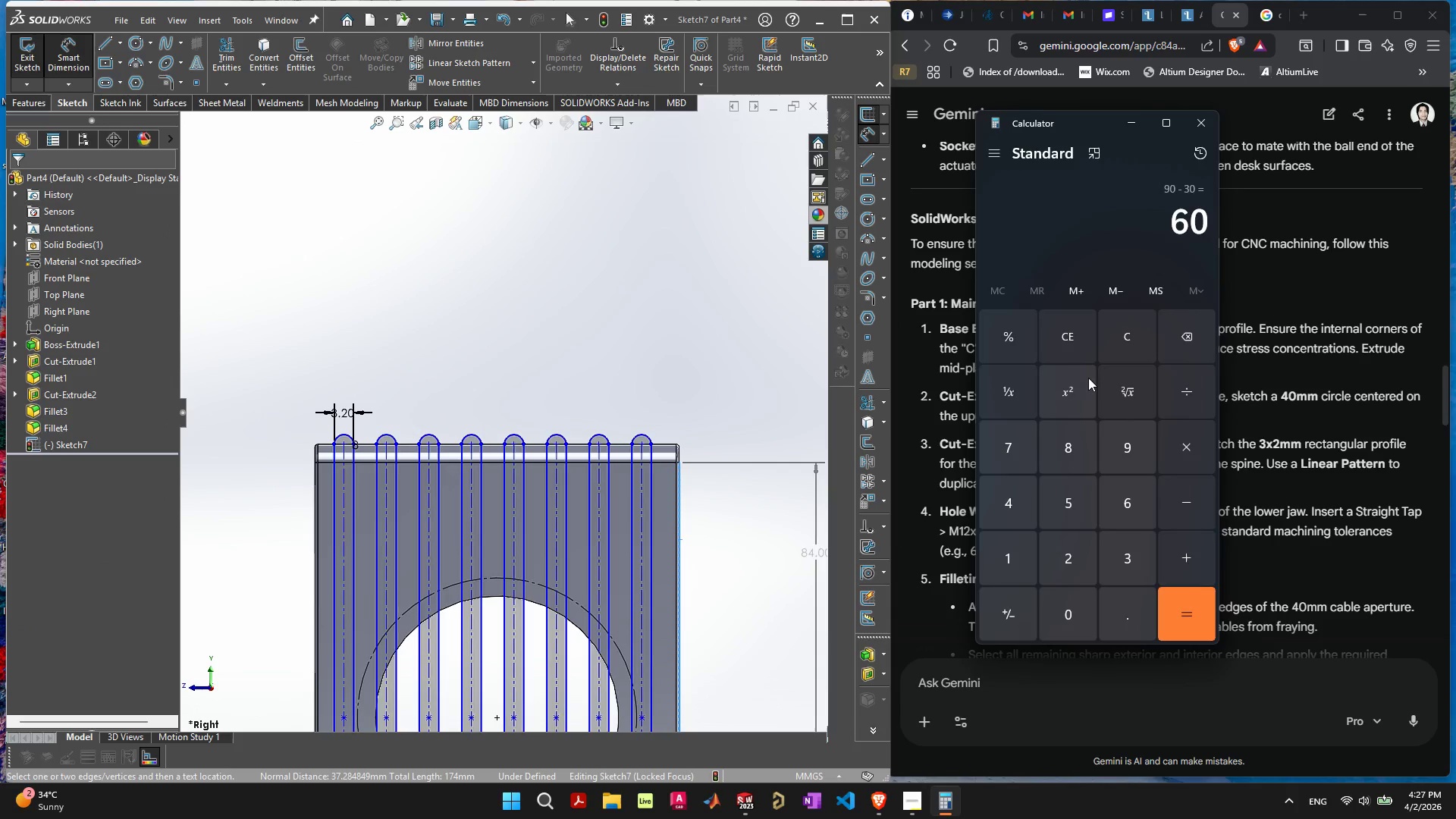 
left_click([1081, 348])
 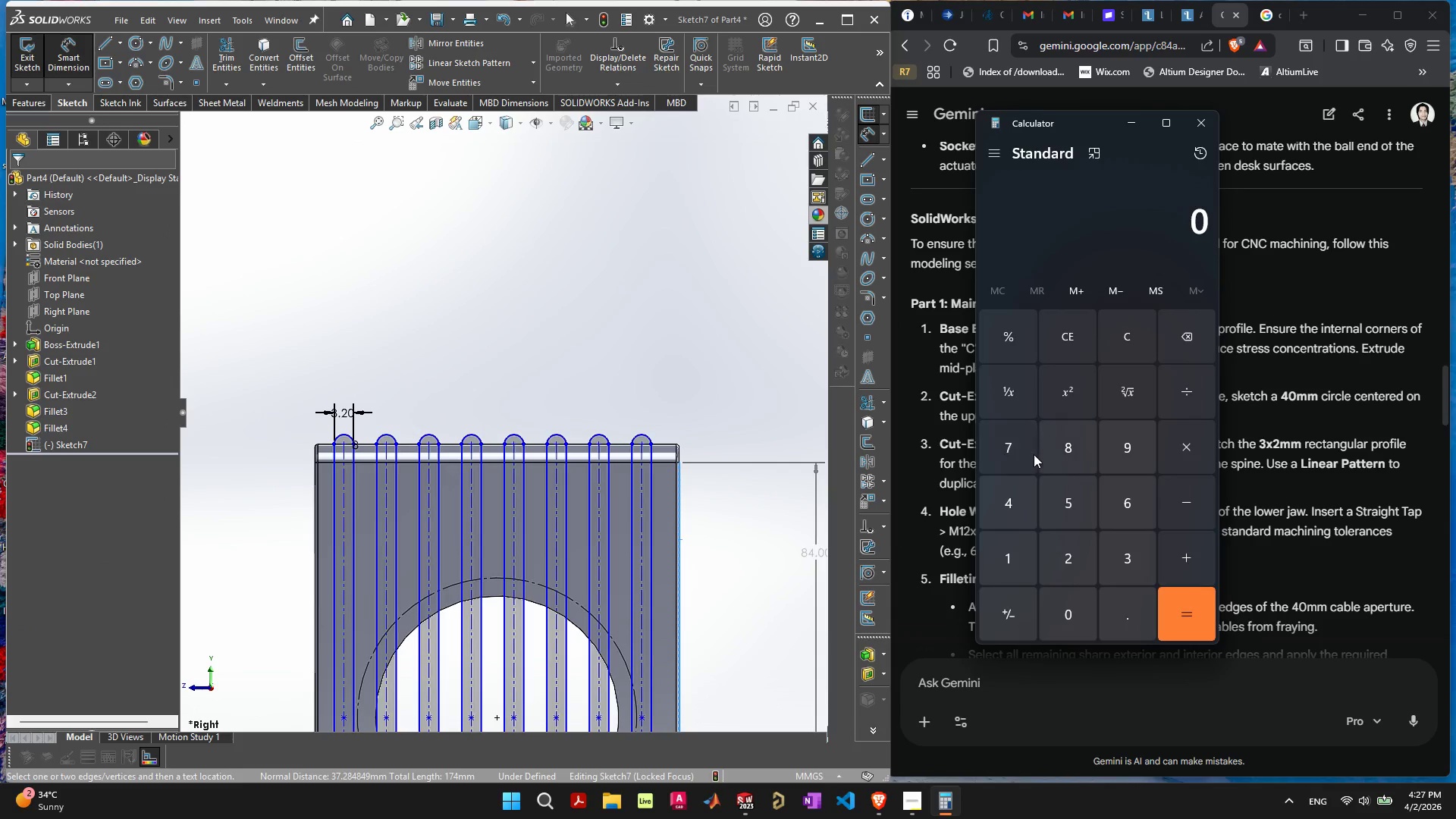 
left_click([1025, 452])
 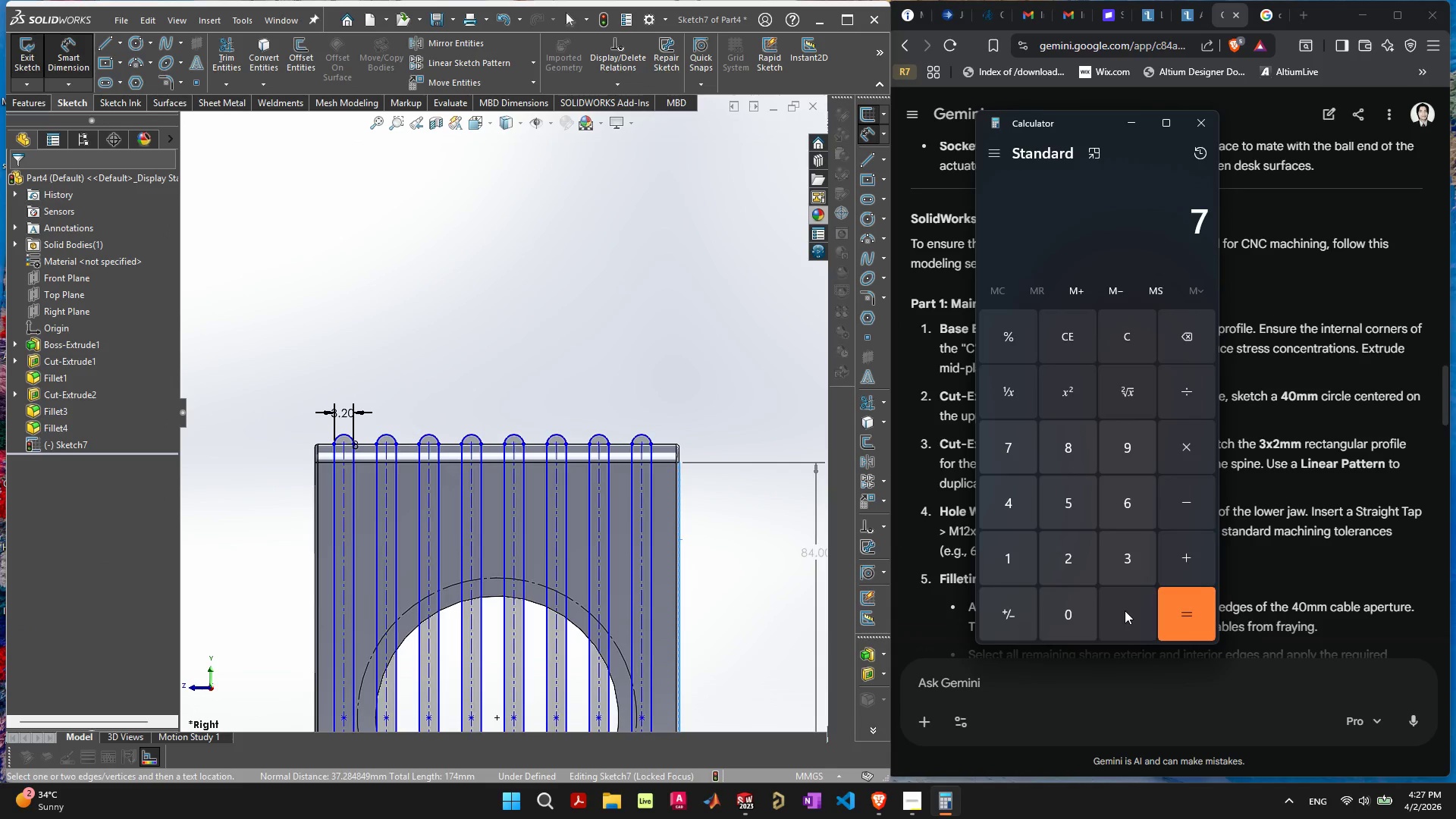 
left_click([1125, 610])
 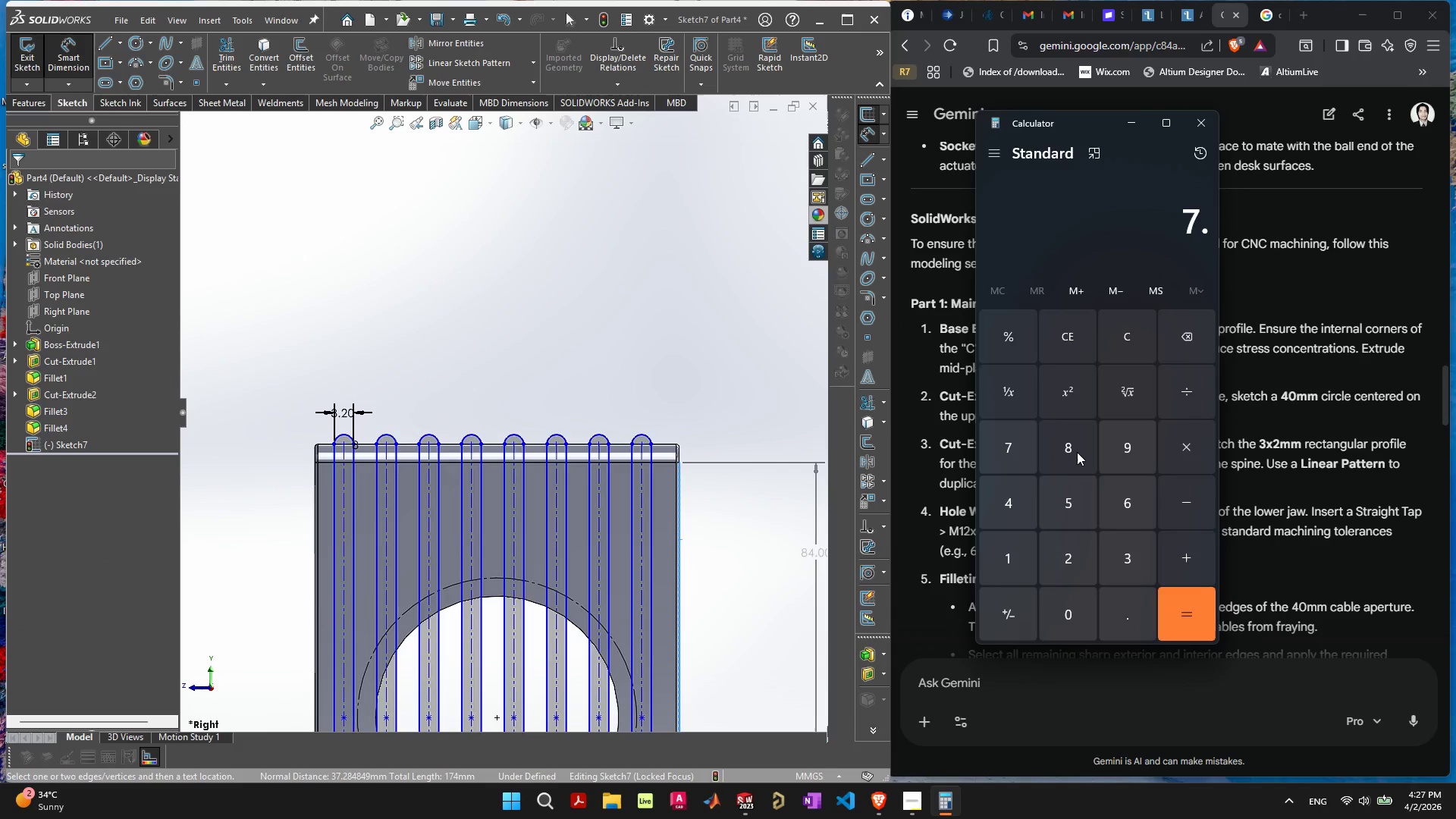 
left_click([1077, 451])
 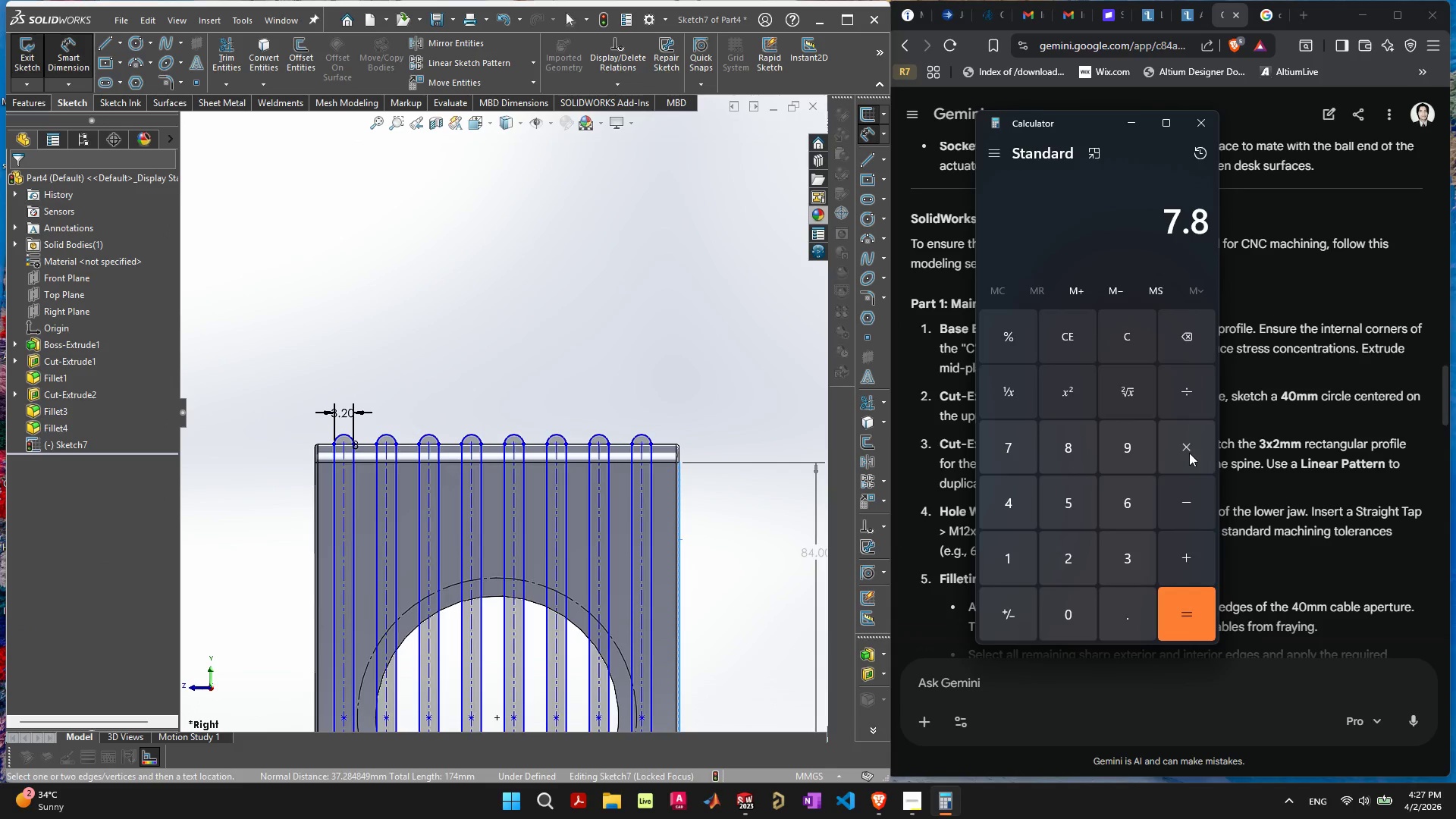 
left_click([1183, 404])
 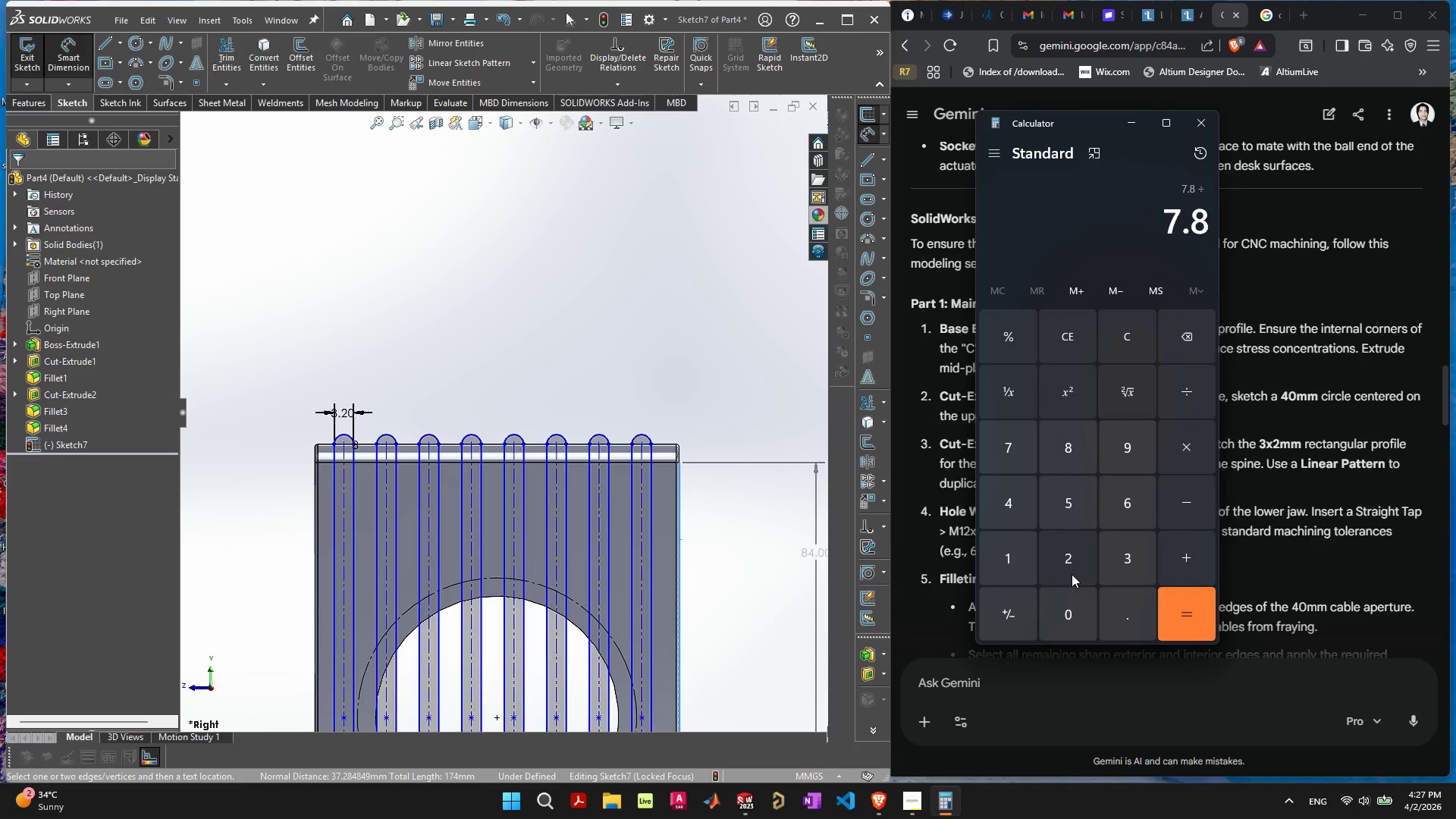 
left_click([1075, 554])
 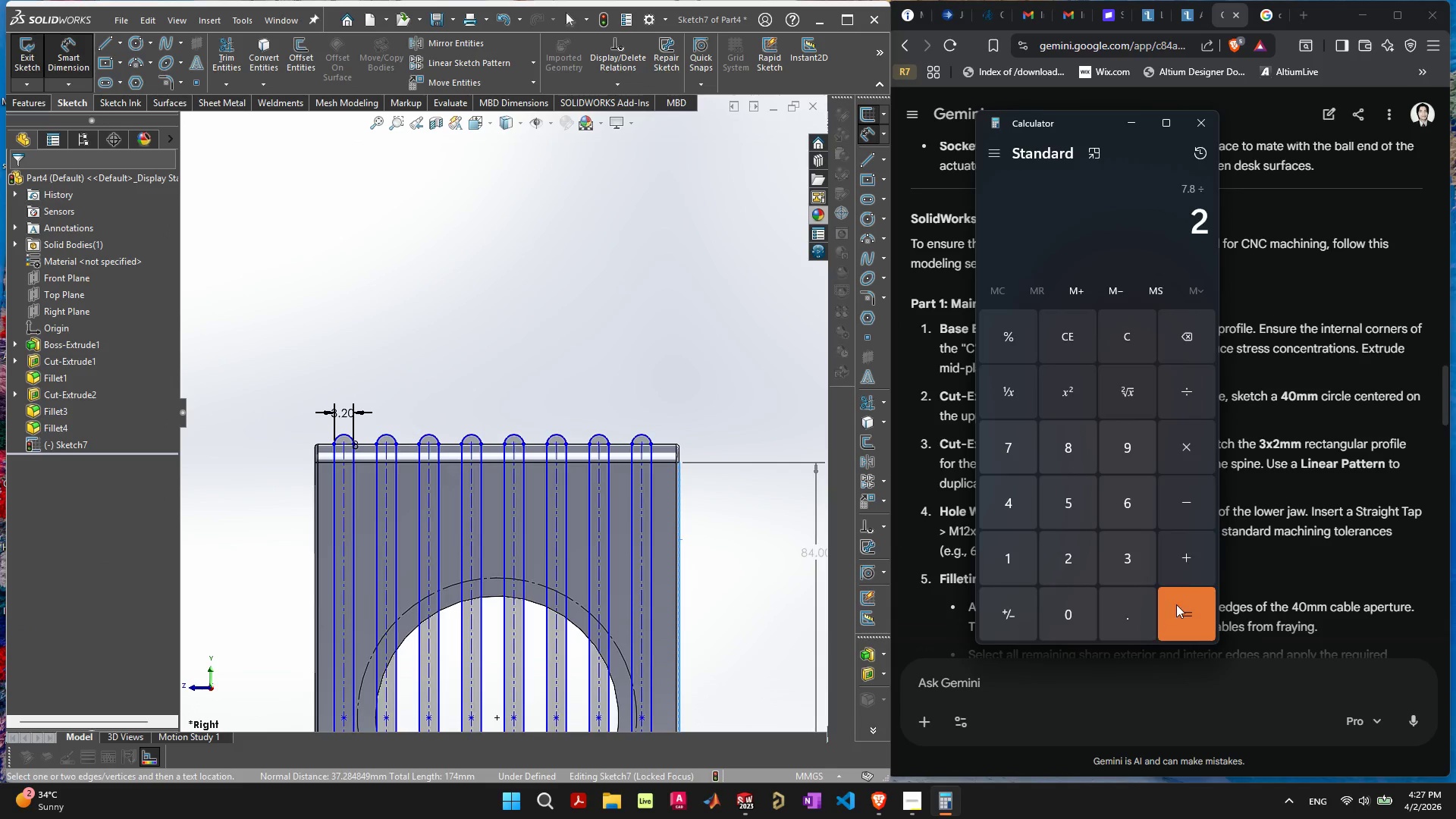 
left_click([1176, 604])
 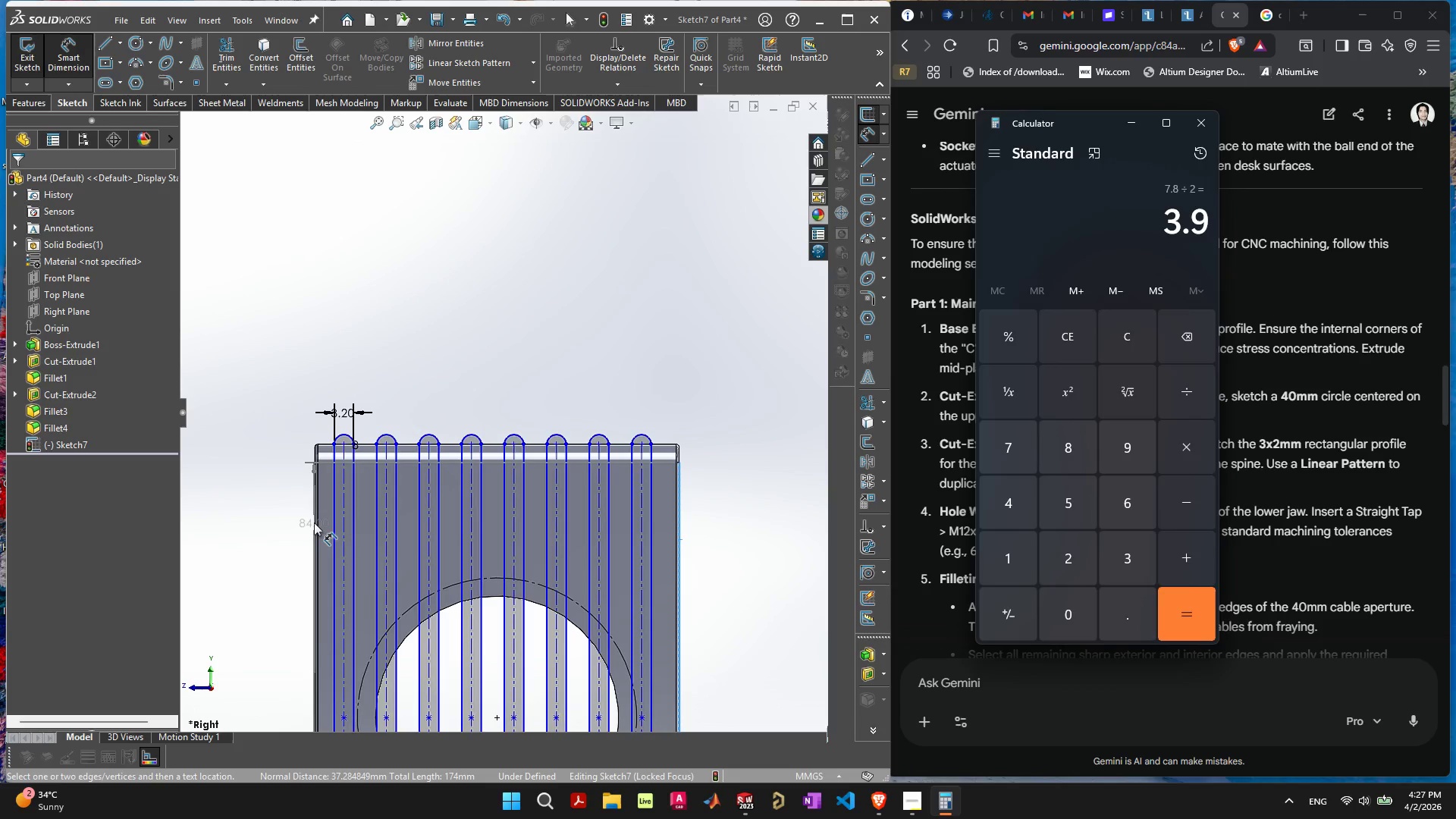 
scroll: coordinate [315, 522], scroll_direction: up, amount: 4.0
 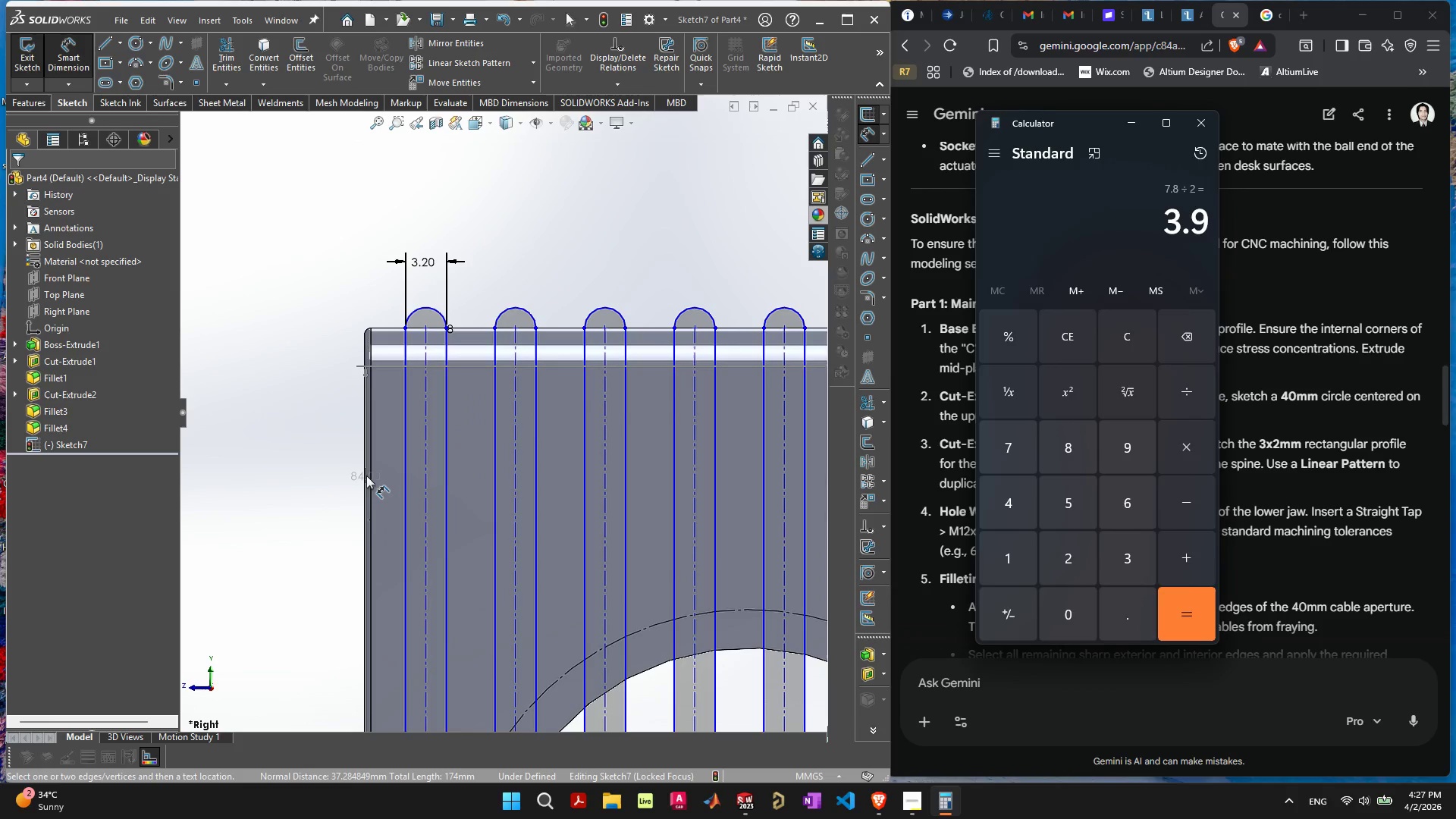 
key(Escape)
 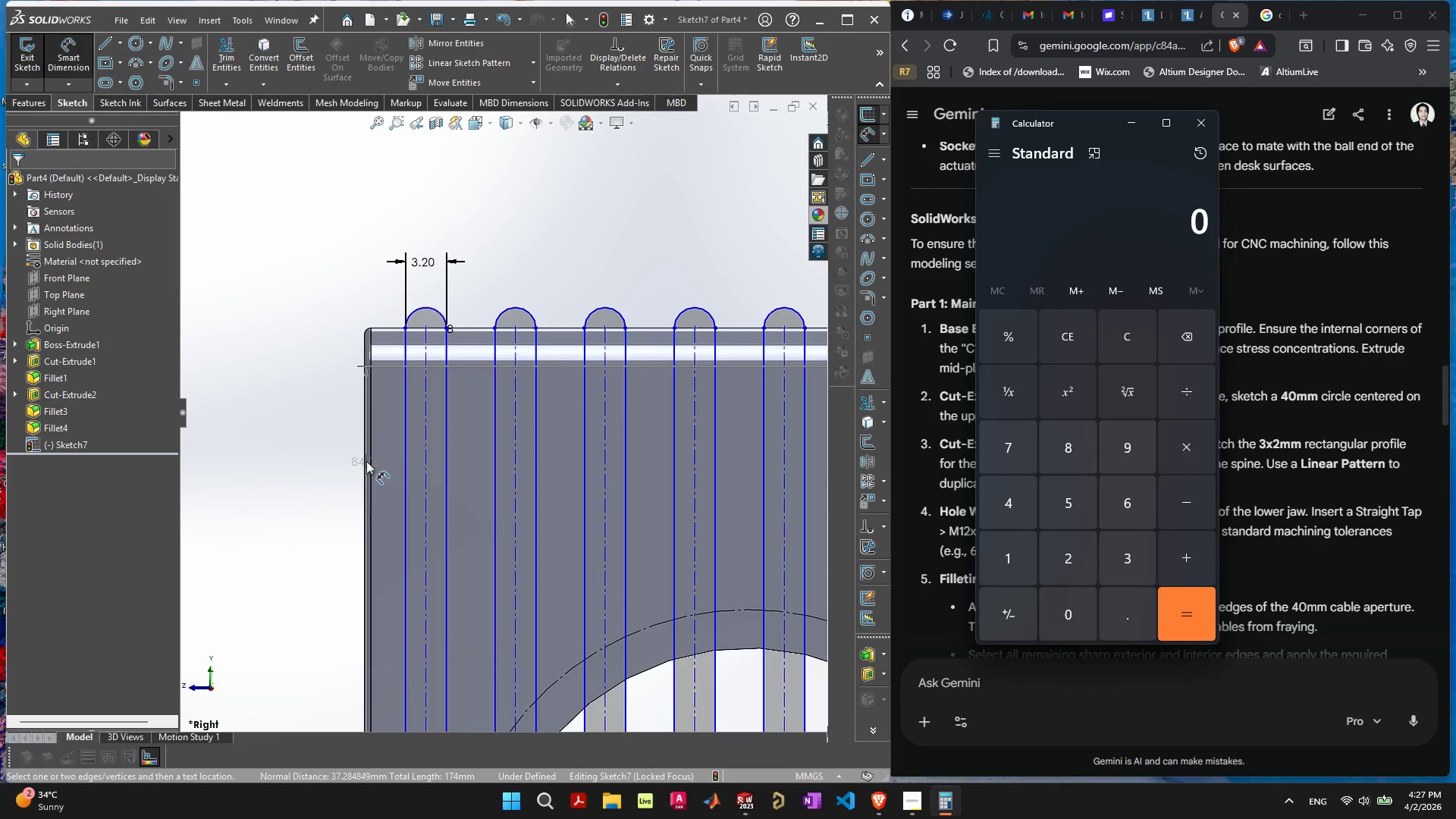 
key(Escape)
 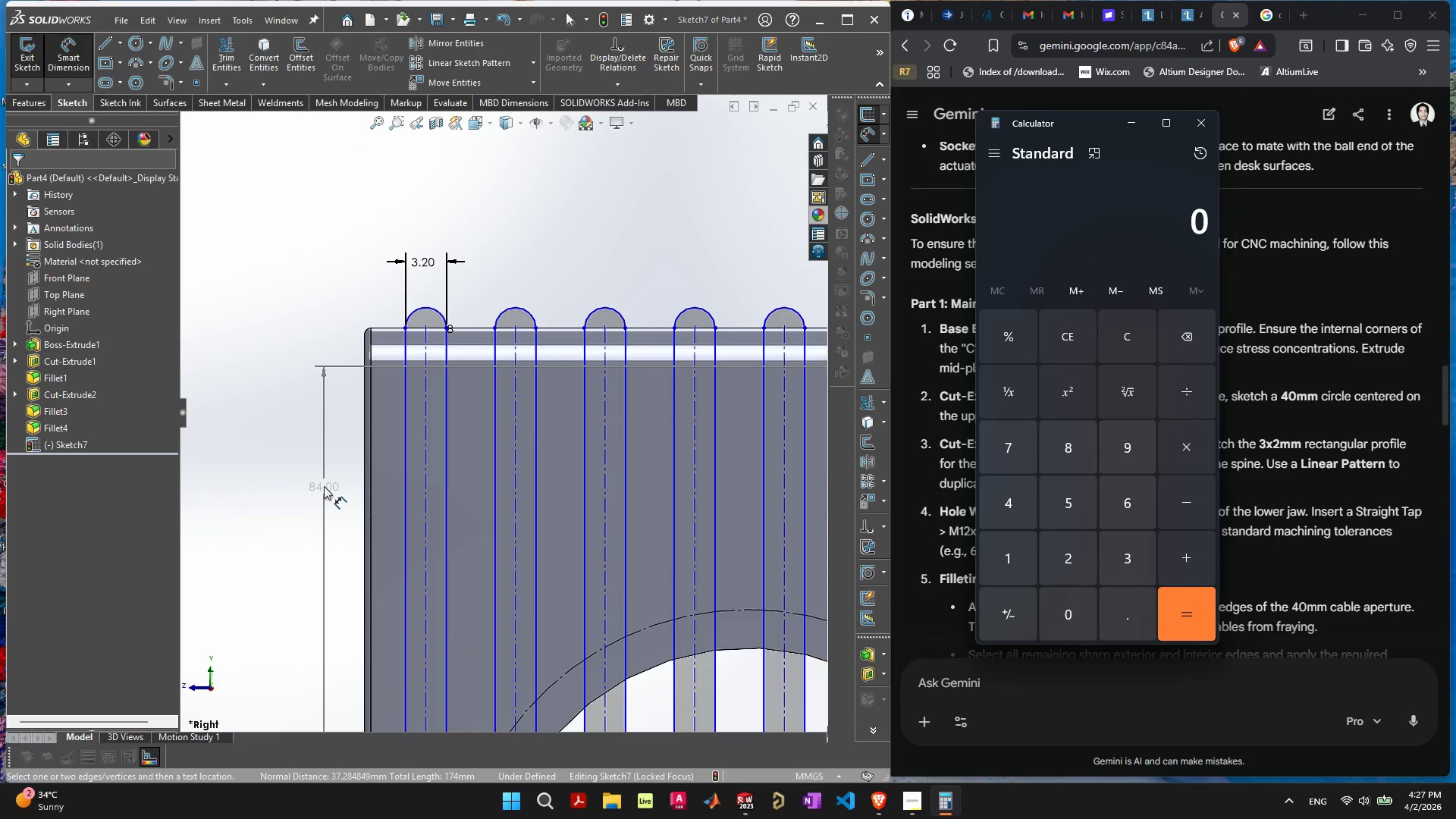 
right_click([324, 486])
 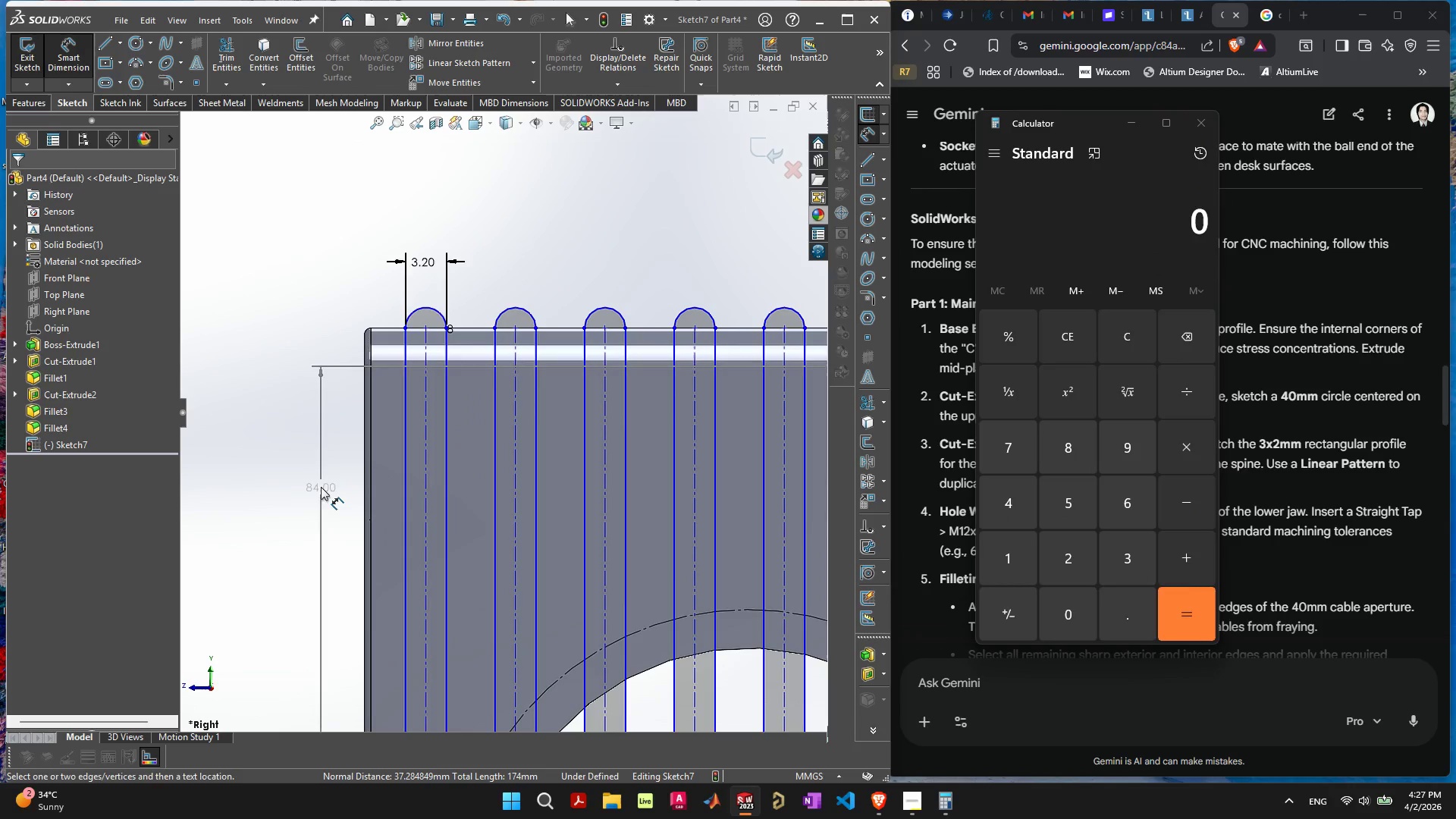 
key(Escape)
 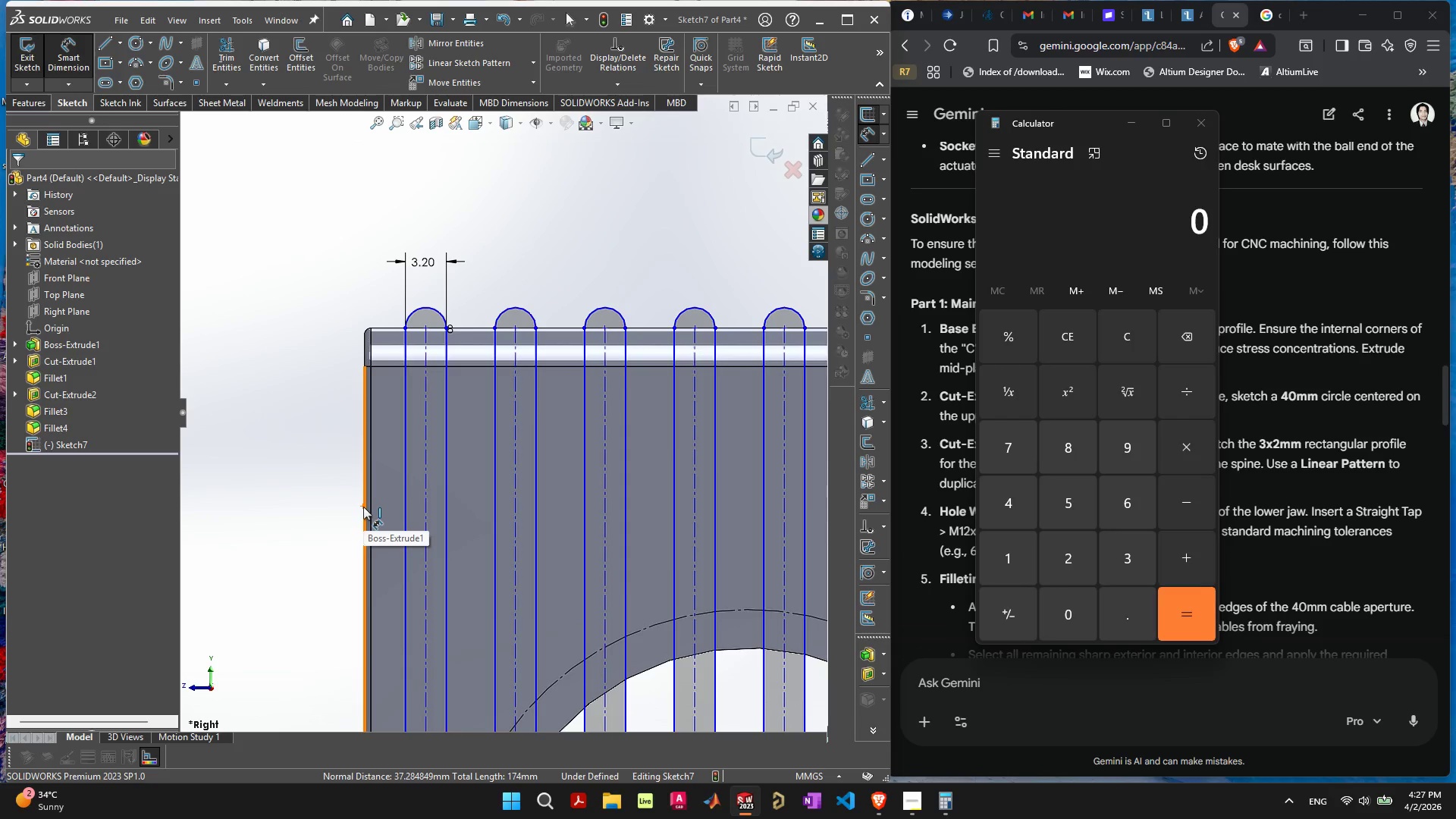 
left_click([363, 507])
 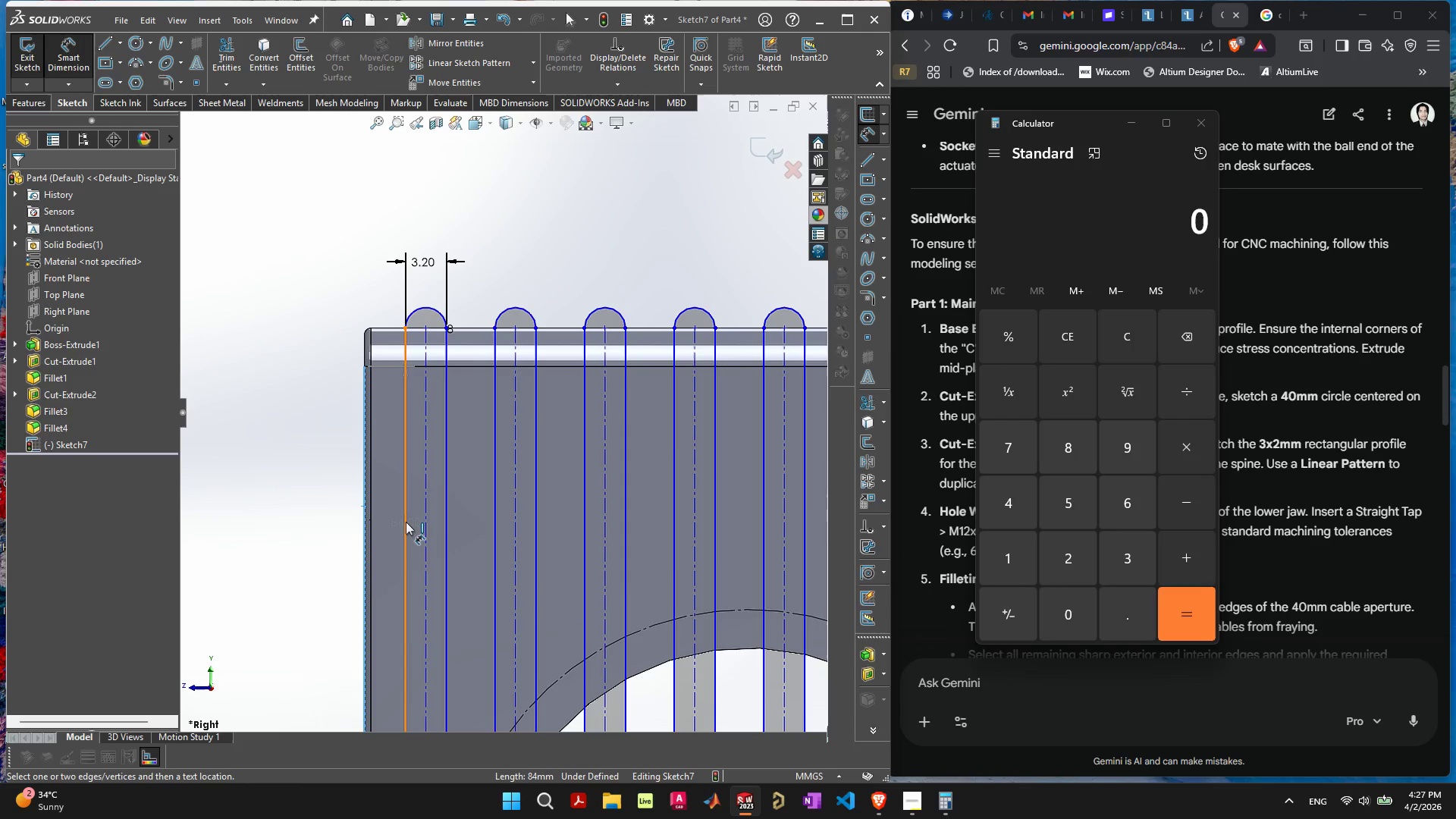 
left_click([406, 522])
 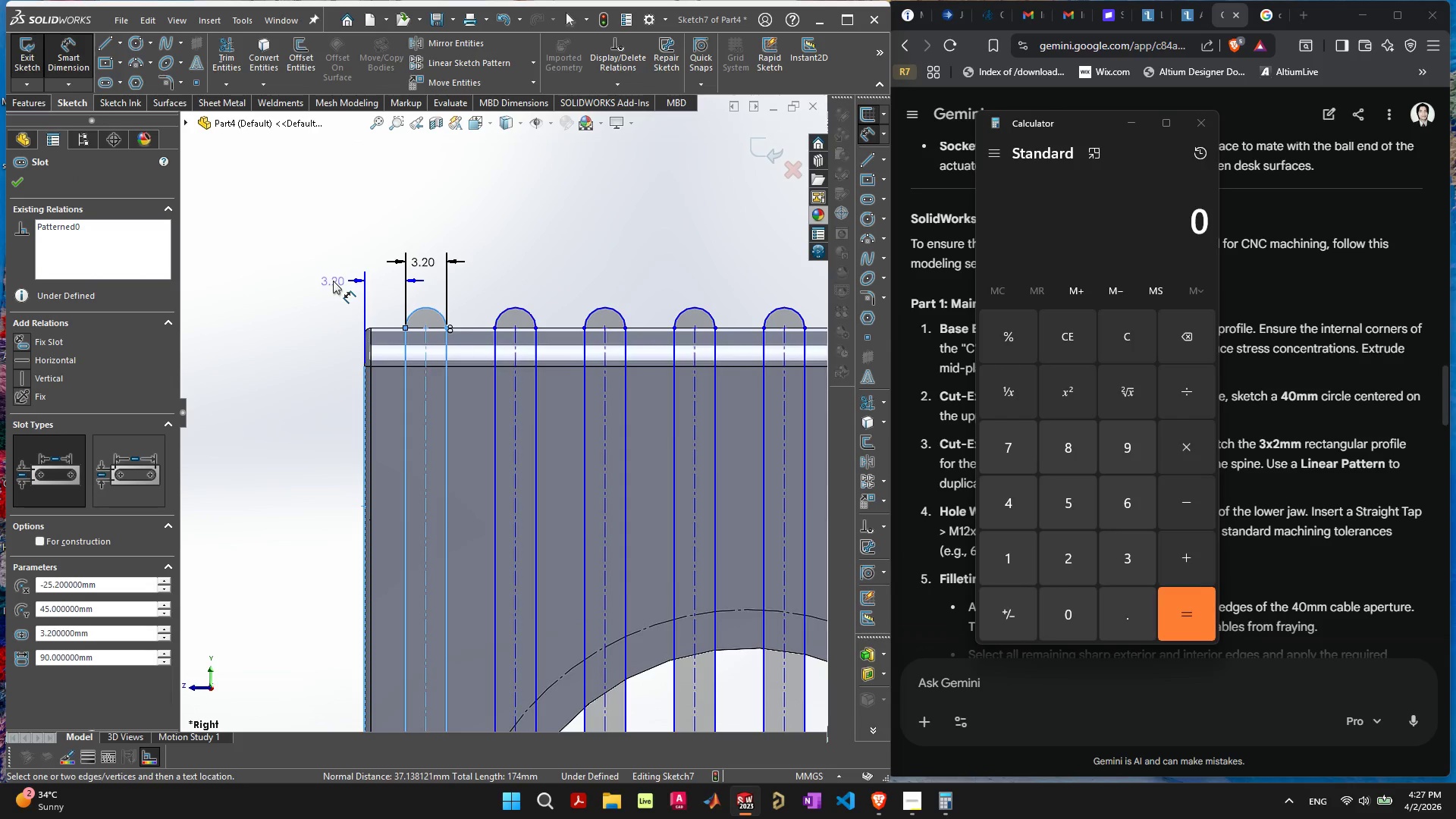 
left_click([323, 285])
 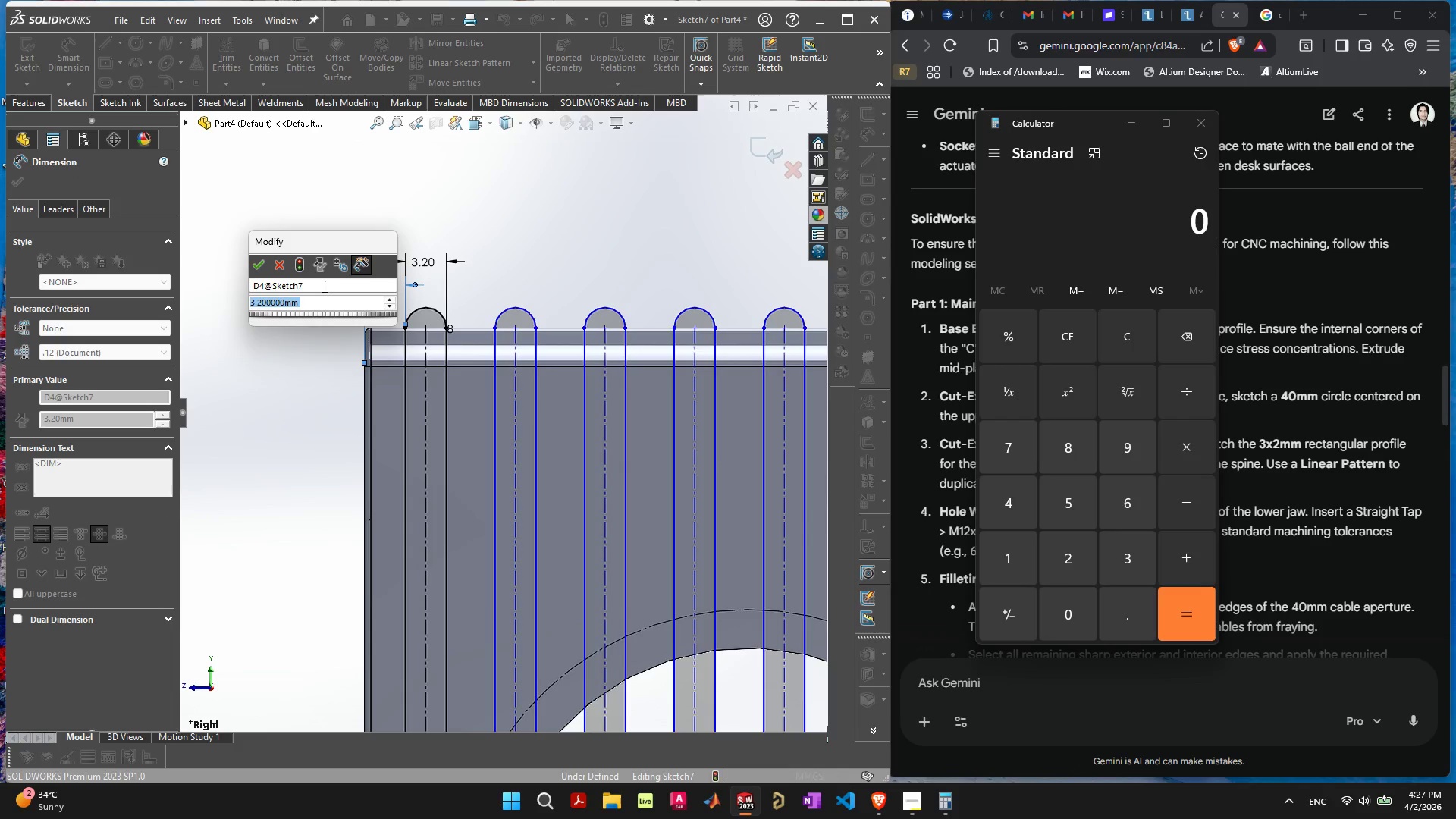 
key(3)
 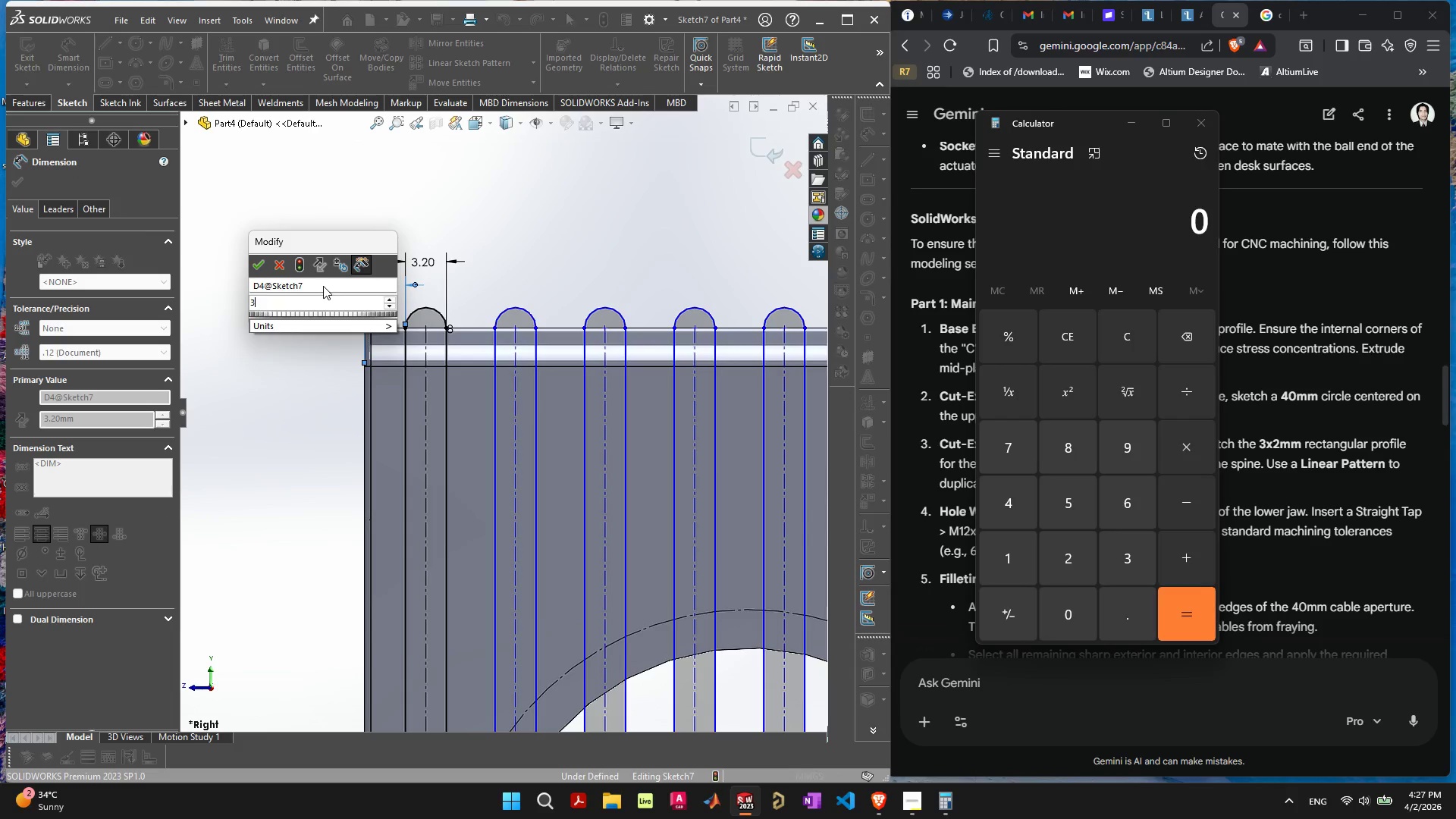 
key(Period)
 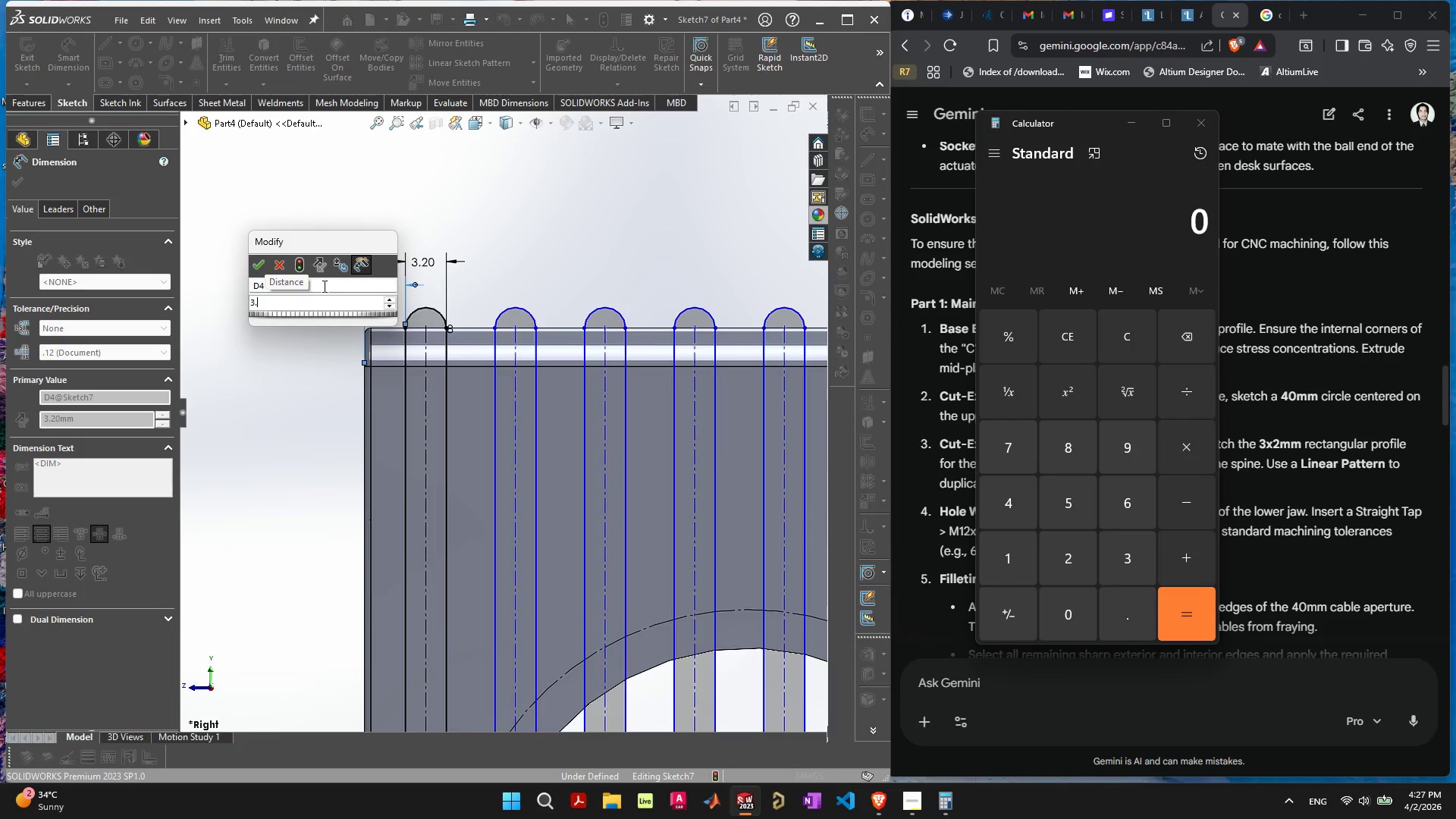 
key(9)
 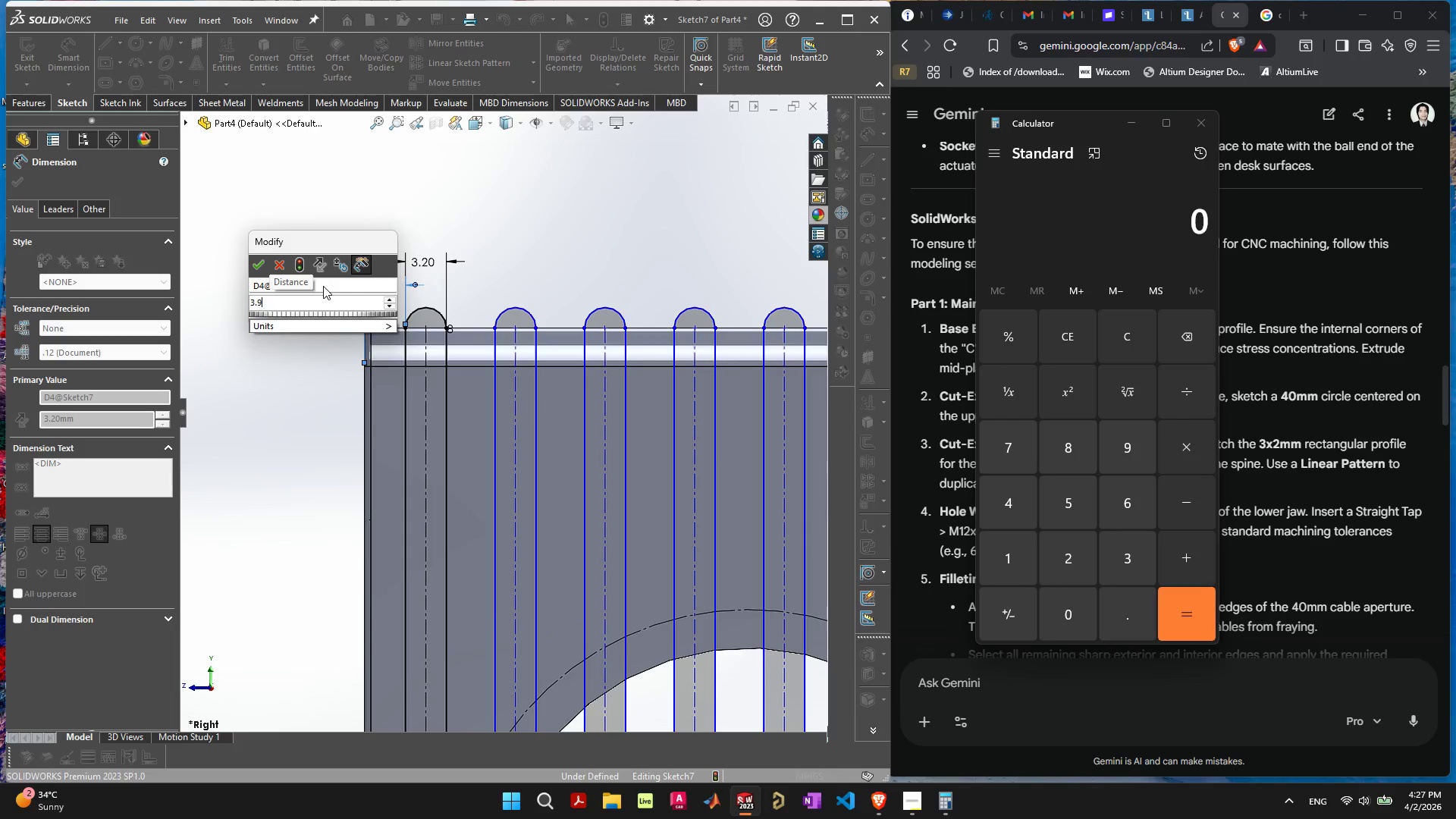 
key(Enter)
 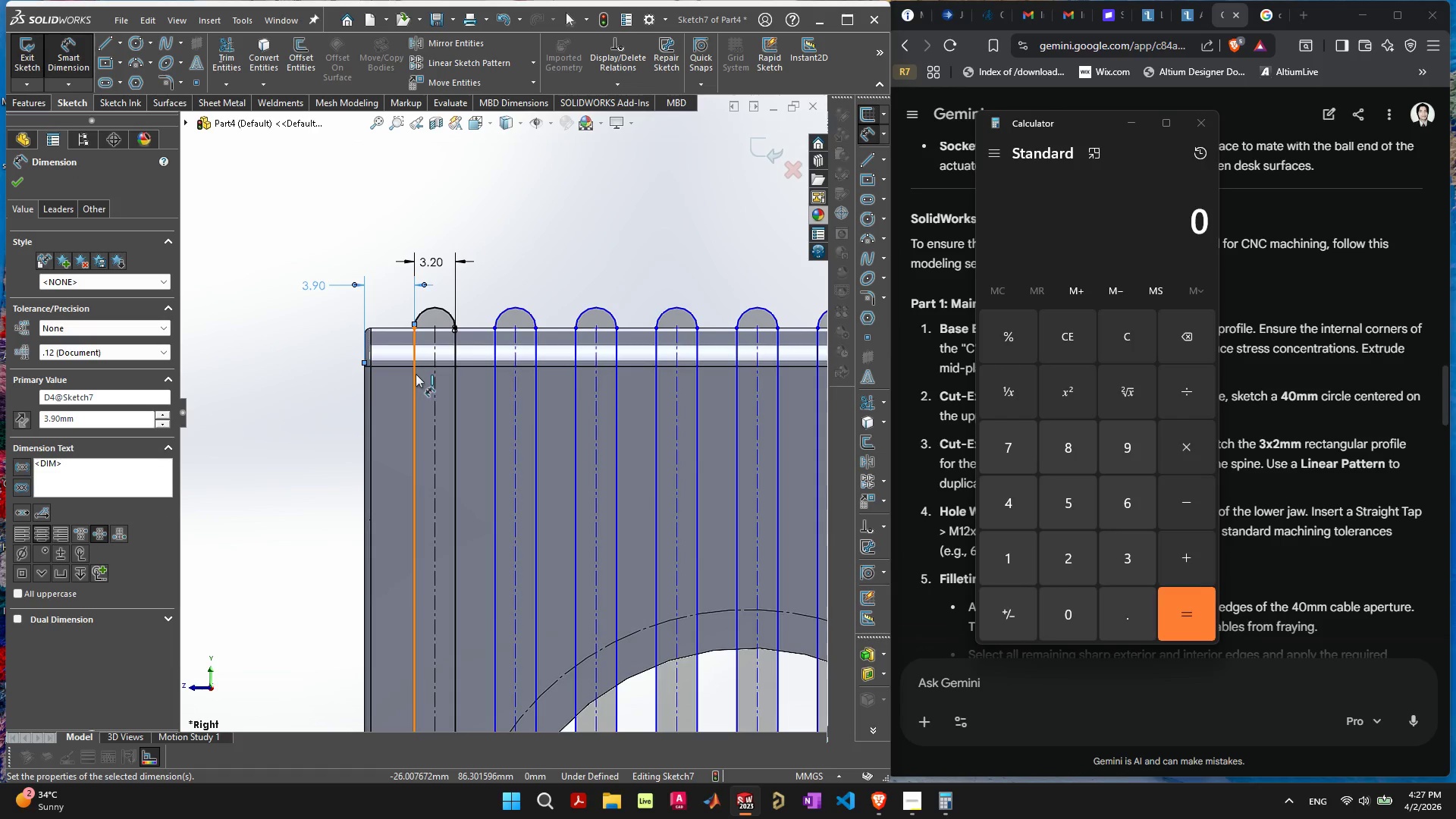 
scroll: coordinate [535, 466], scroll_direction: down, amount: 7.0
 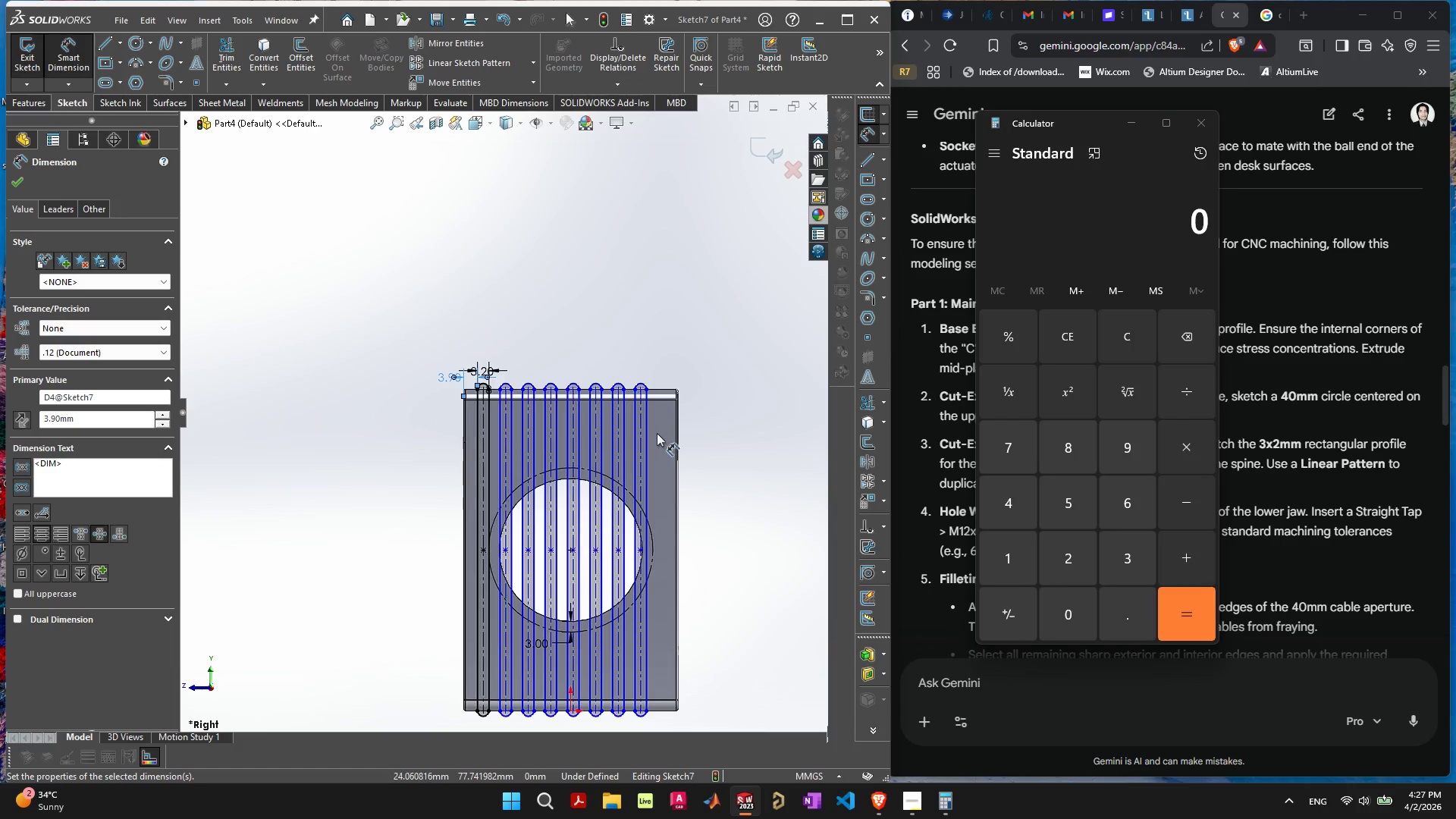 
scroll: coordinate [657, 433], scroll_direction: up, amount: 1.0
 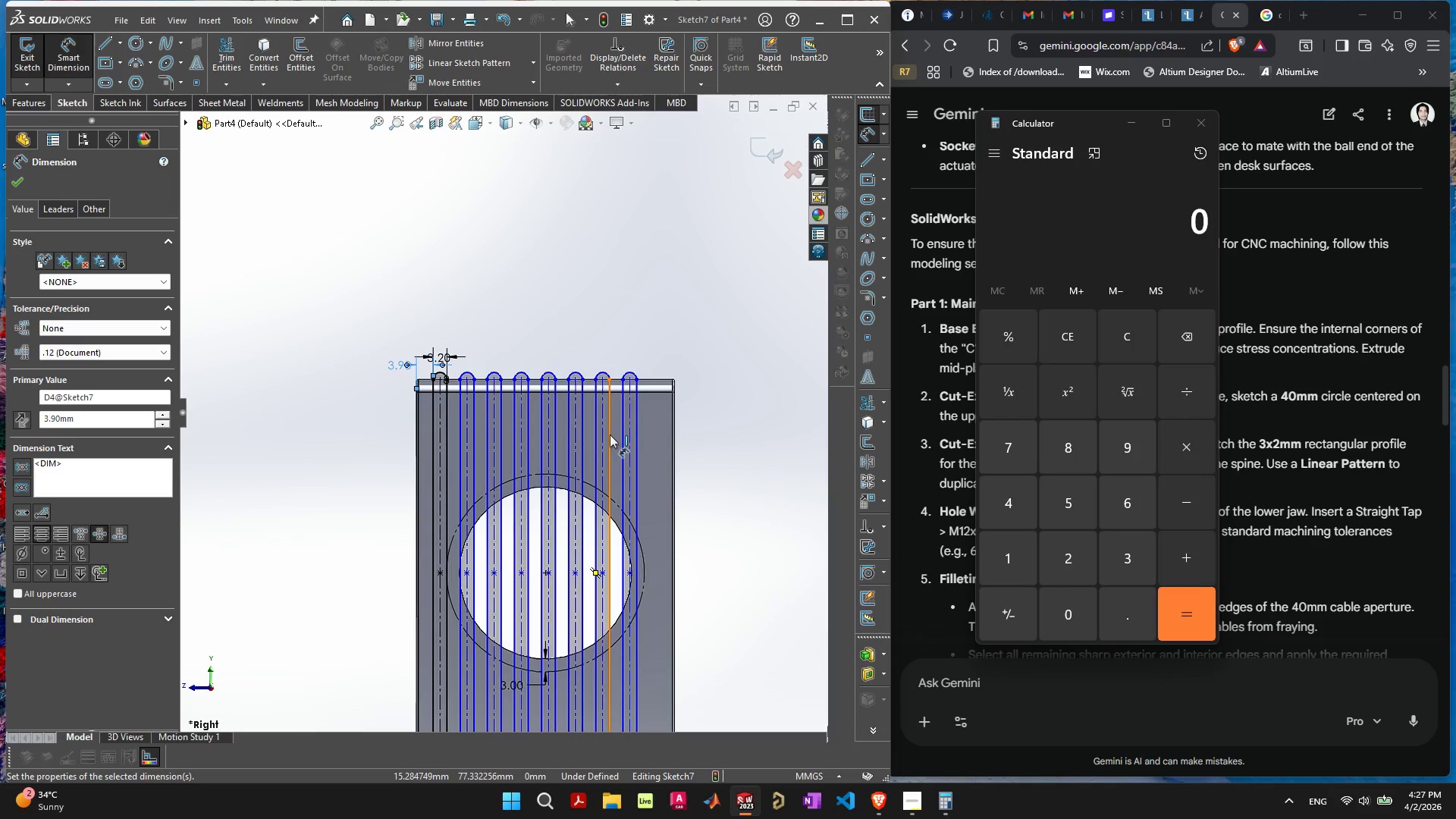 
wait(5.38)
 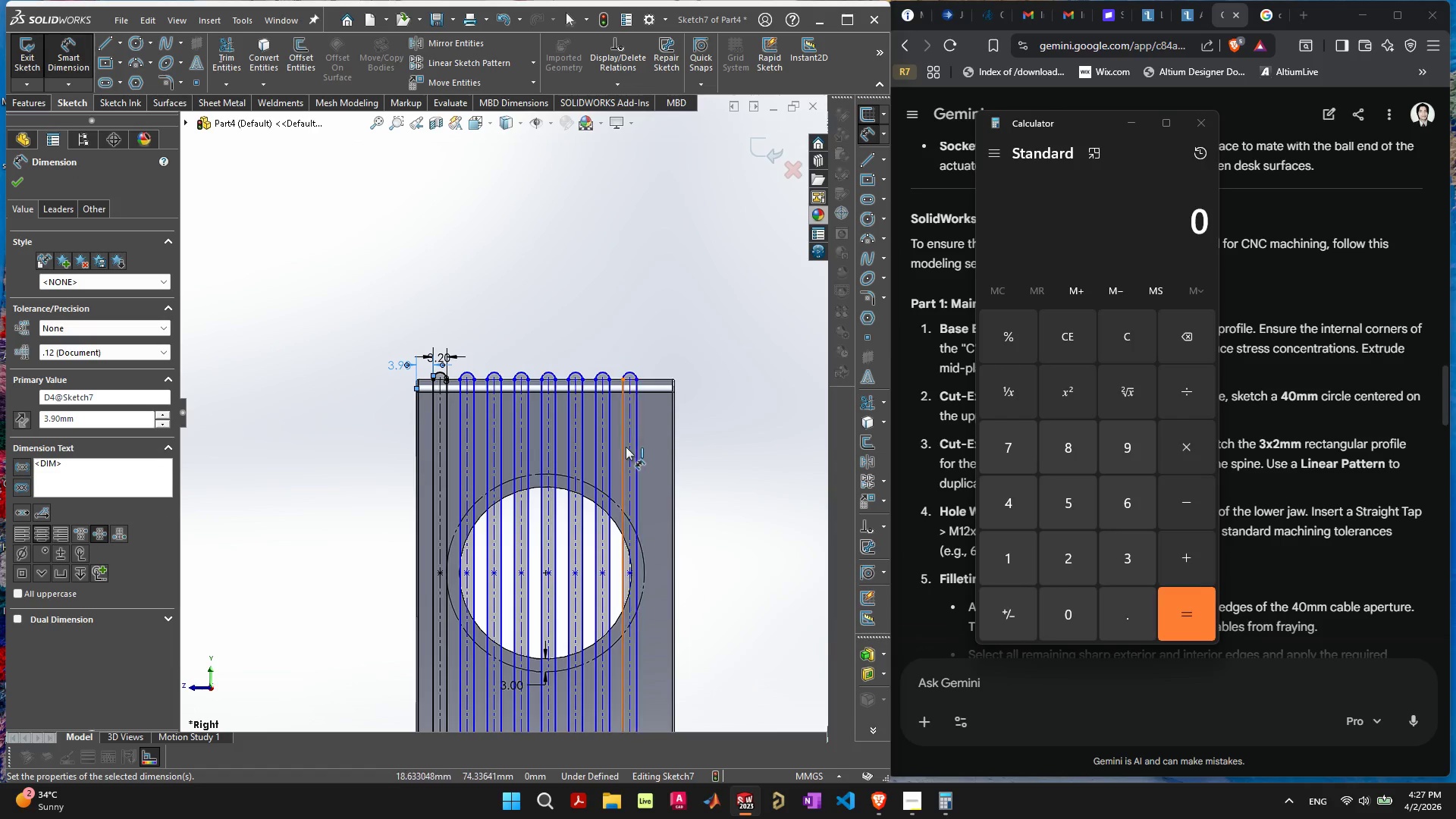 
left_click([23, 184])
 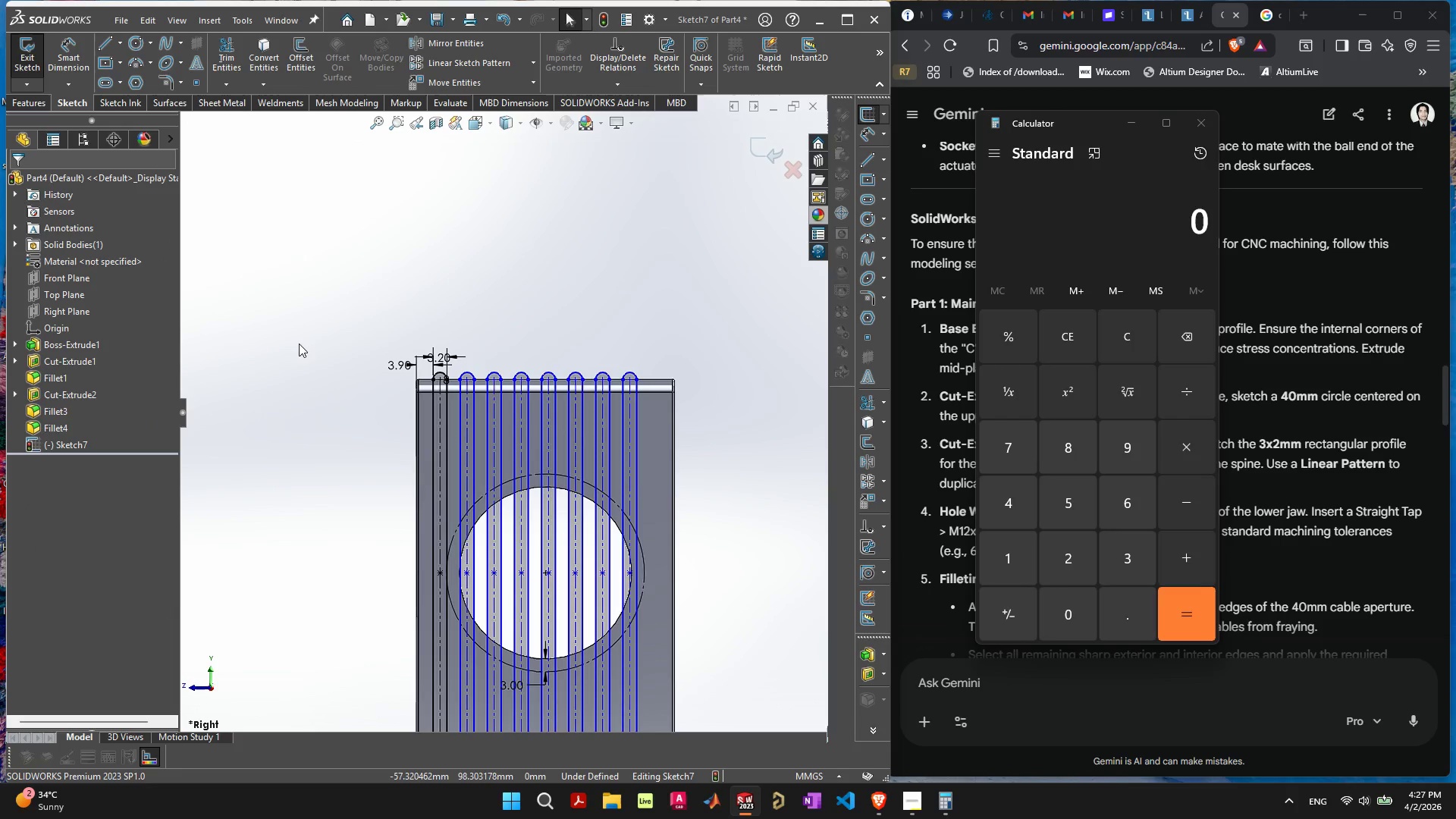 
key(Escape)
 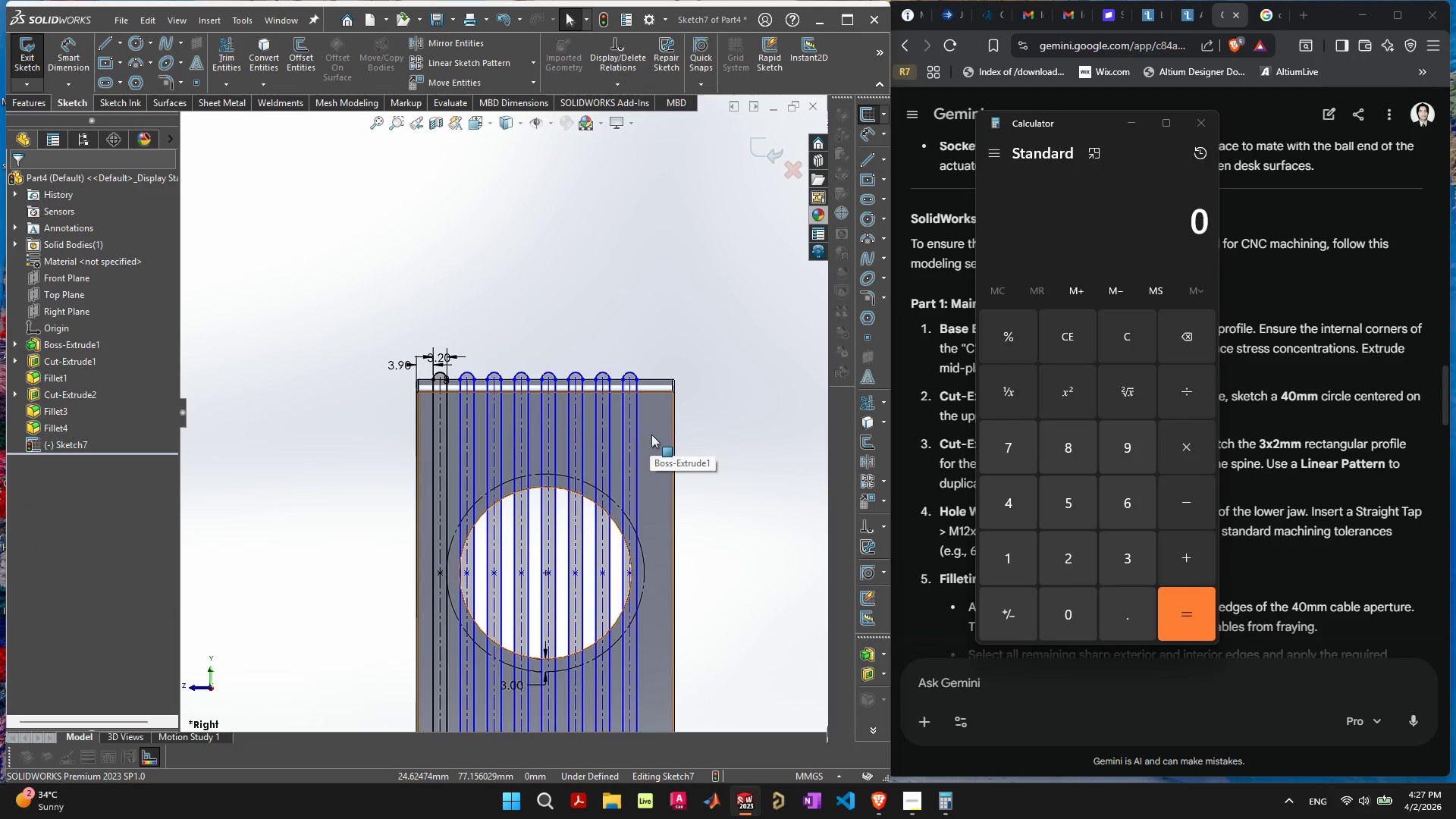 
wait(9.56)
 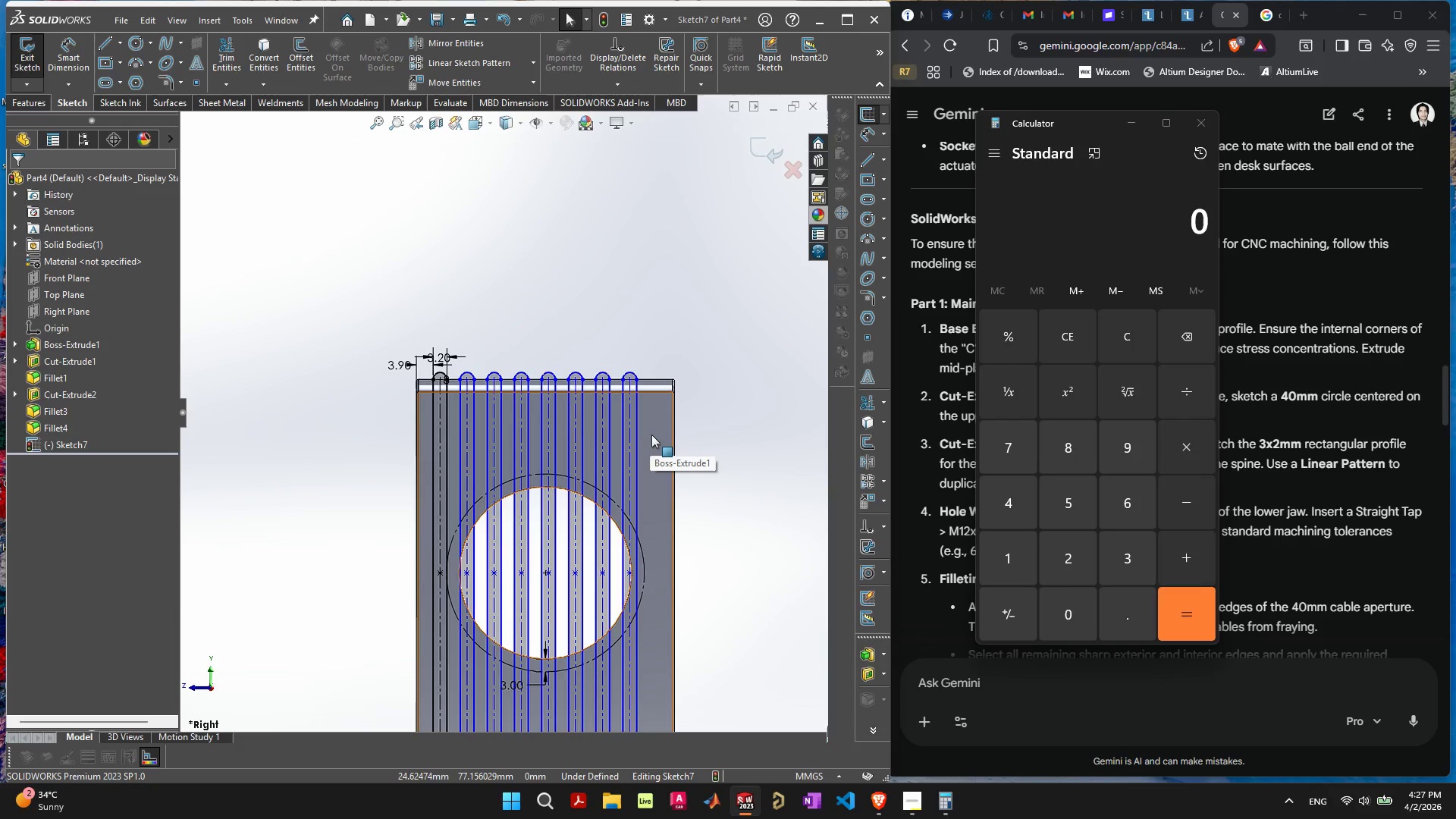 
left_click([76, 447])
 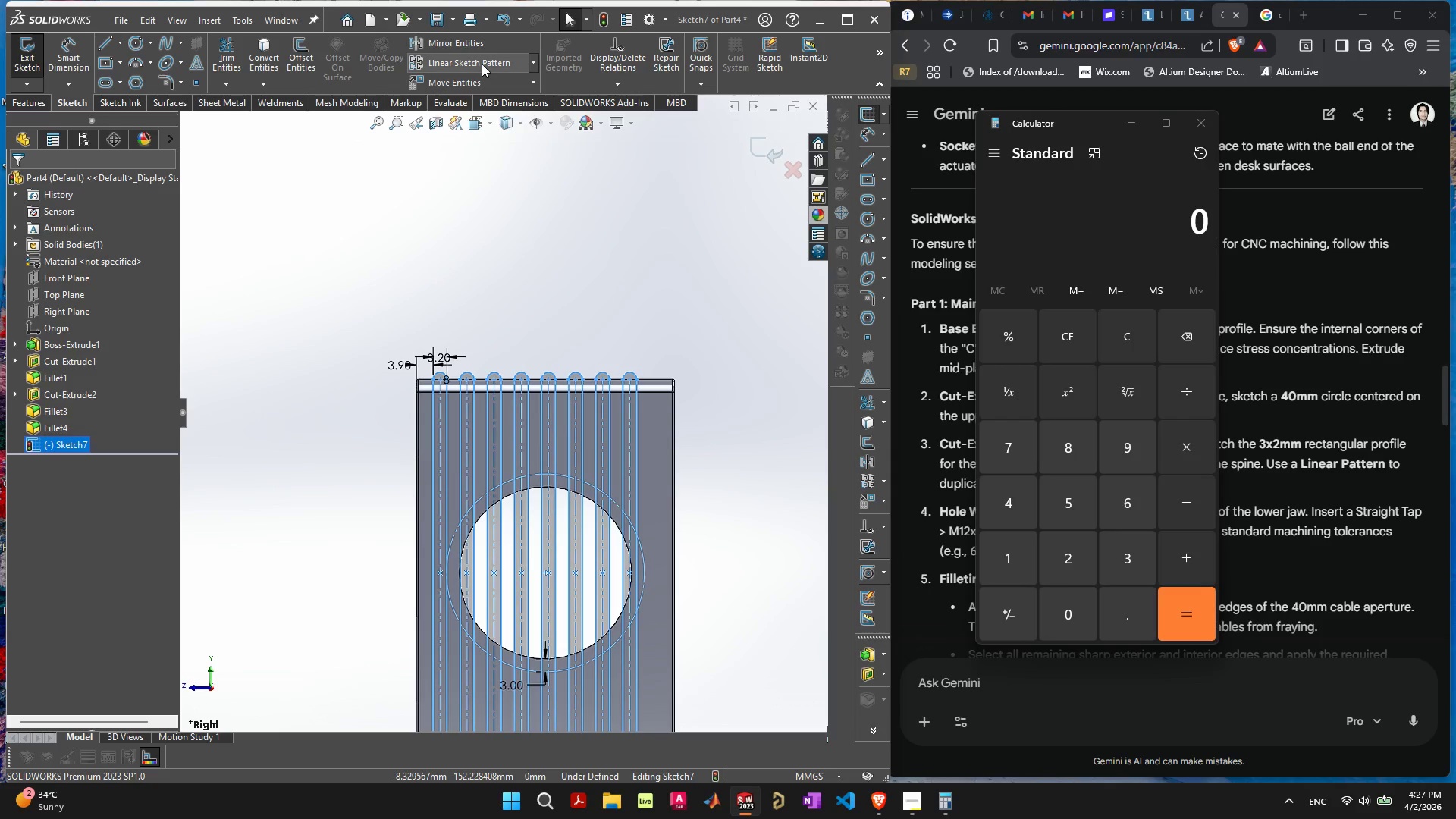 
left_click([482, 64])
 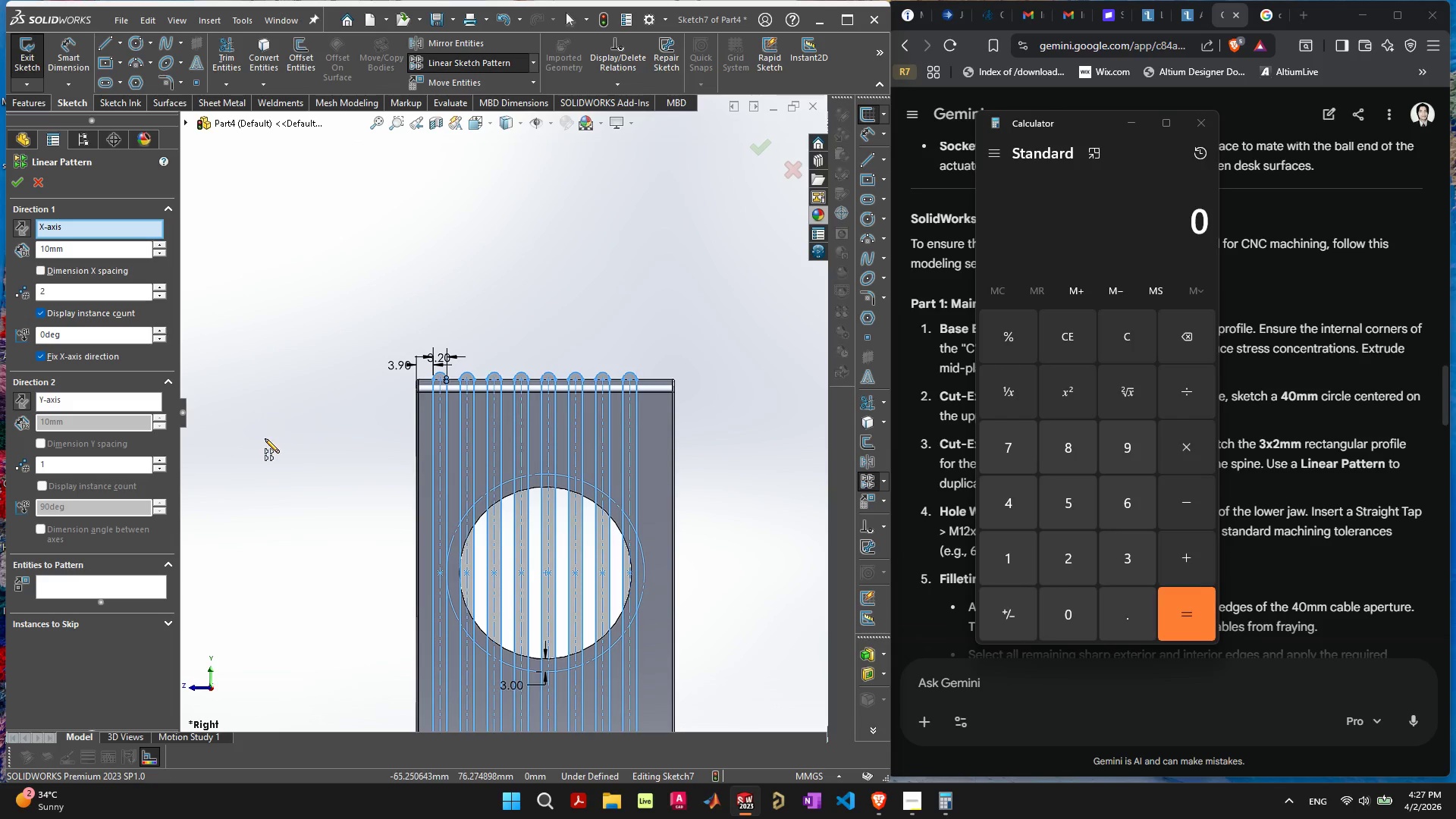 
wait(9.48)
 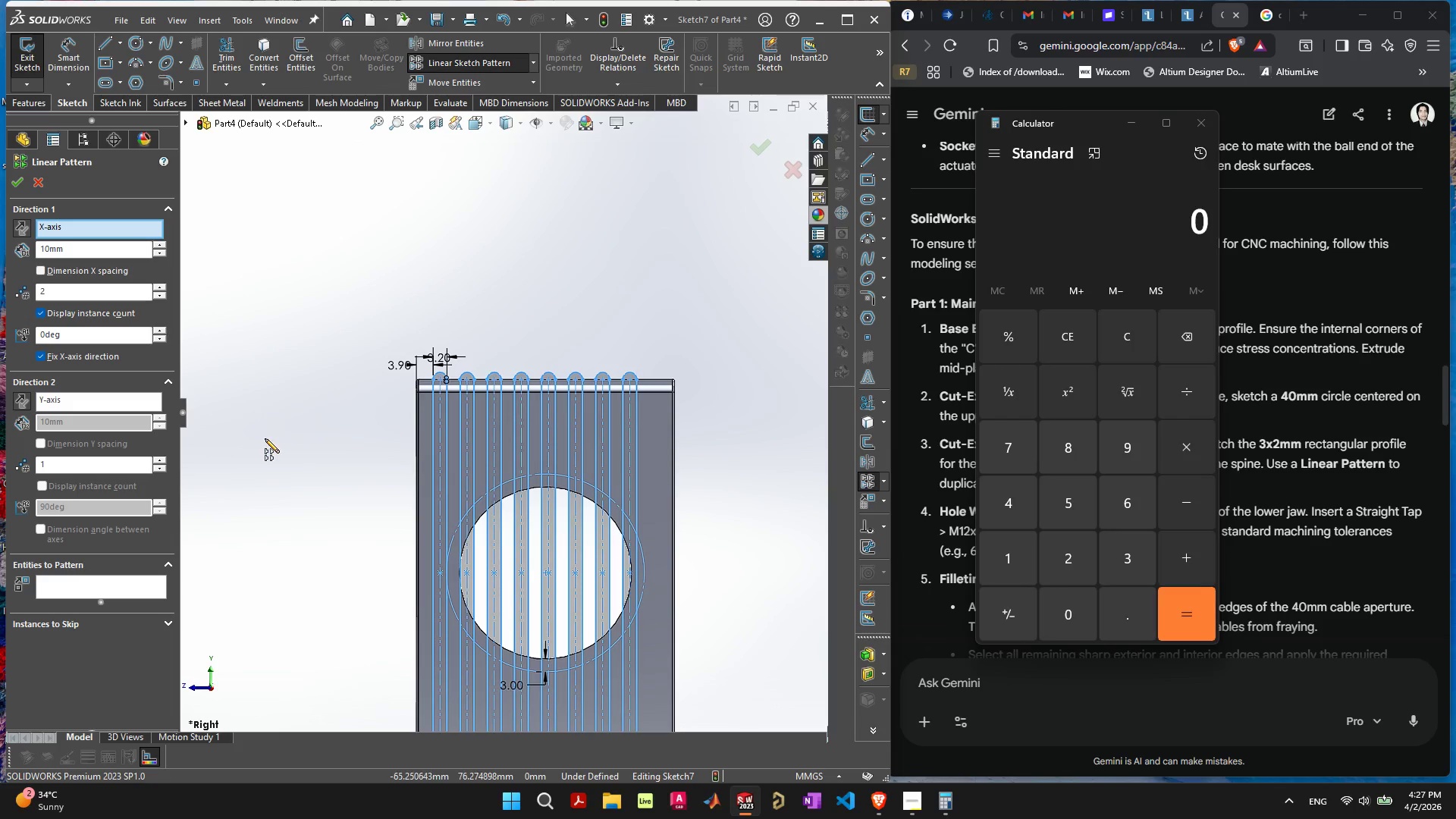 
key(Escape)
 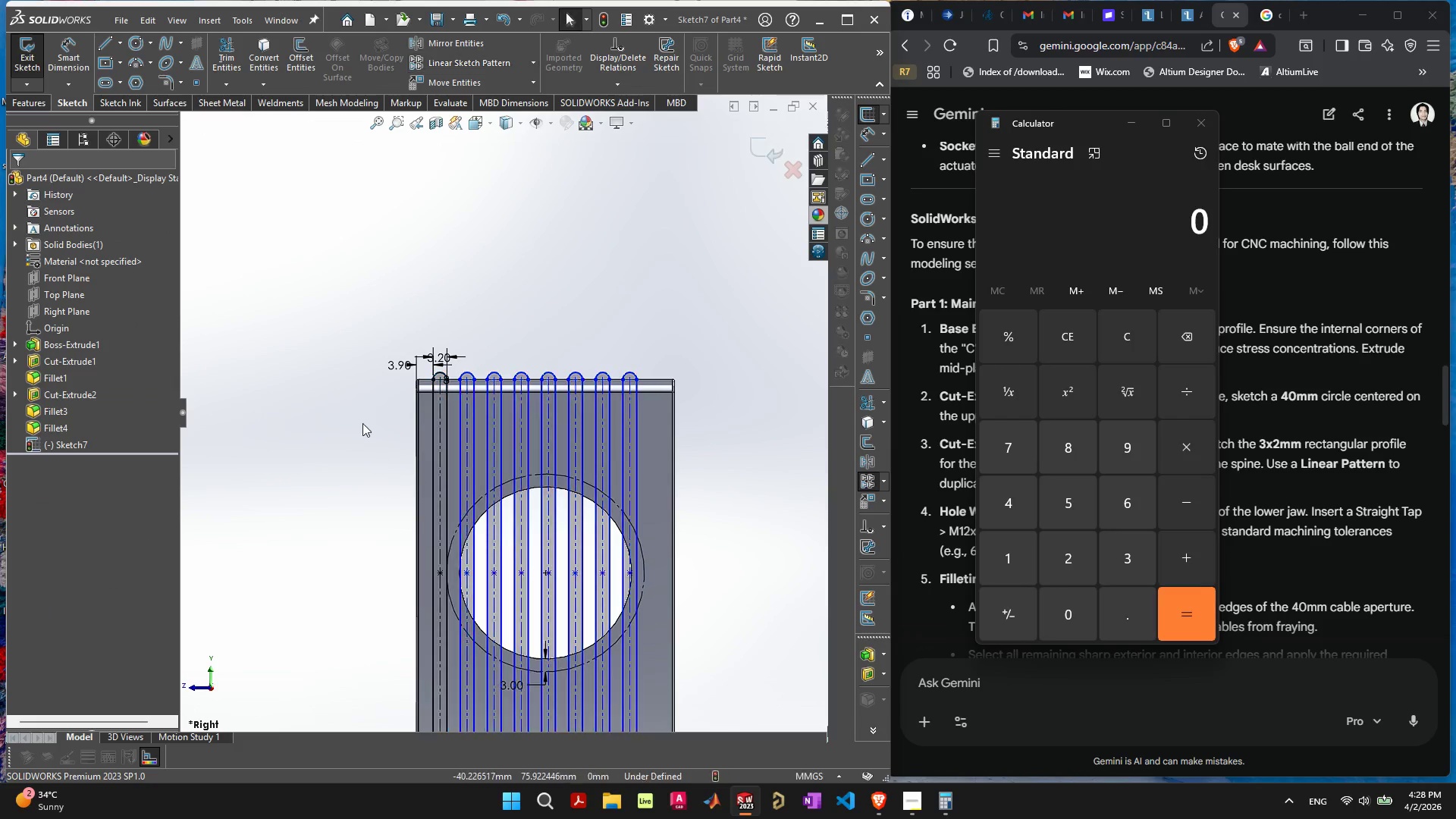 
key(Escape)
 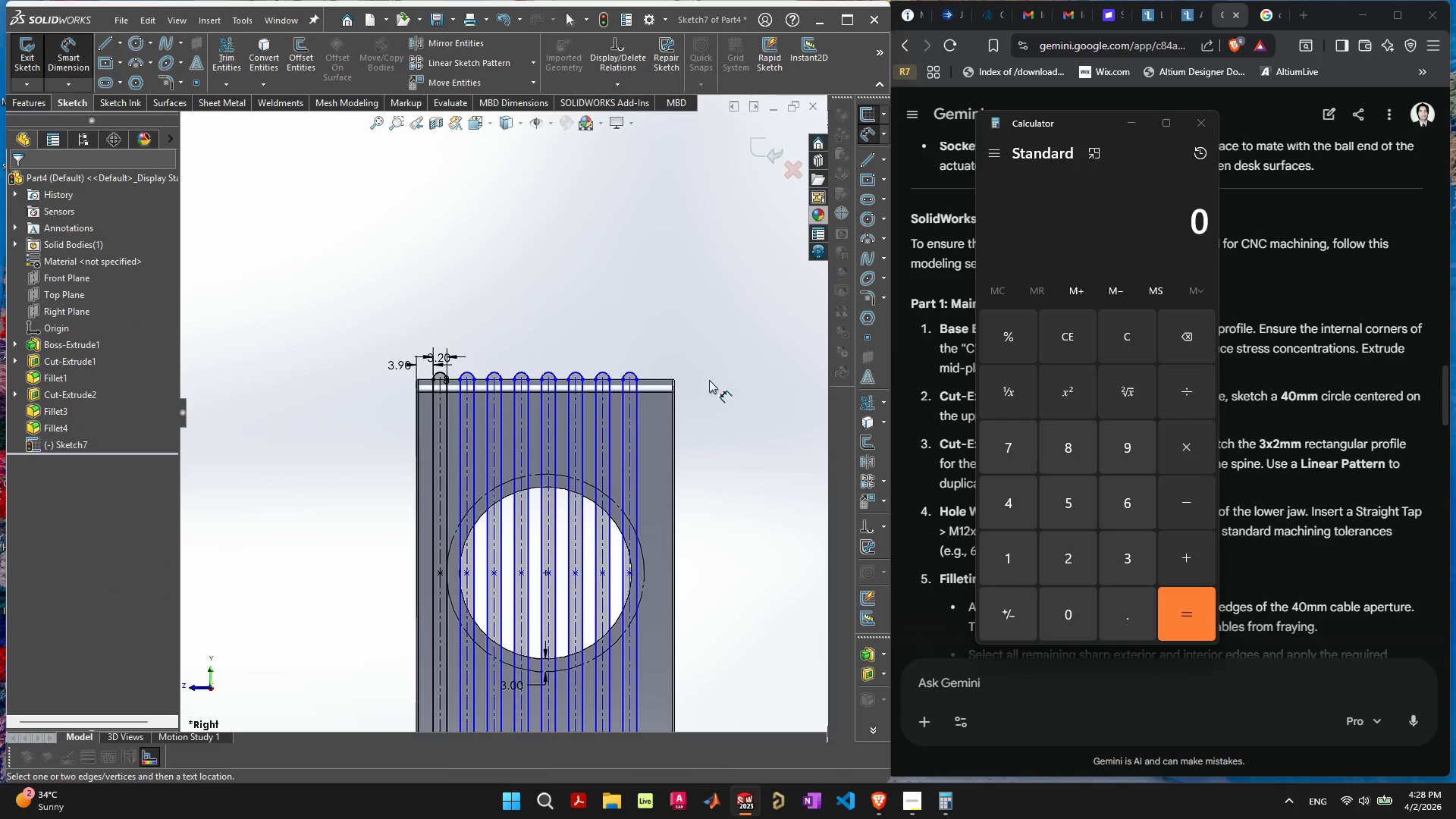 
left_click([639, 462])
 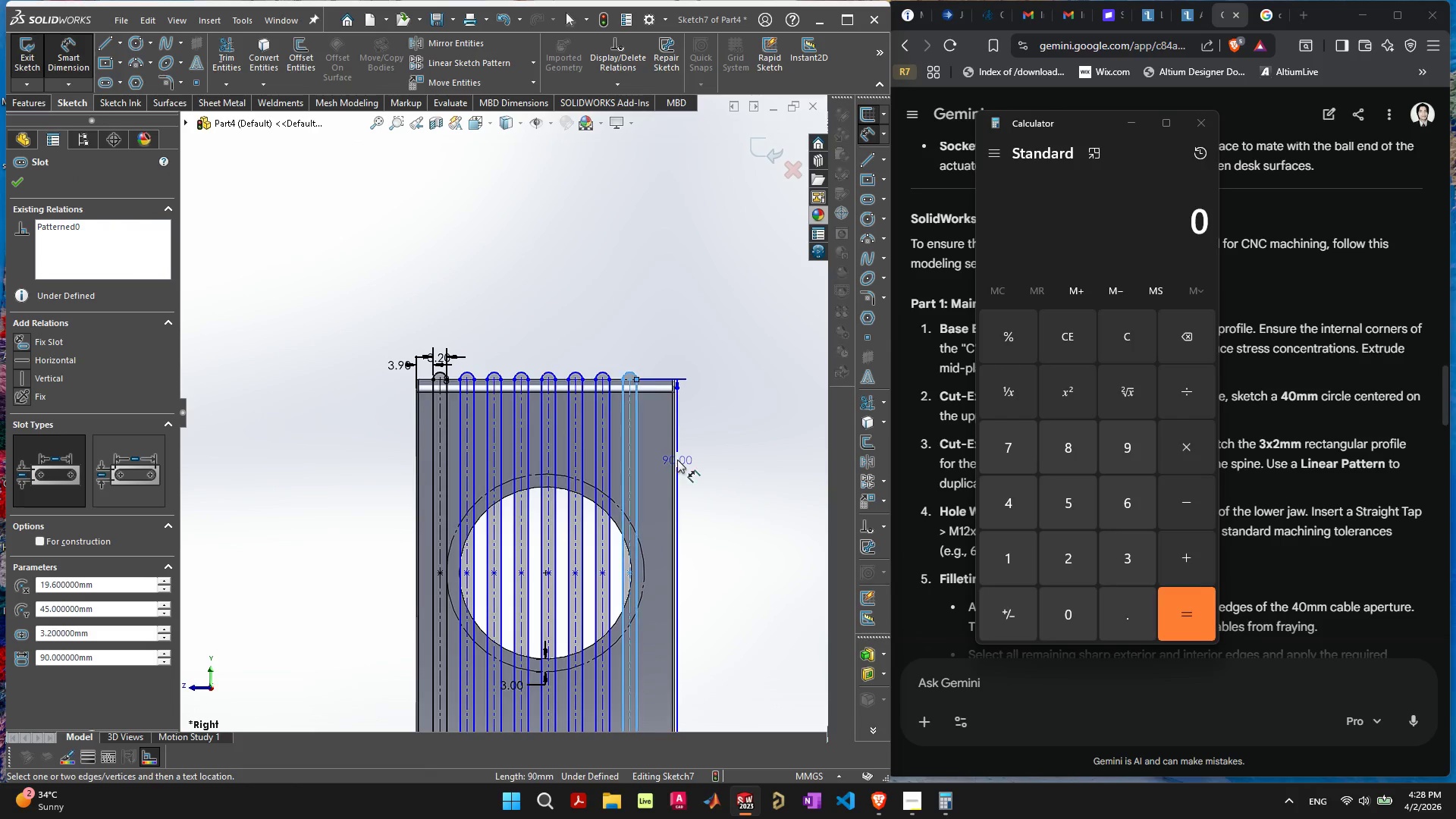 
left_click([676, 460])
 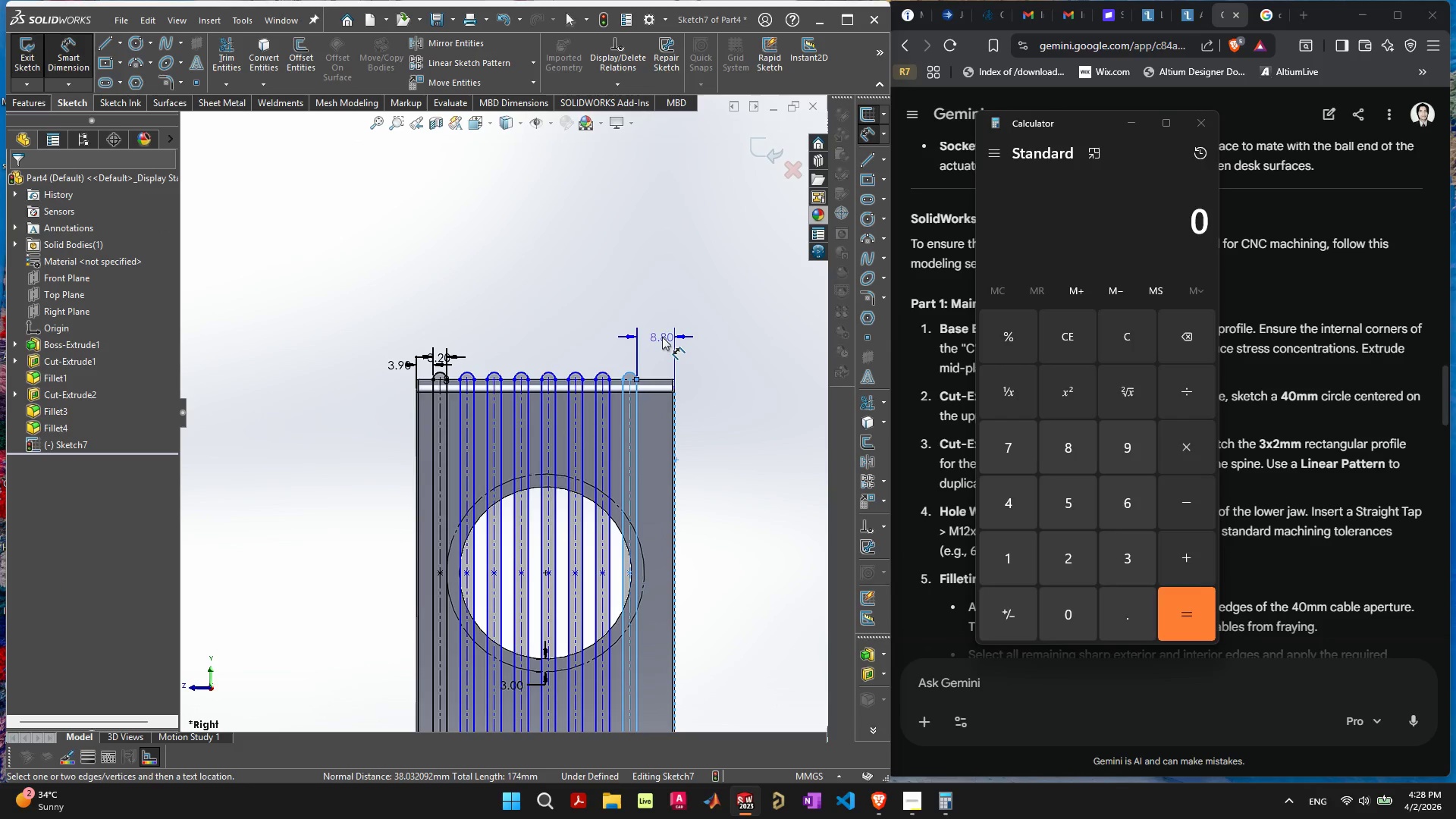 
left_click([661, 337])
 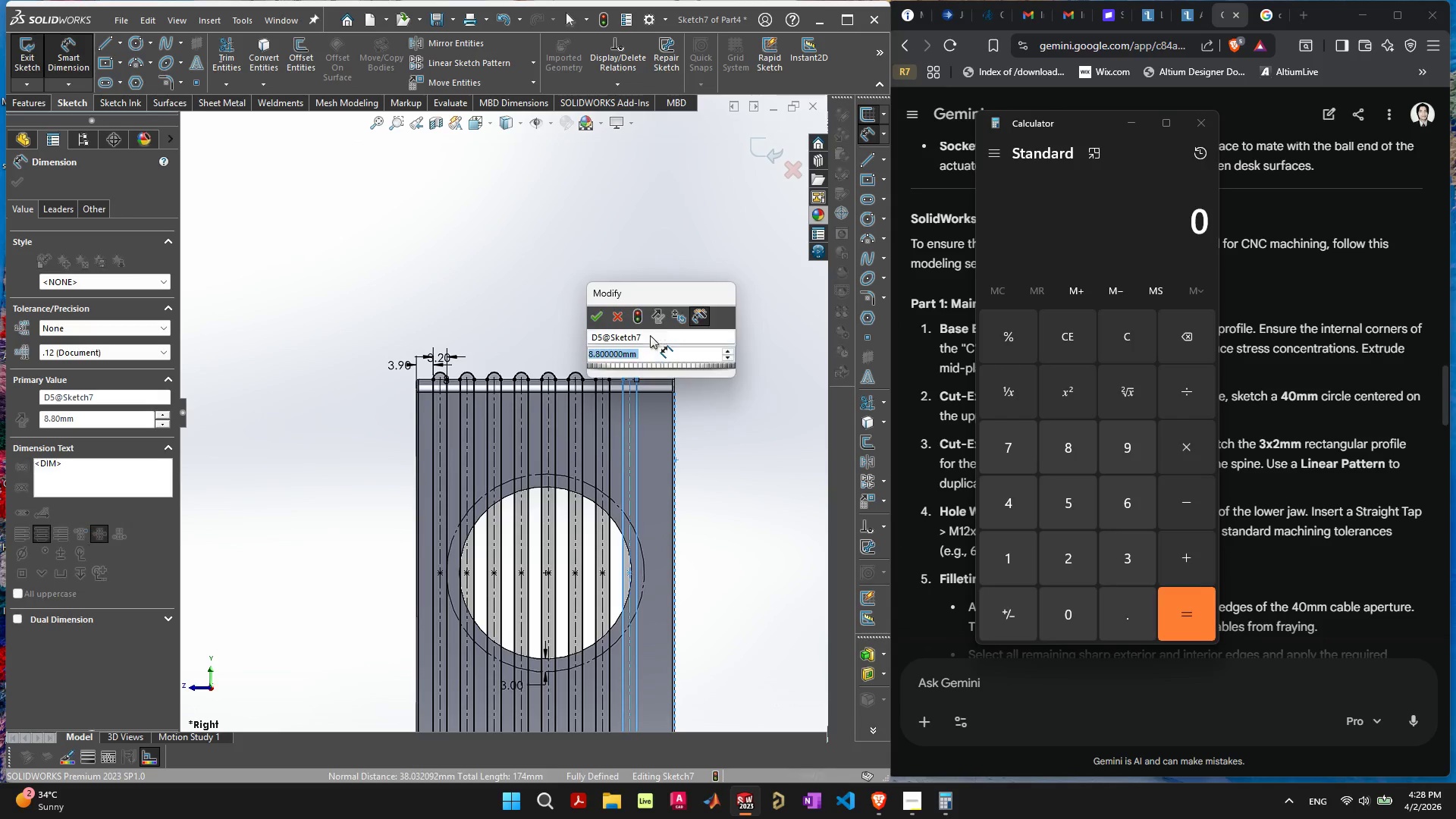 
key(3)
 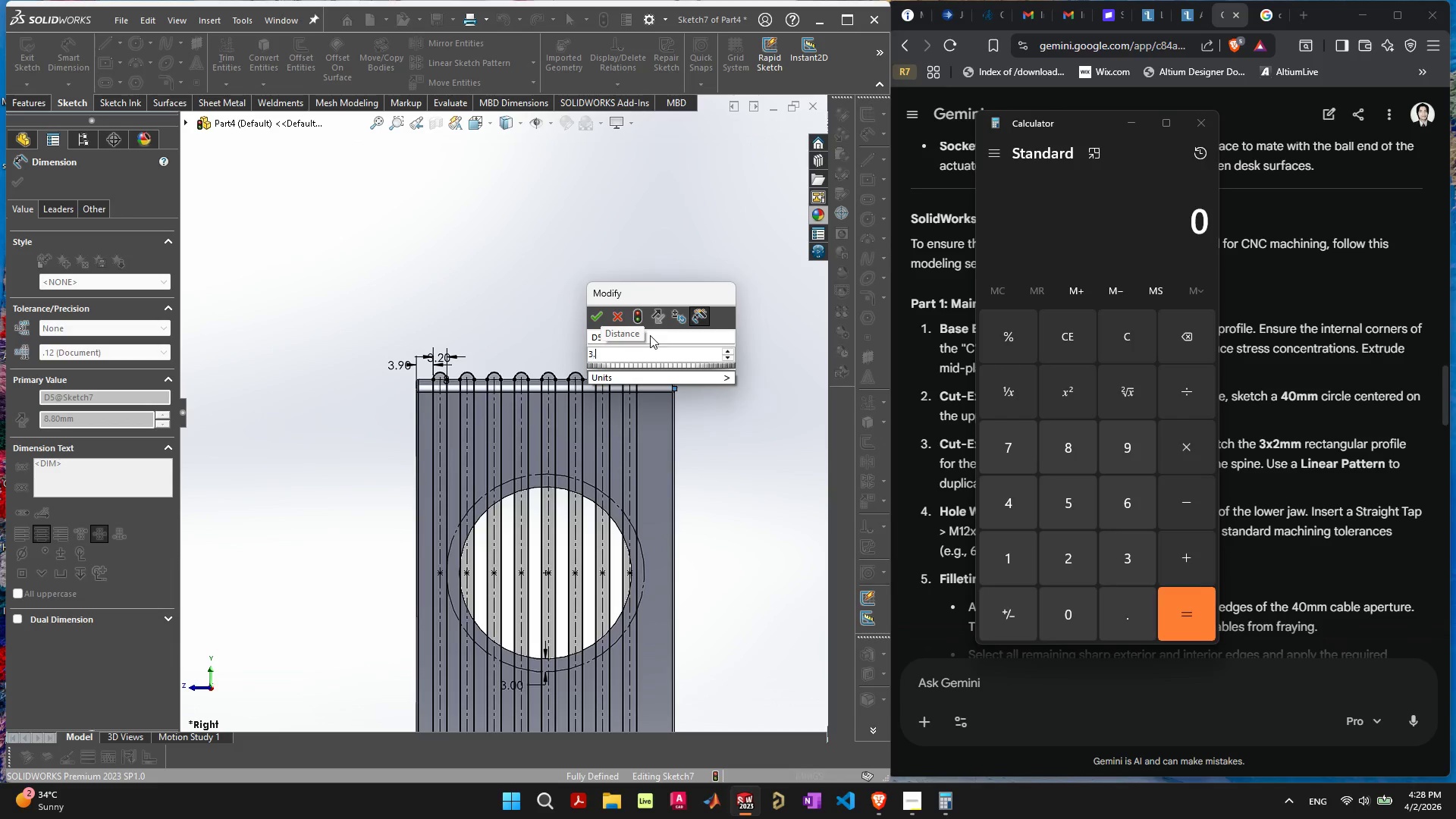 
key(Period)
 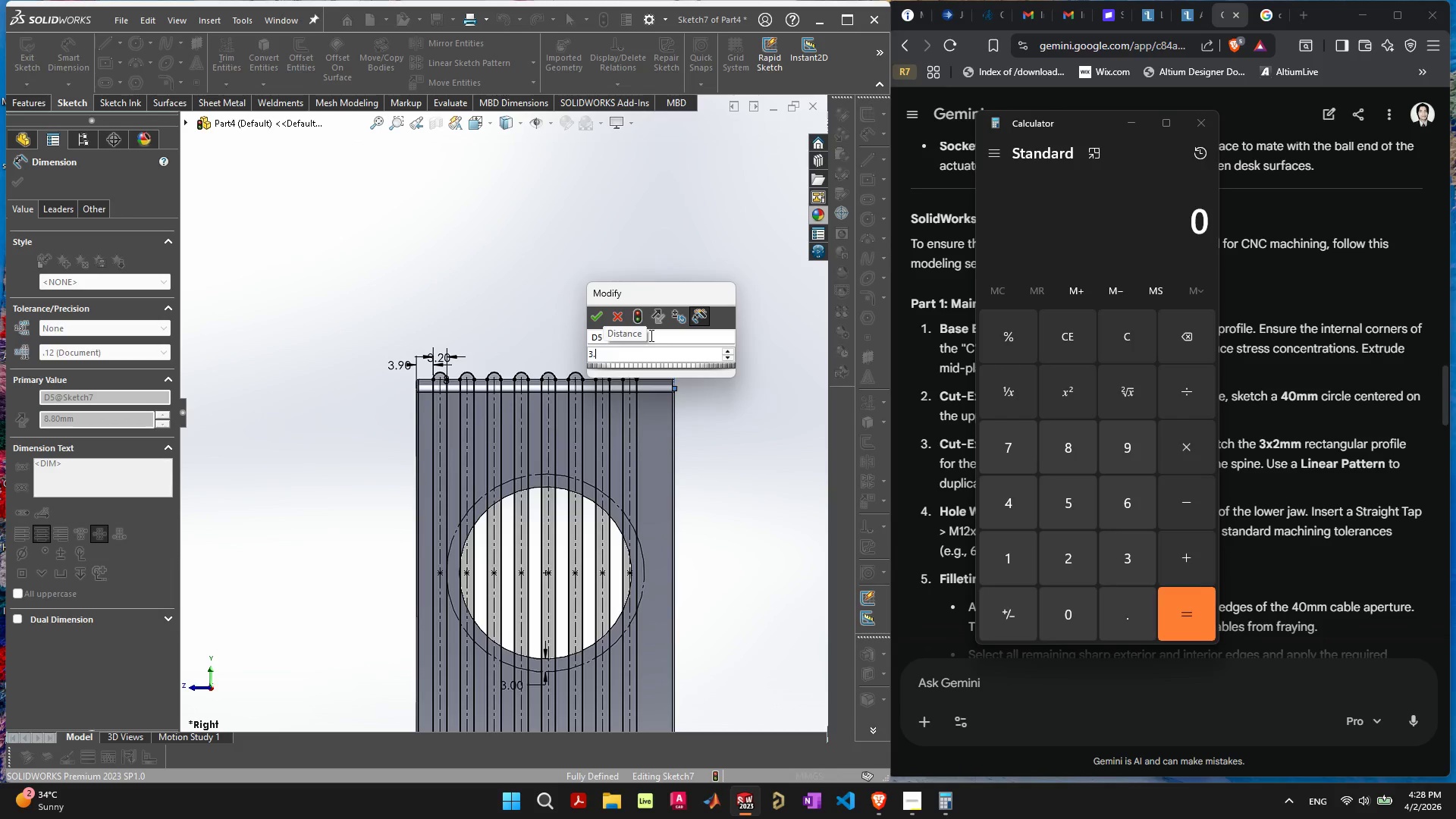 
key(9)
 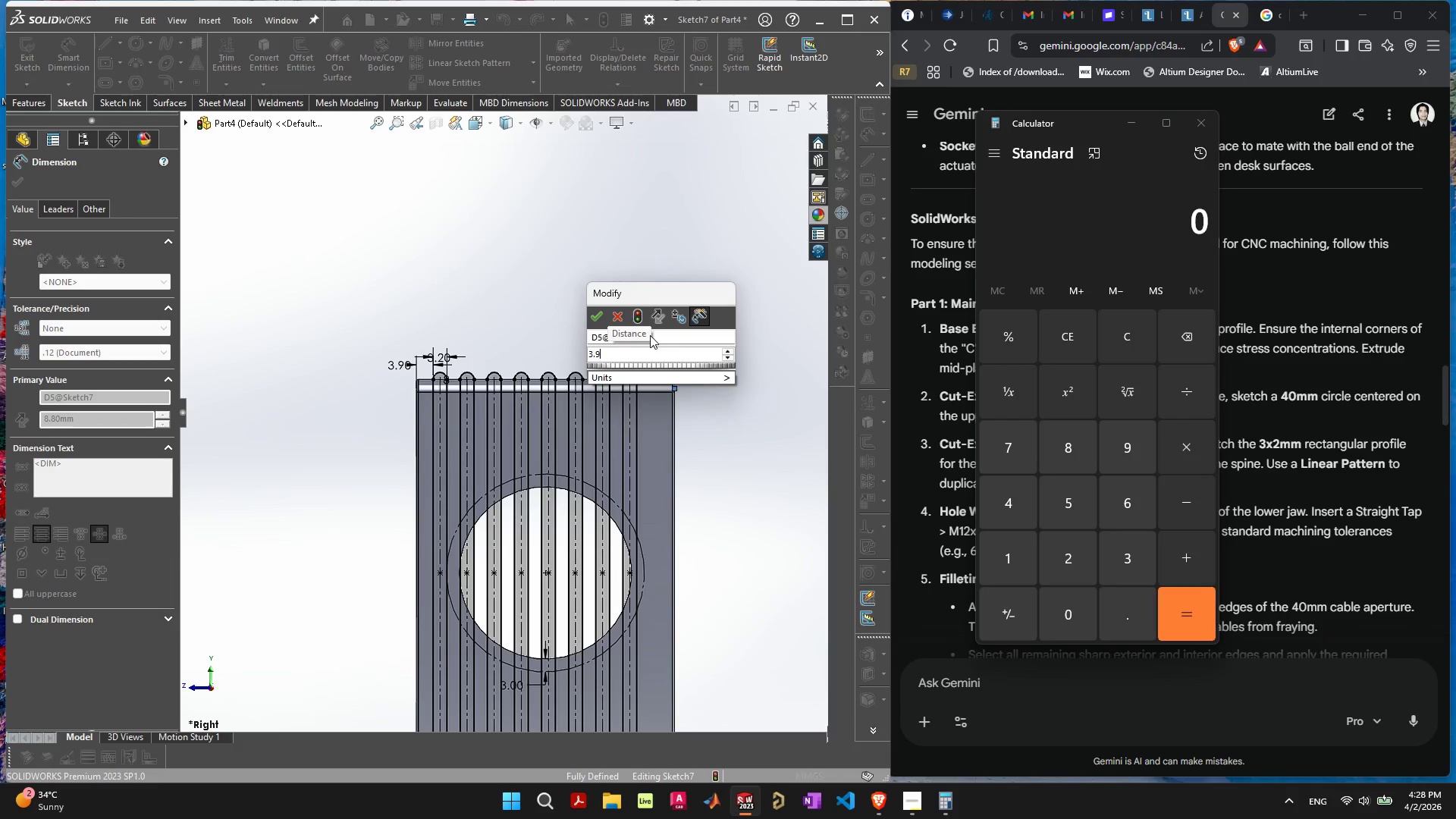 
key(Enter)
 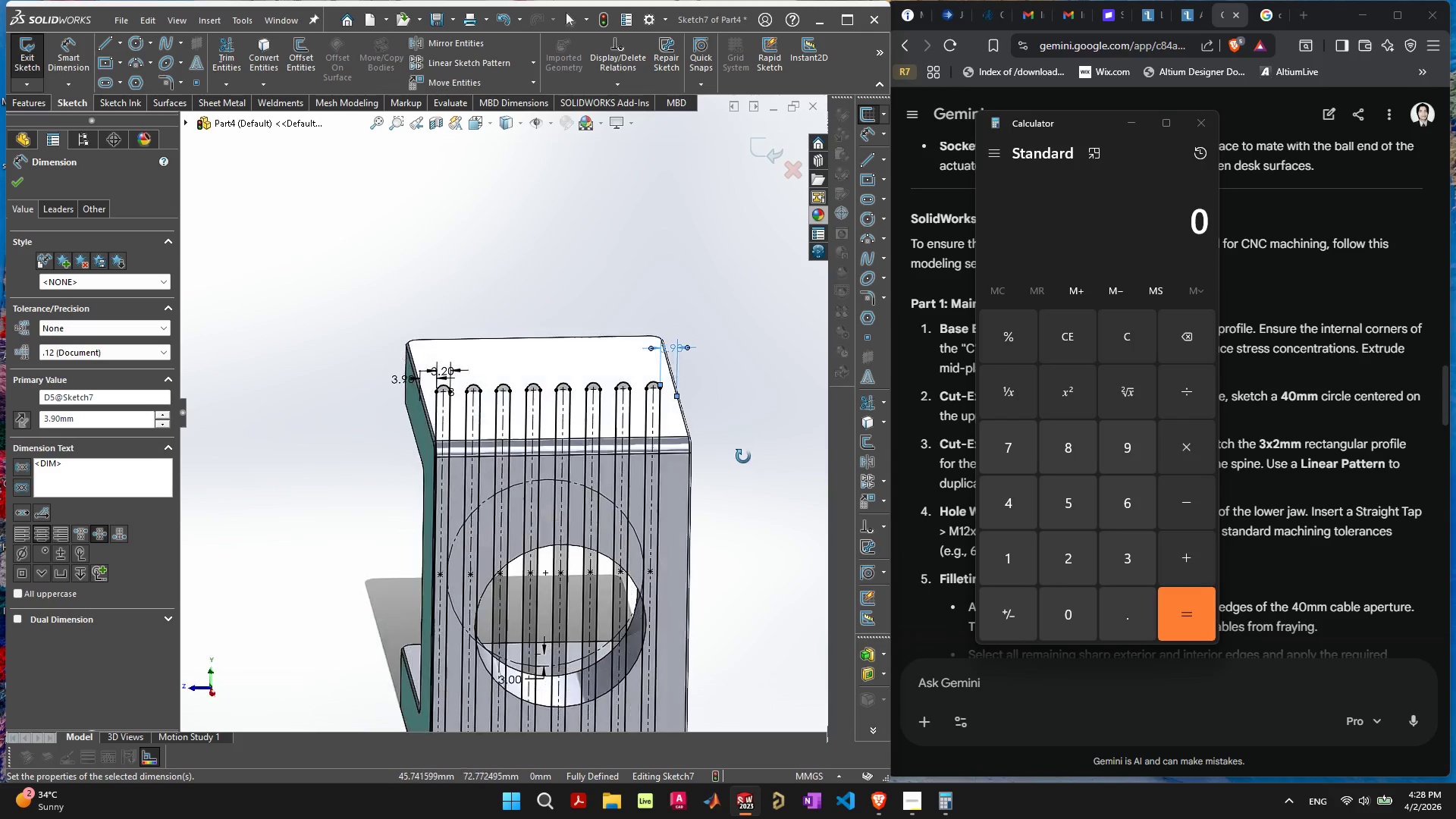 
wait(14.16)
 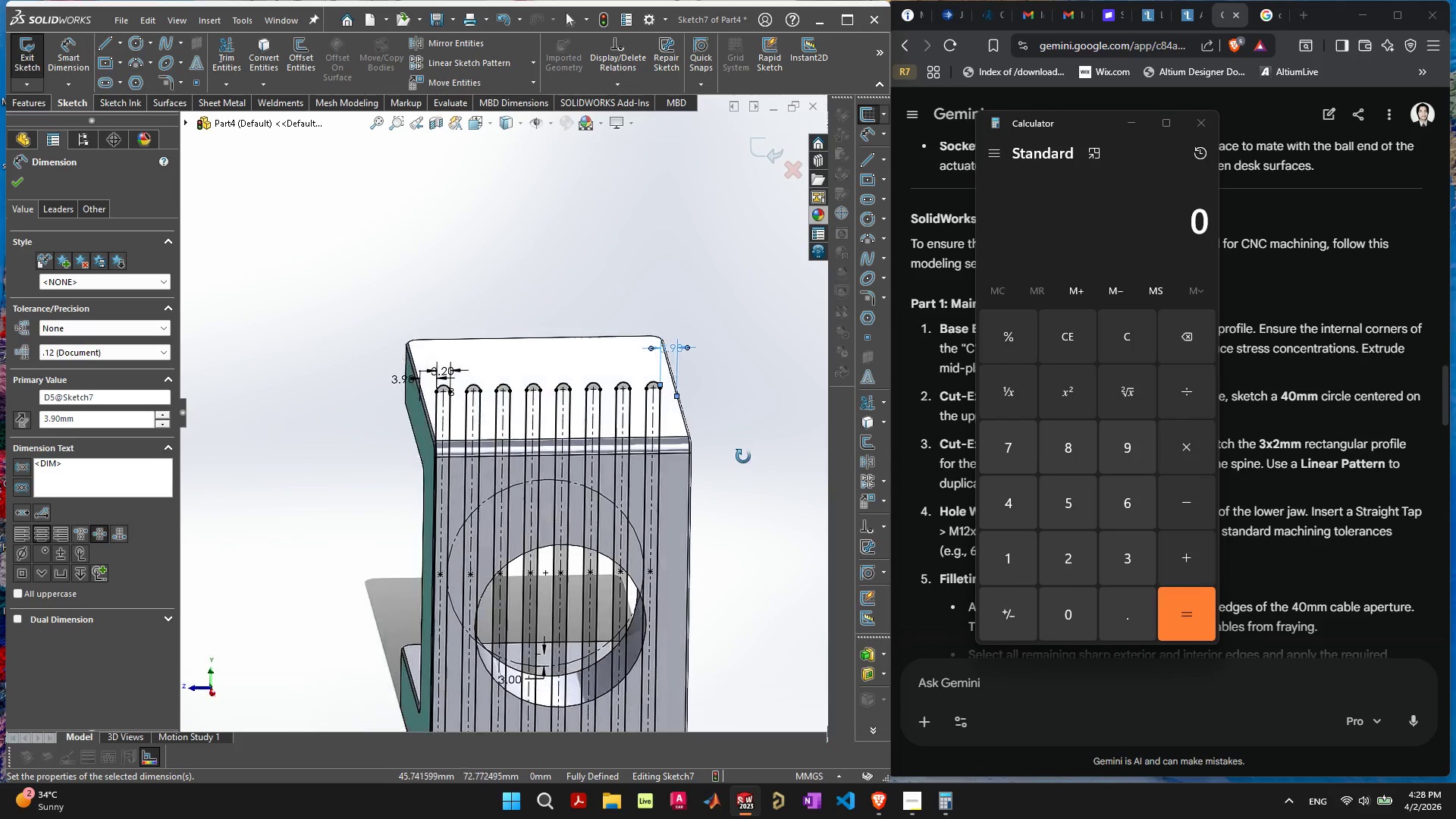 
mouse_move([770, 439])
 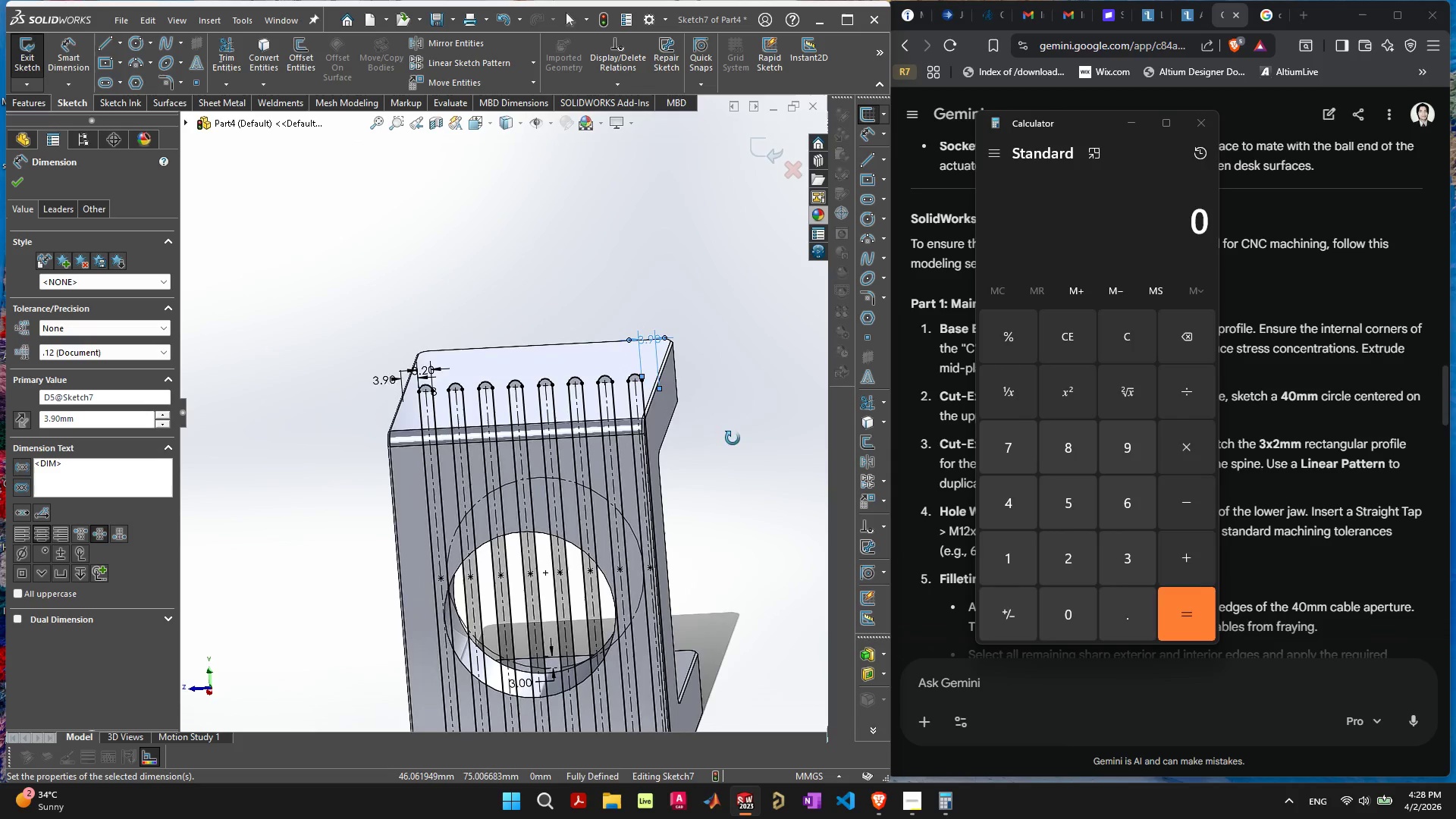 
key(Control+ControlLeft)
 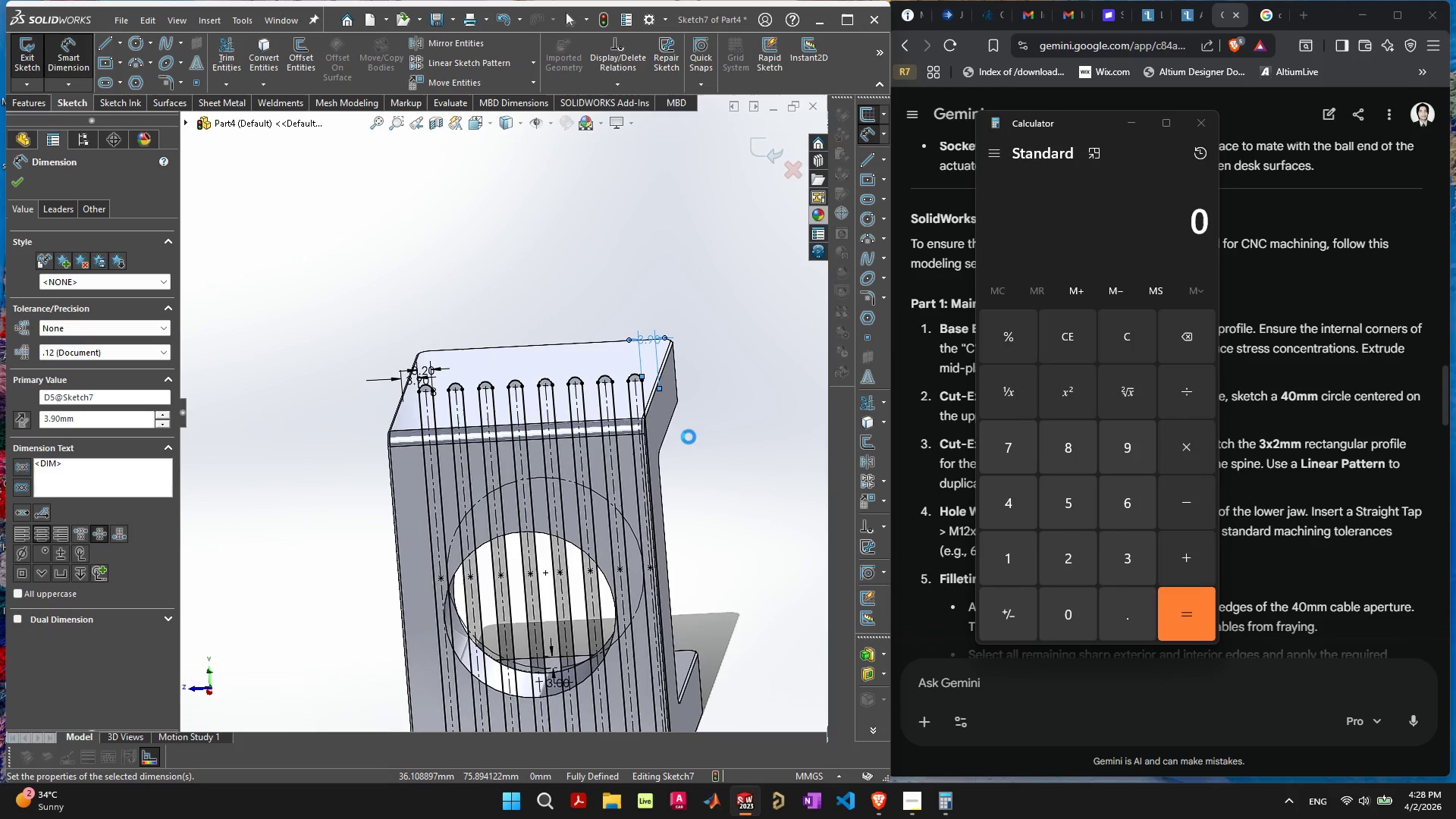 
key(Control+S)
 